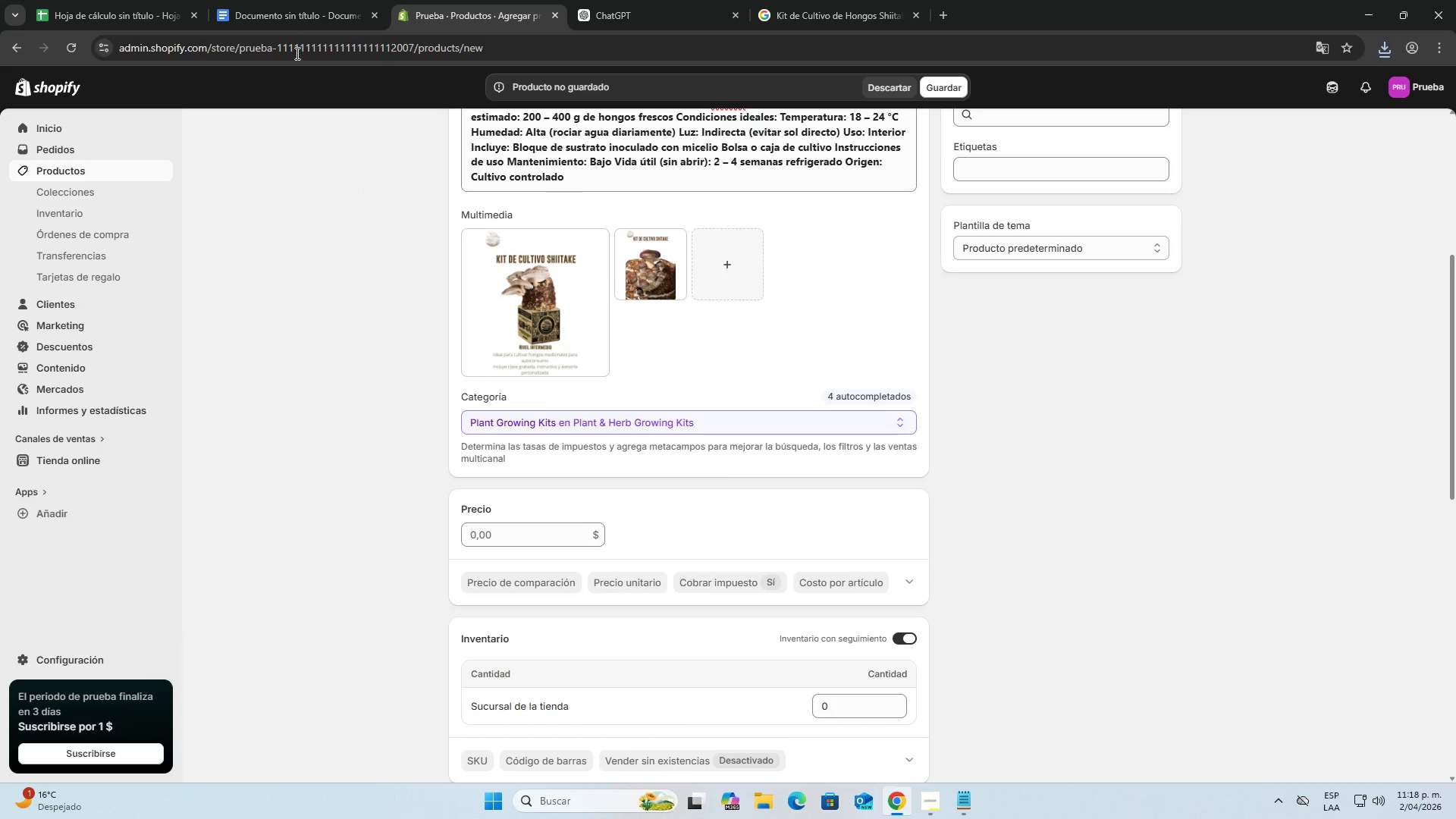 
left_click([274, 5])
 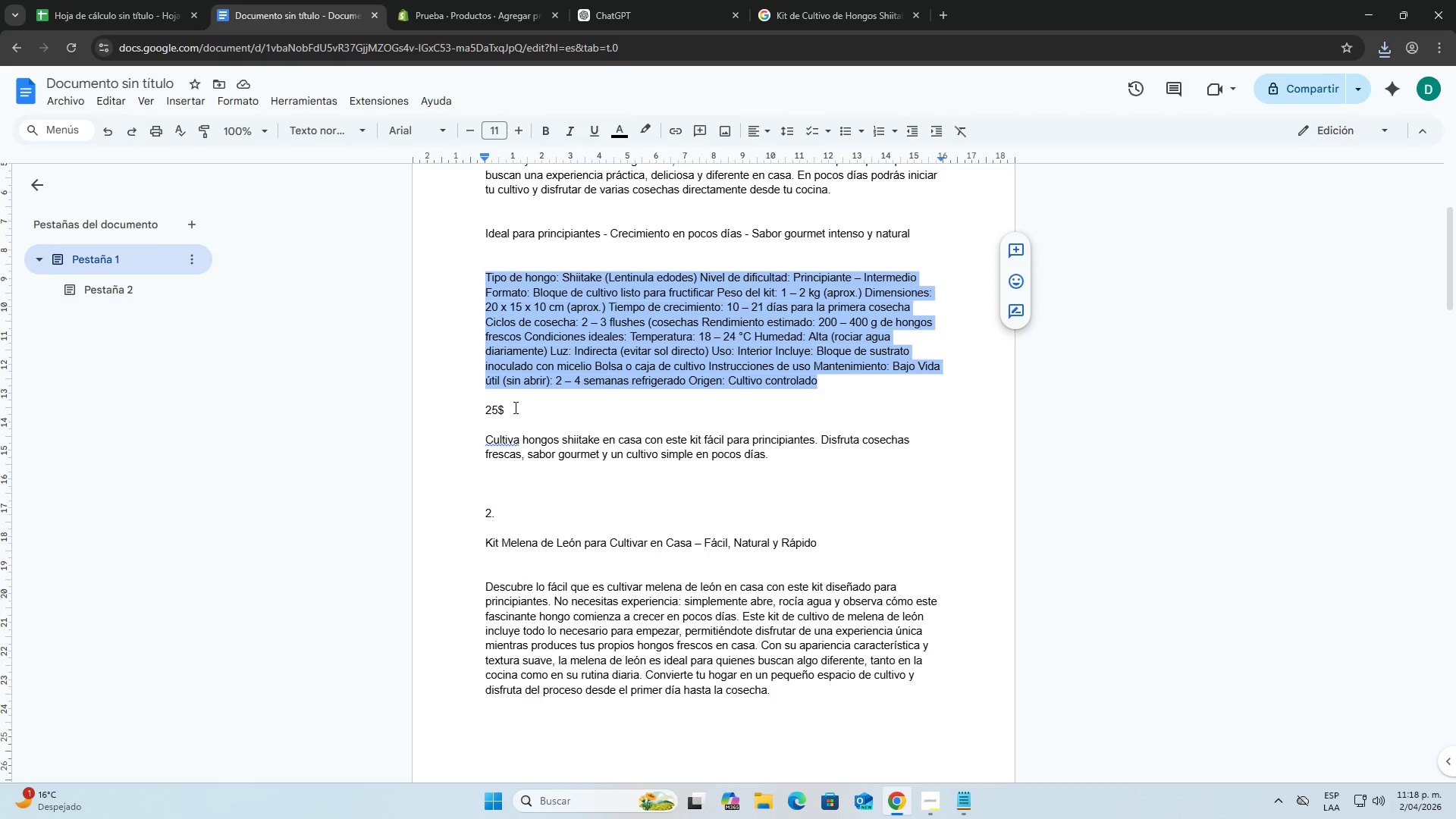 
left_click([461, 28])
 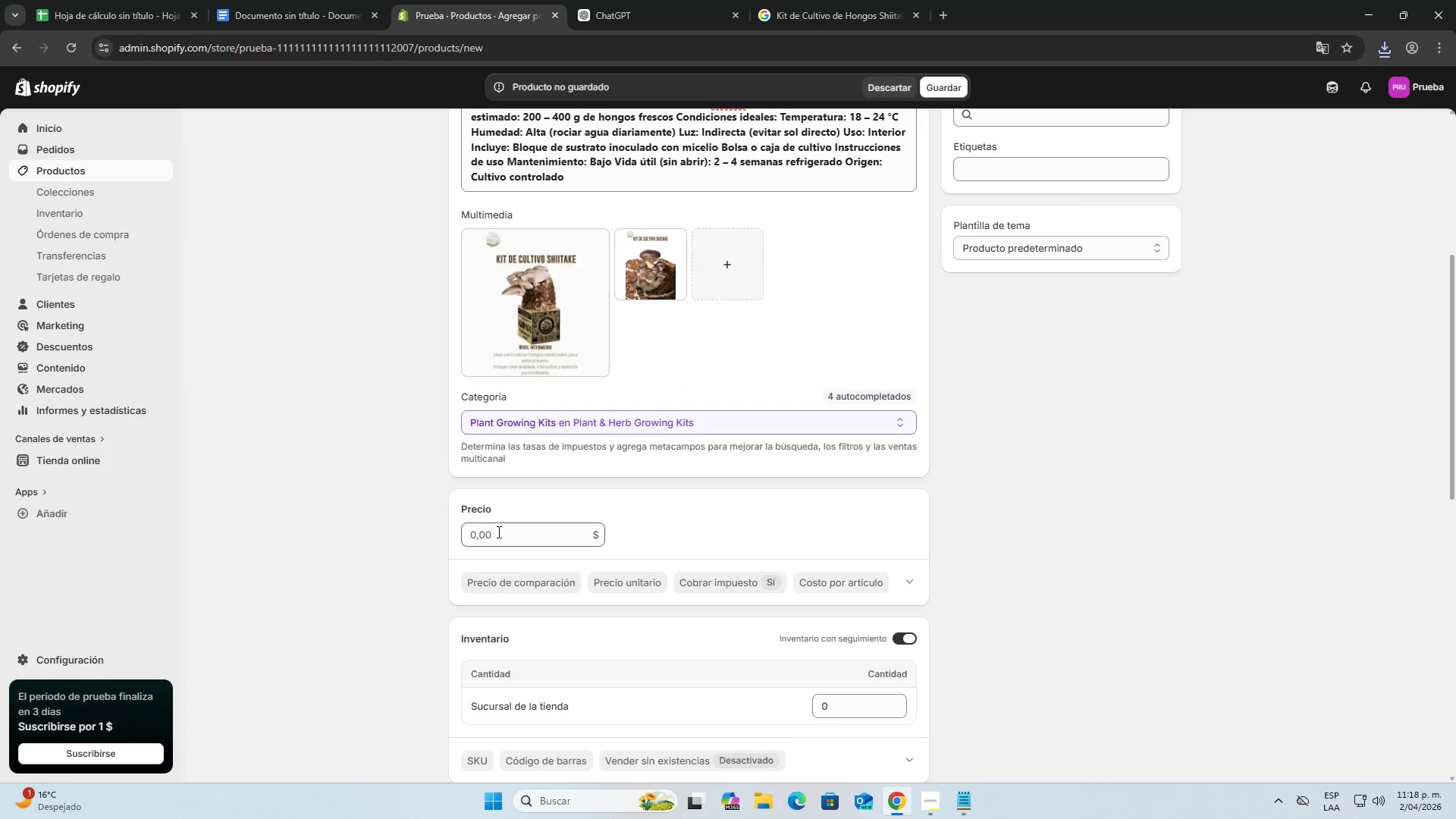 
left_click([497, 544])
 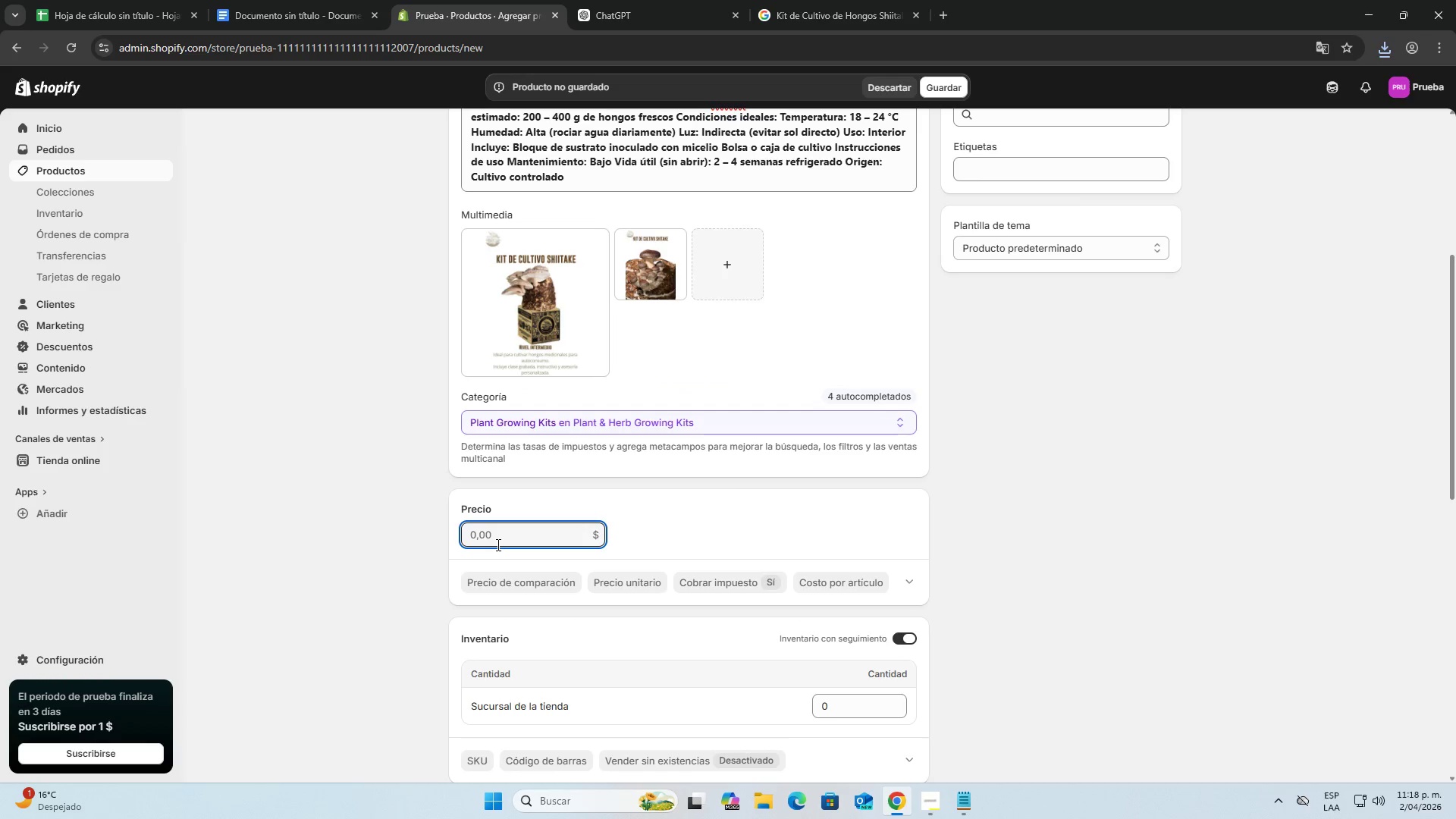 
type(25)
 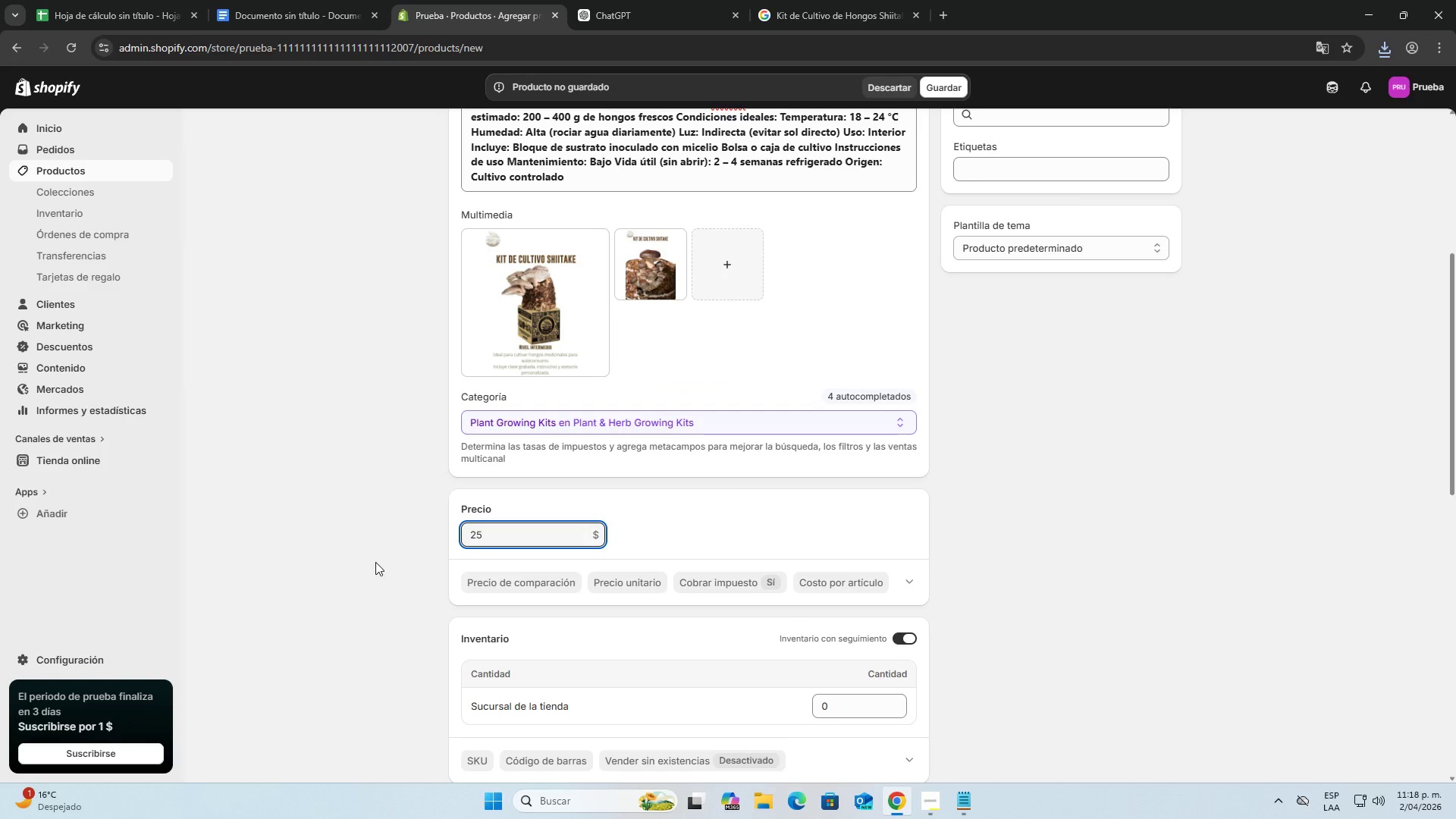 
left_click([375, 562])
 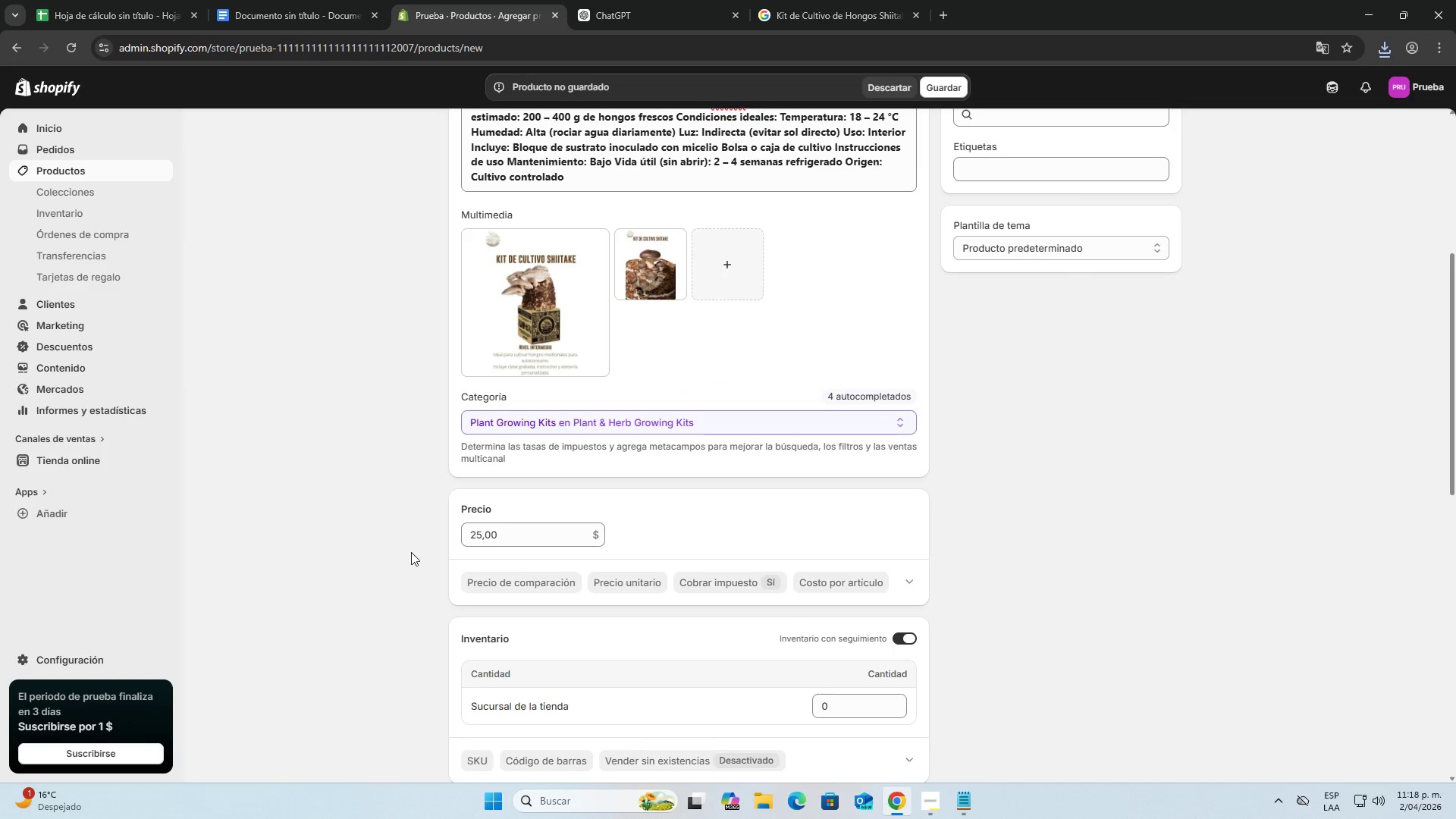 
scroll: coordinate [584, 475], scroll_direction: down, amount: 5.0
 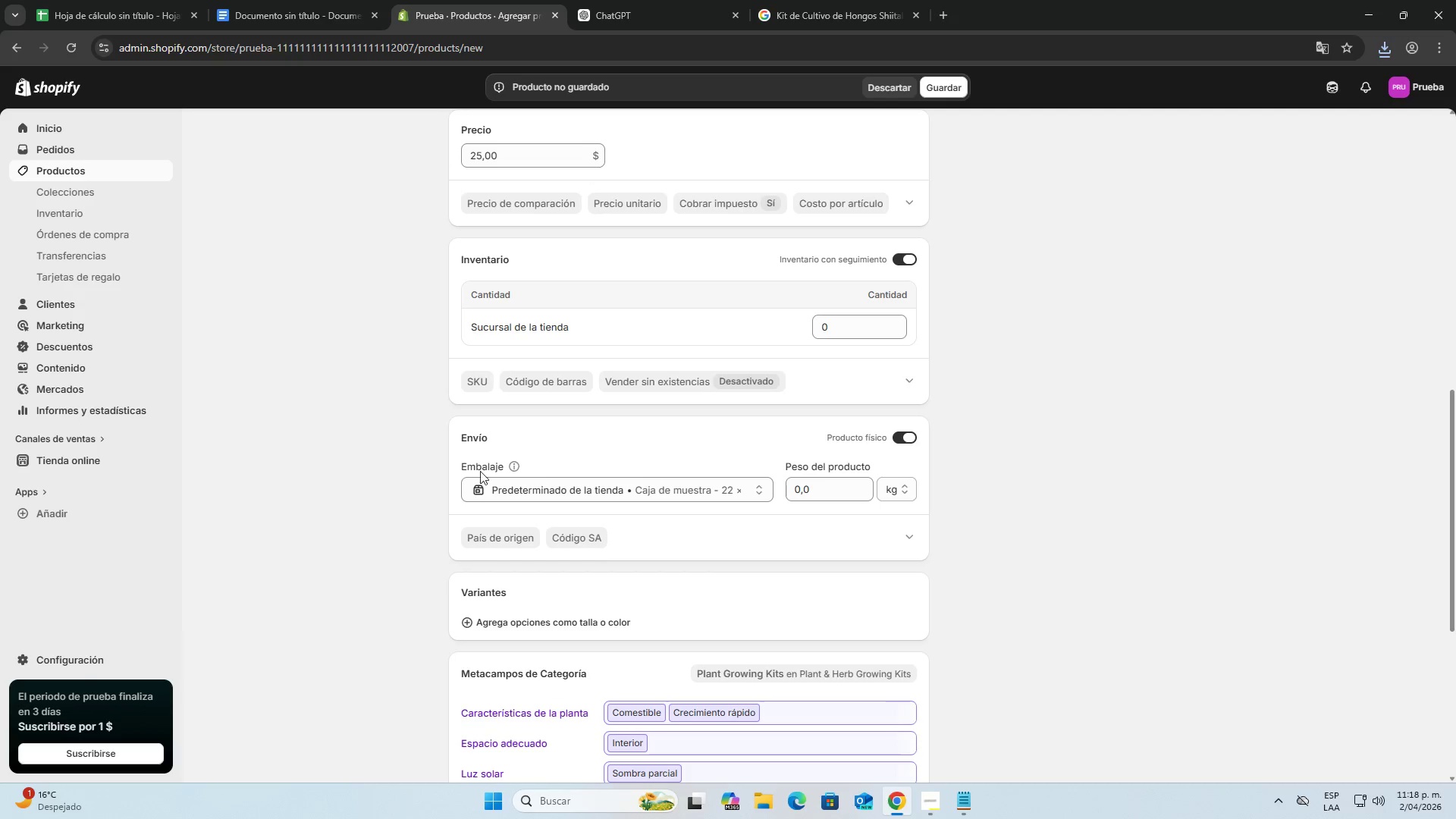 
scroll: coordinate [613, 567], scroll_direction: down, amount: 7.0
 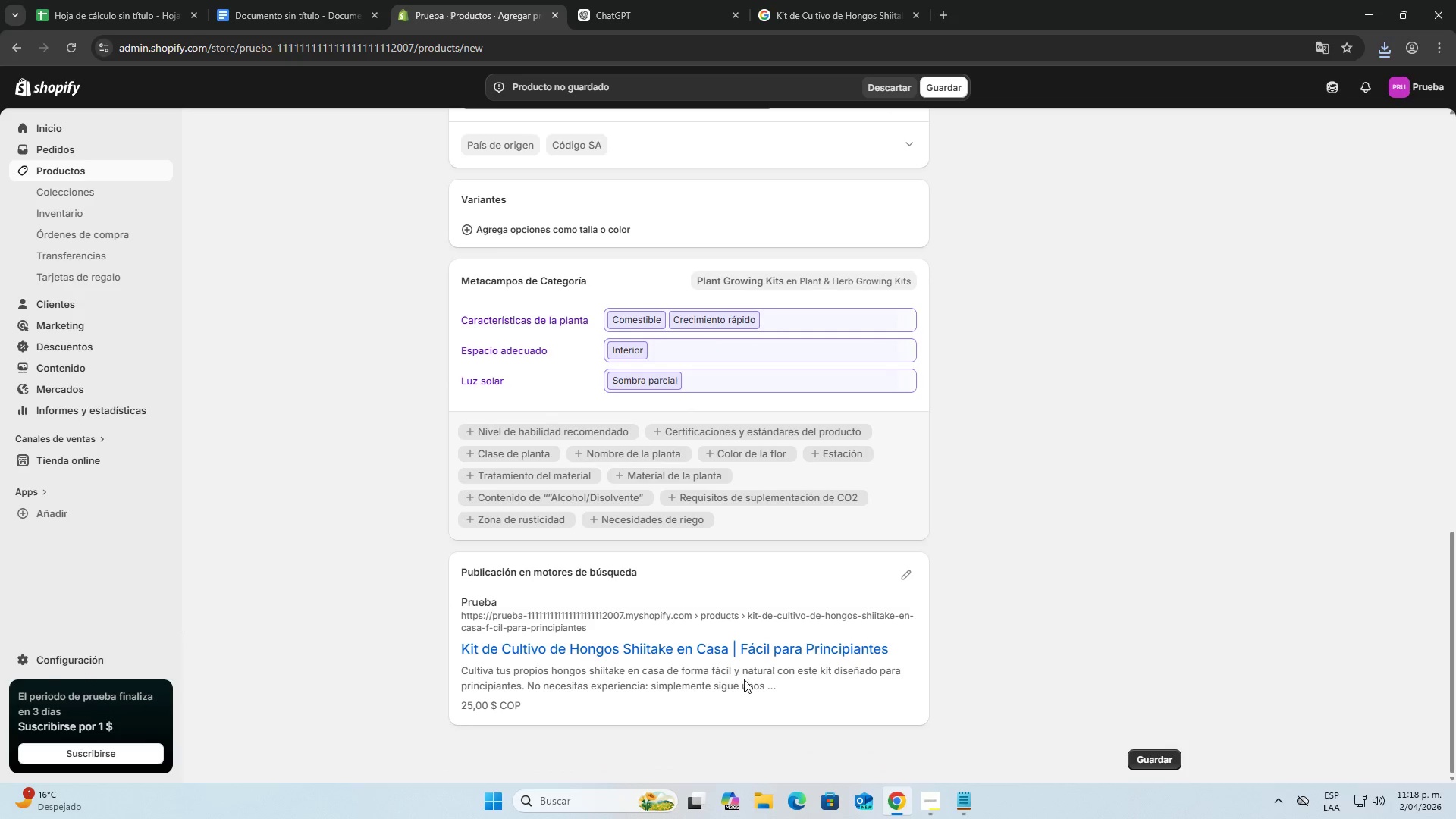 
wait(8.5)
 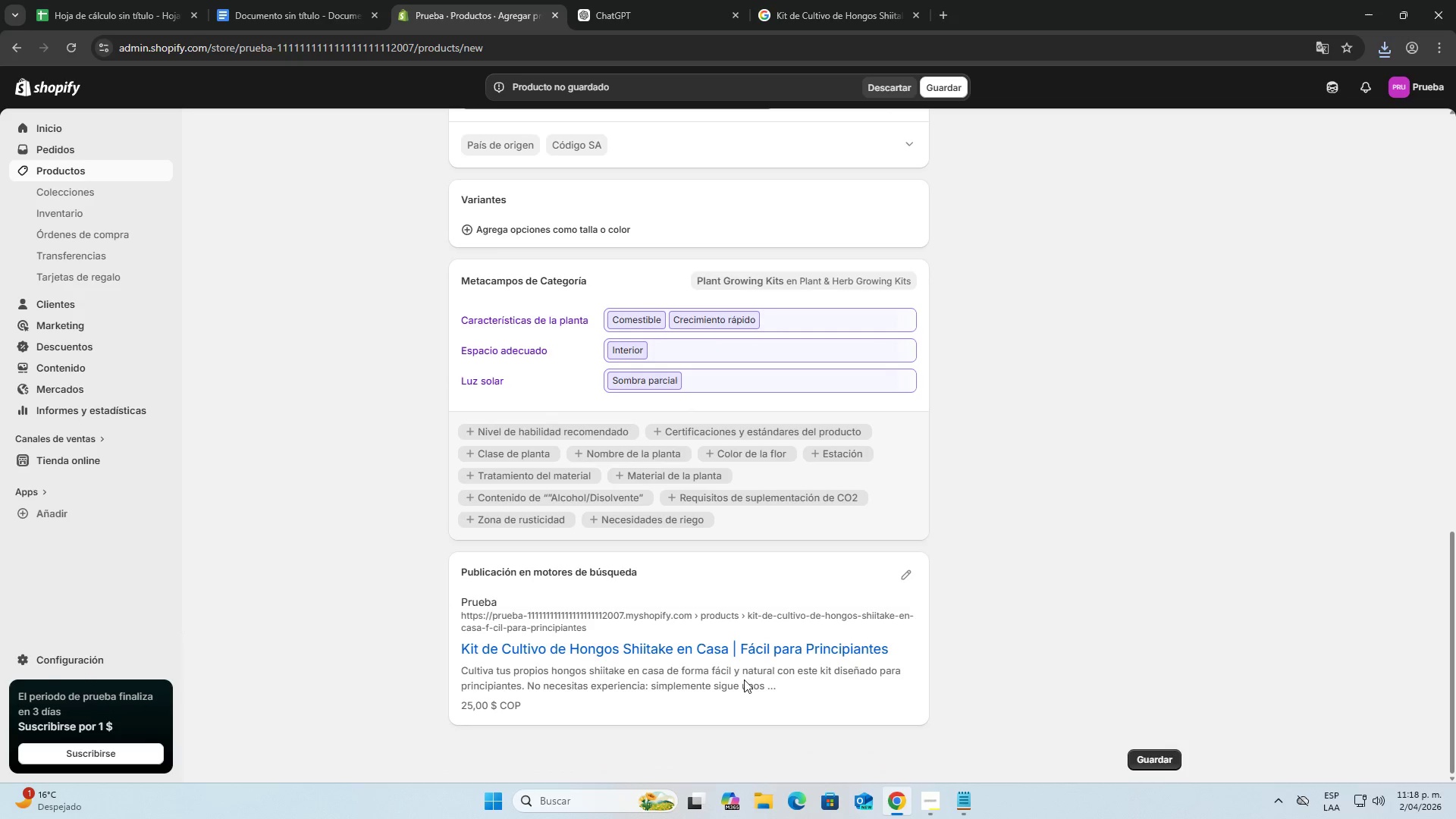 
scroll: coordinate [611, 684], scroll_direction: up, amount: 6.0
 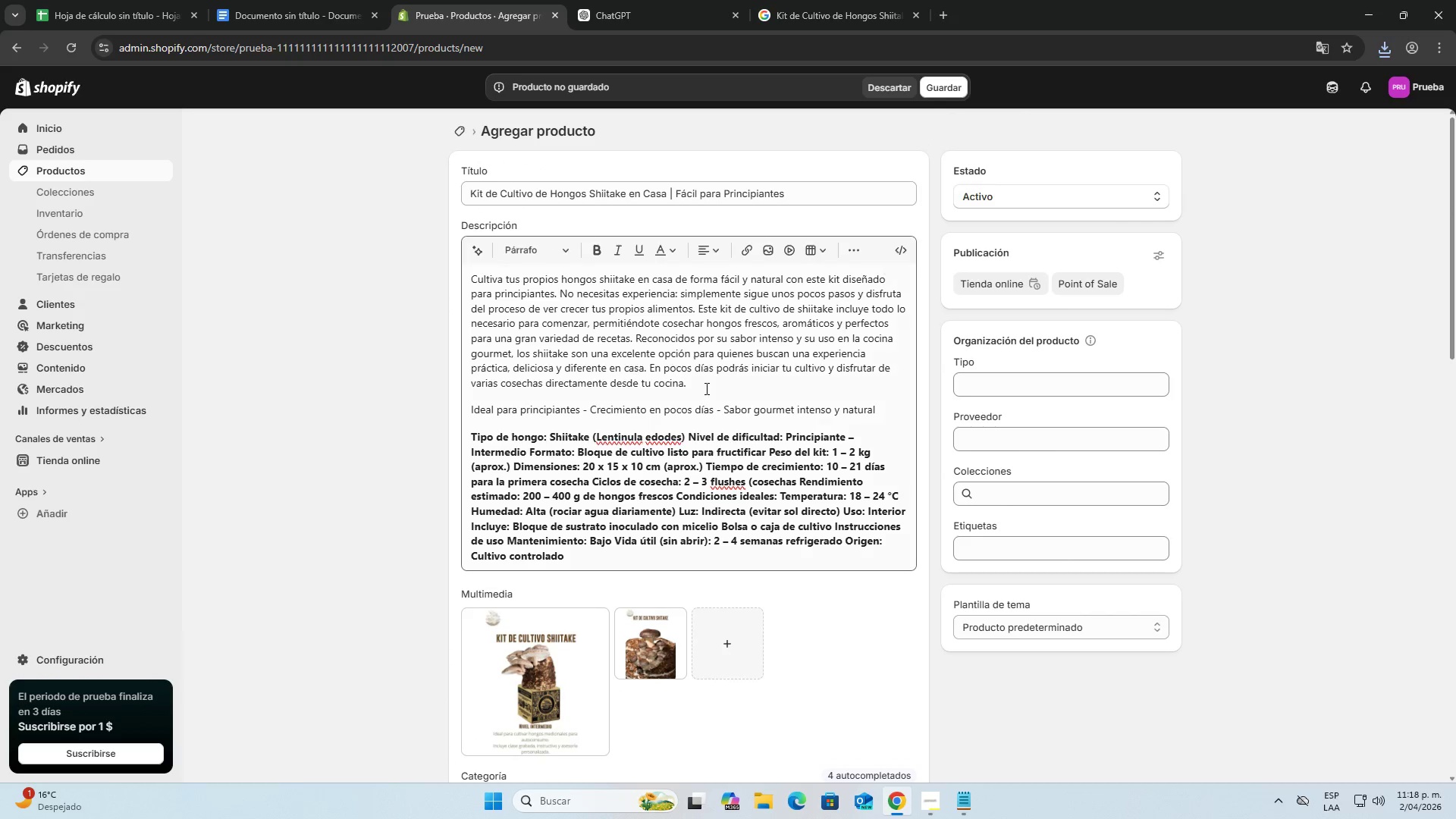 
scroll: coordinate [571, 394], scroll_direction: down, amount: 16.0
 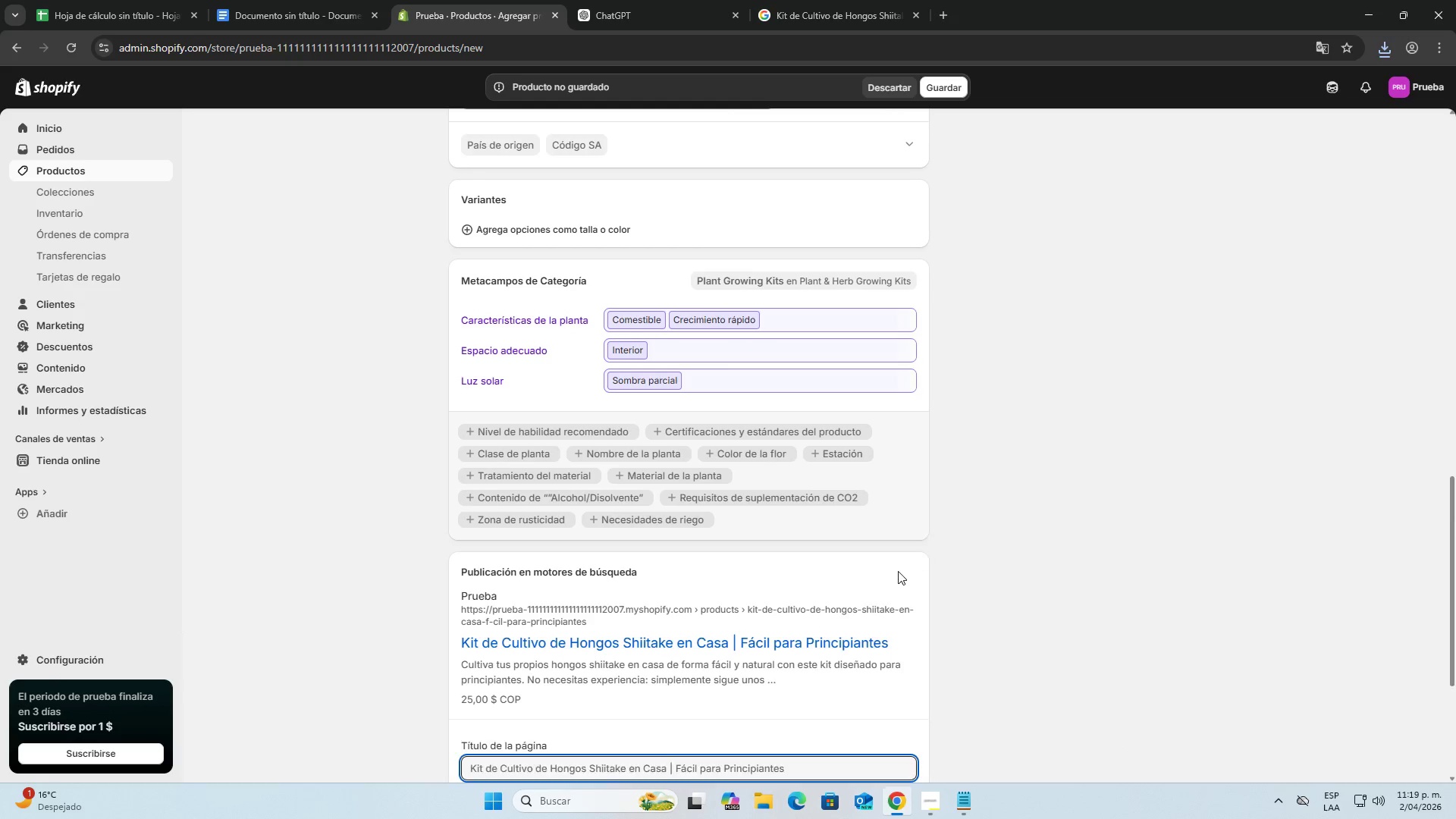 
scroll: coordinate [672, 595], scroll_direction: down, amount: 5.0
 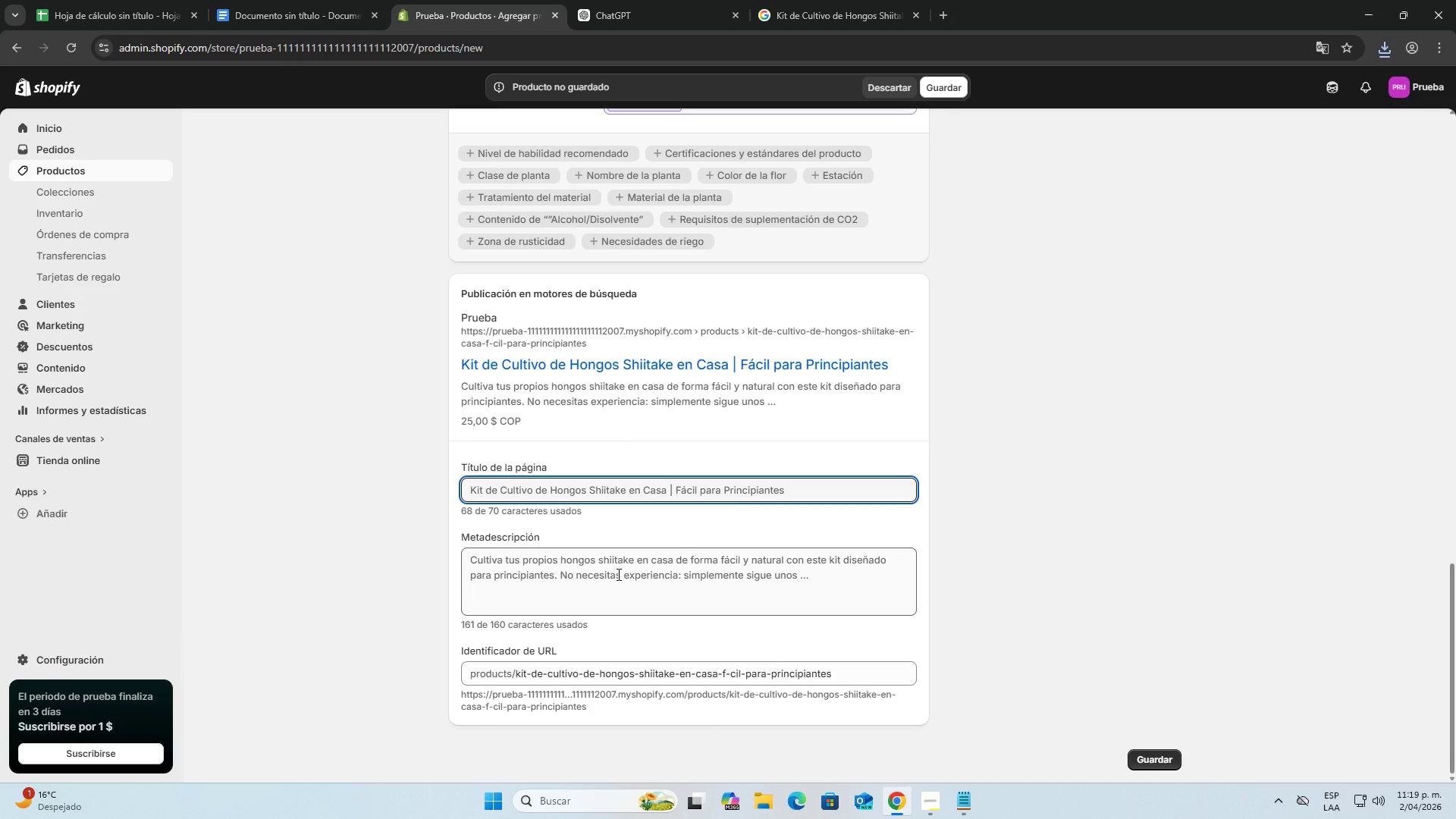 
left_click([617, 574])
 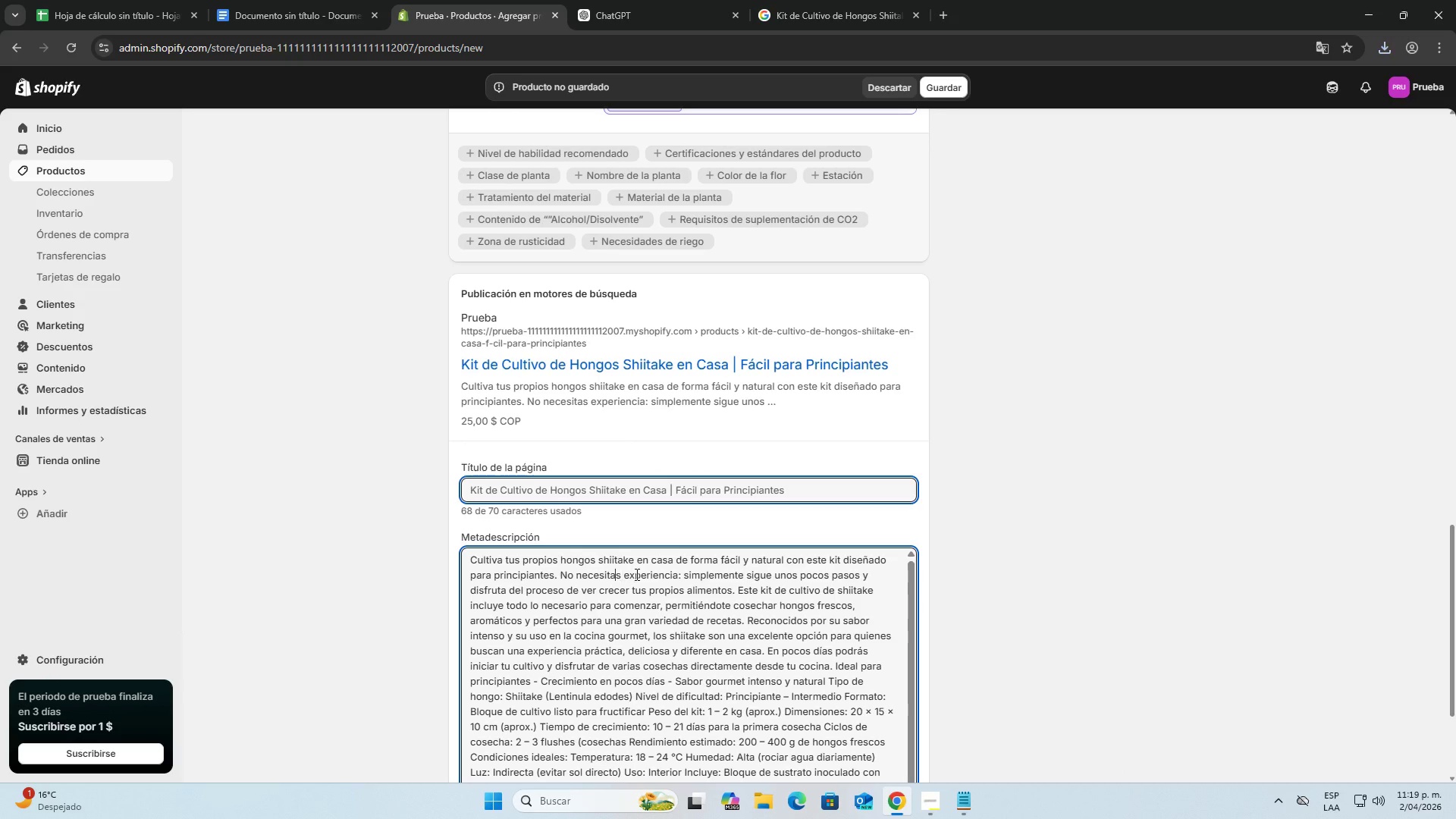 
scroll: coordinate [634, 563], scroll_direction: down, amount: 7.0
 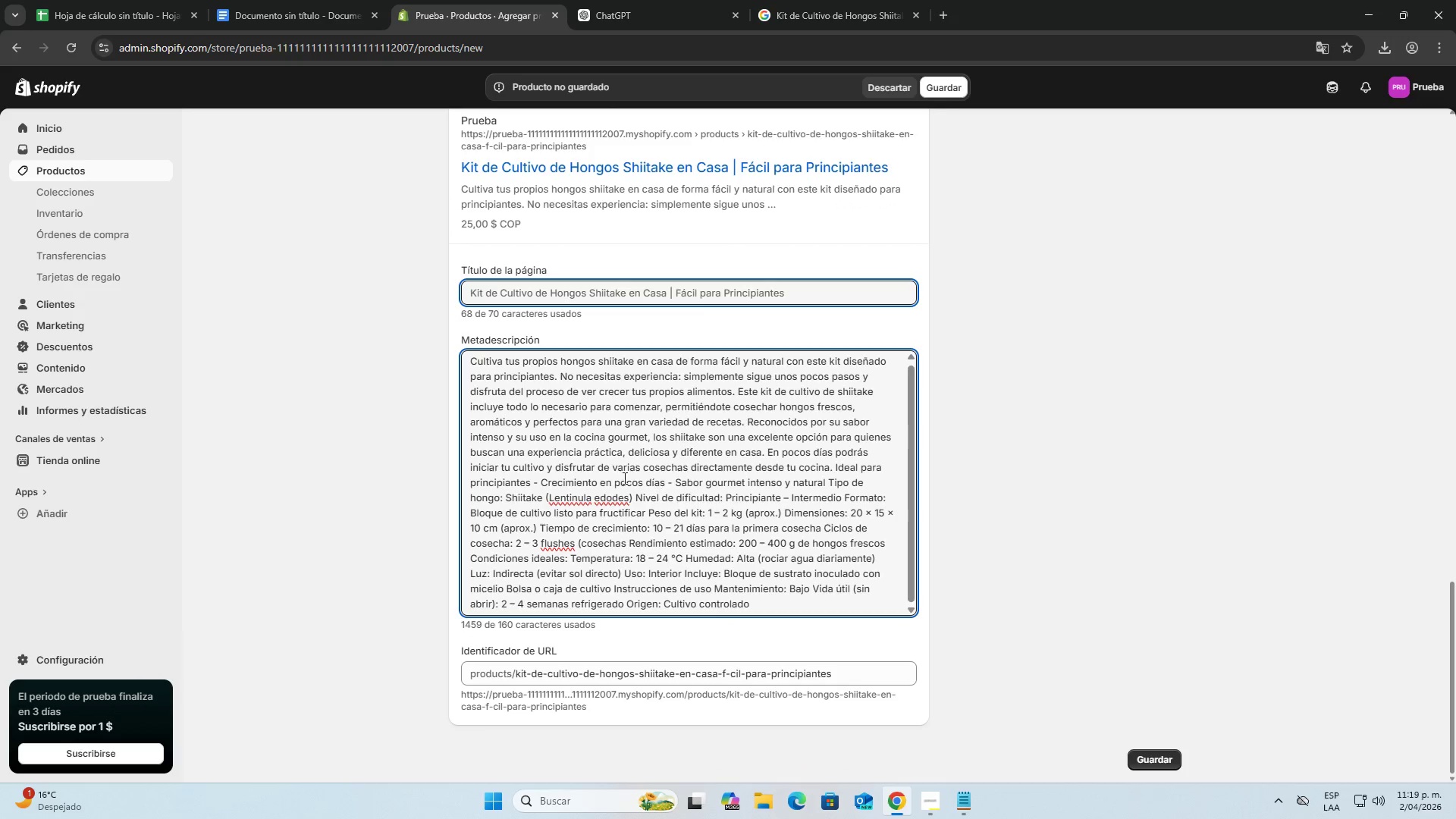 
left_click([320, 0])
 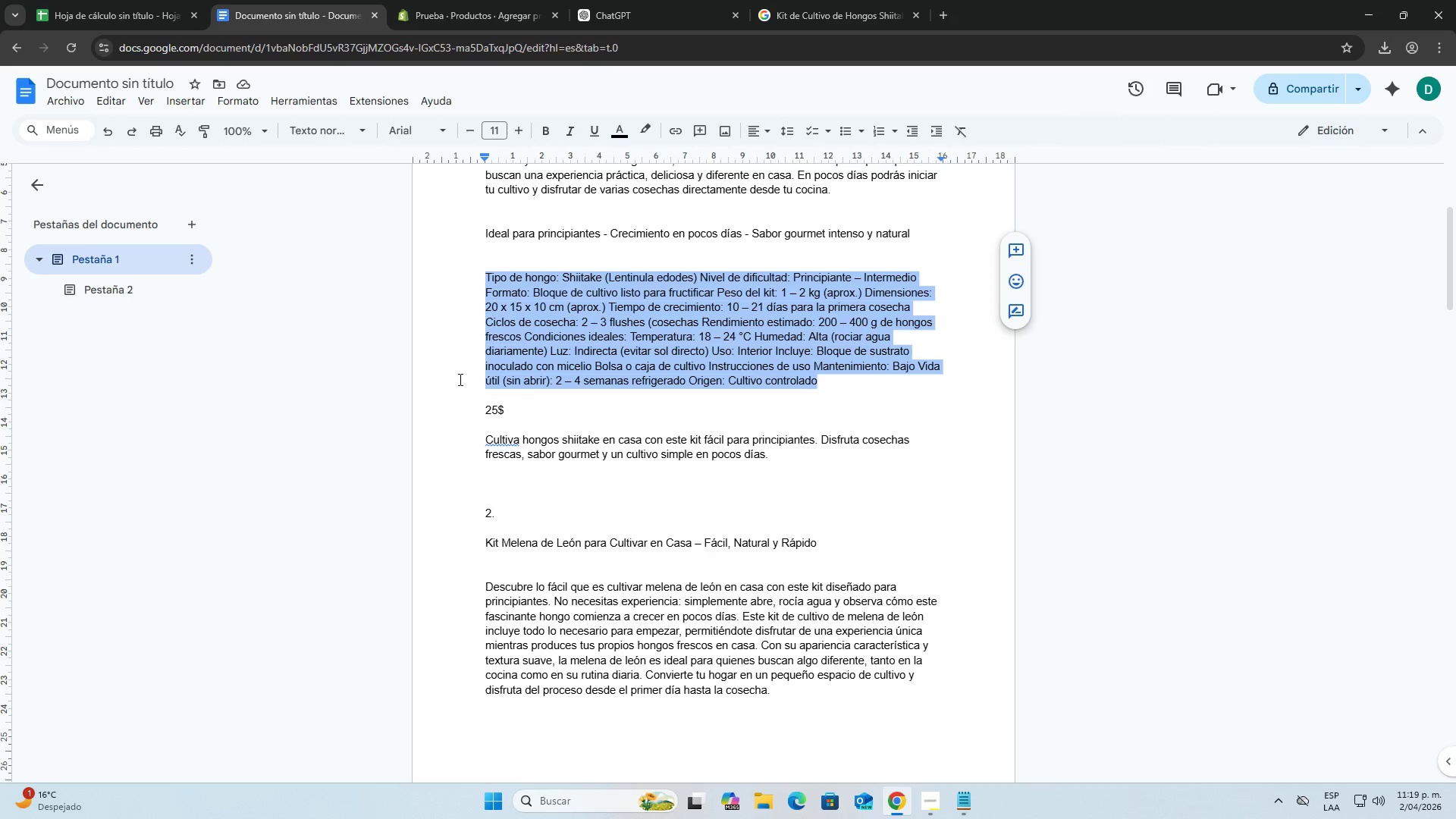 
left_click([459, 379])
 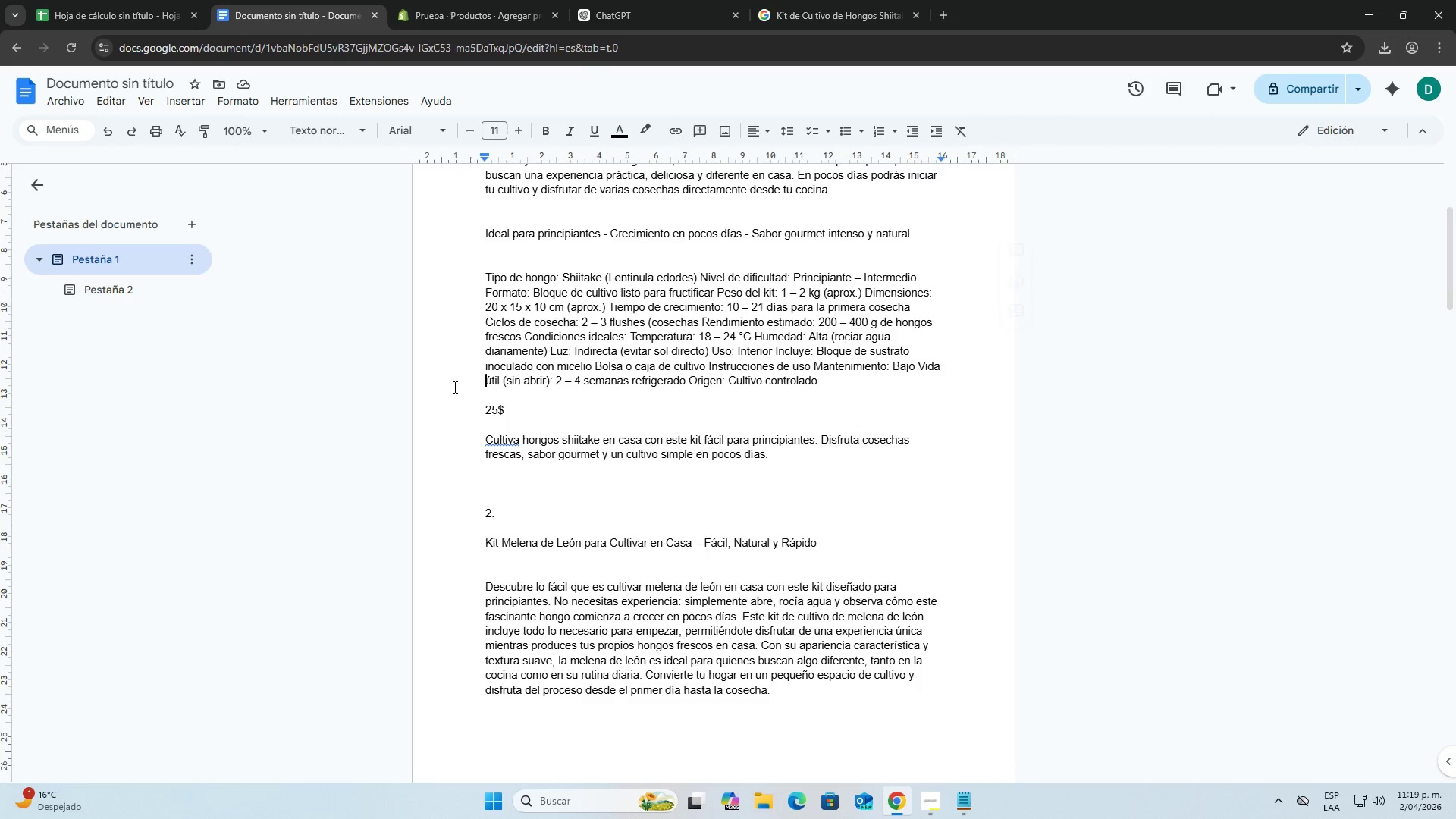 
scroll: coordinate [486, 449], scroll_direction: down, amount: 2.0
 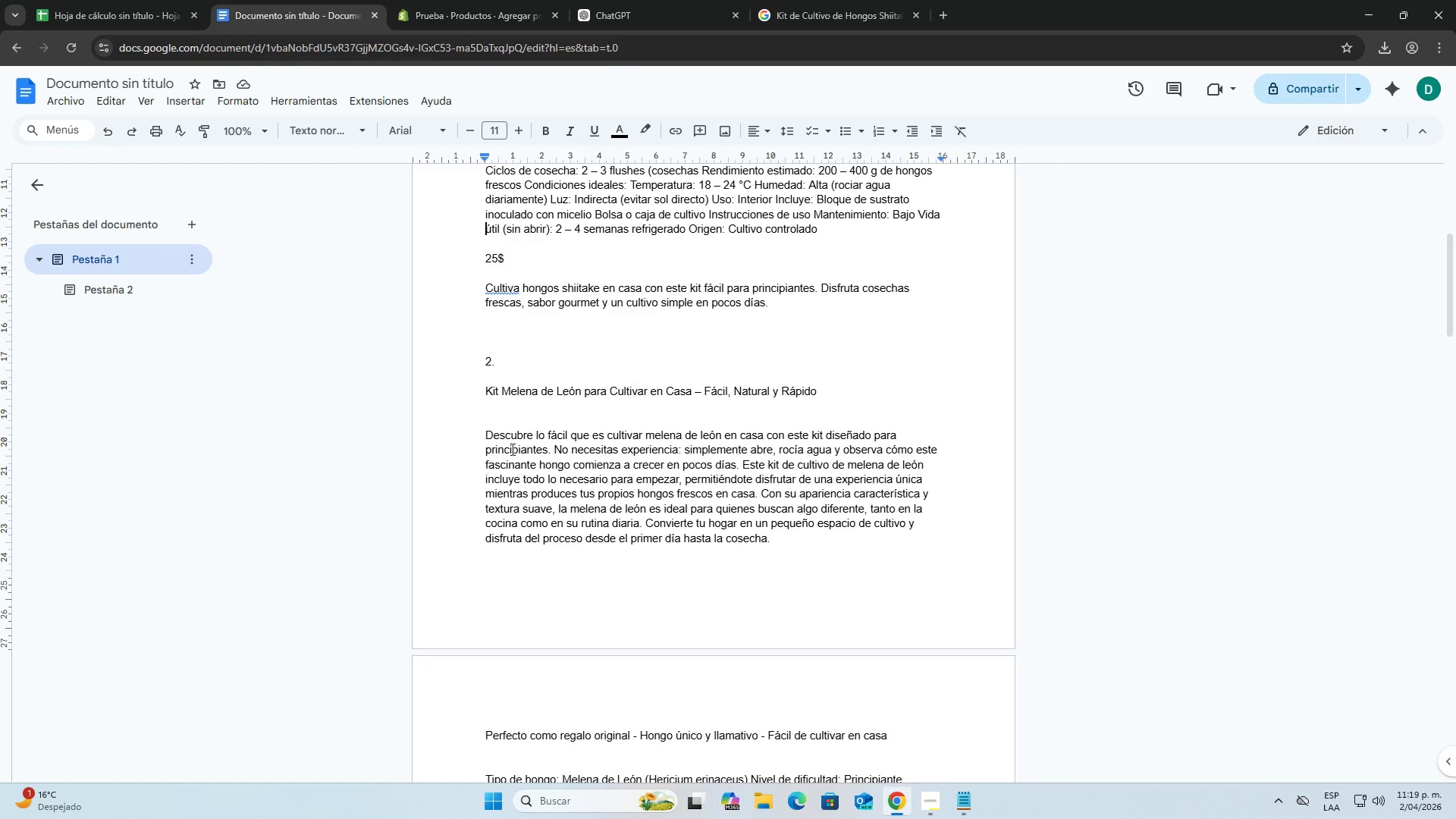 
left_click([91, 0])
 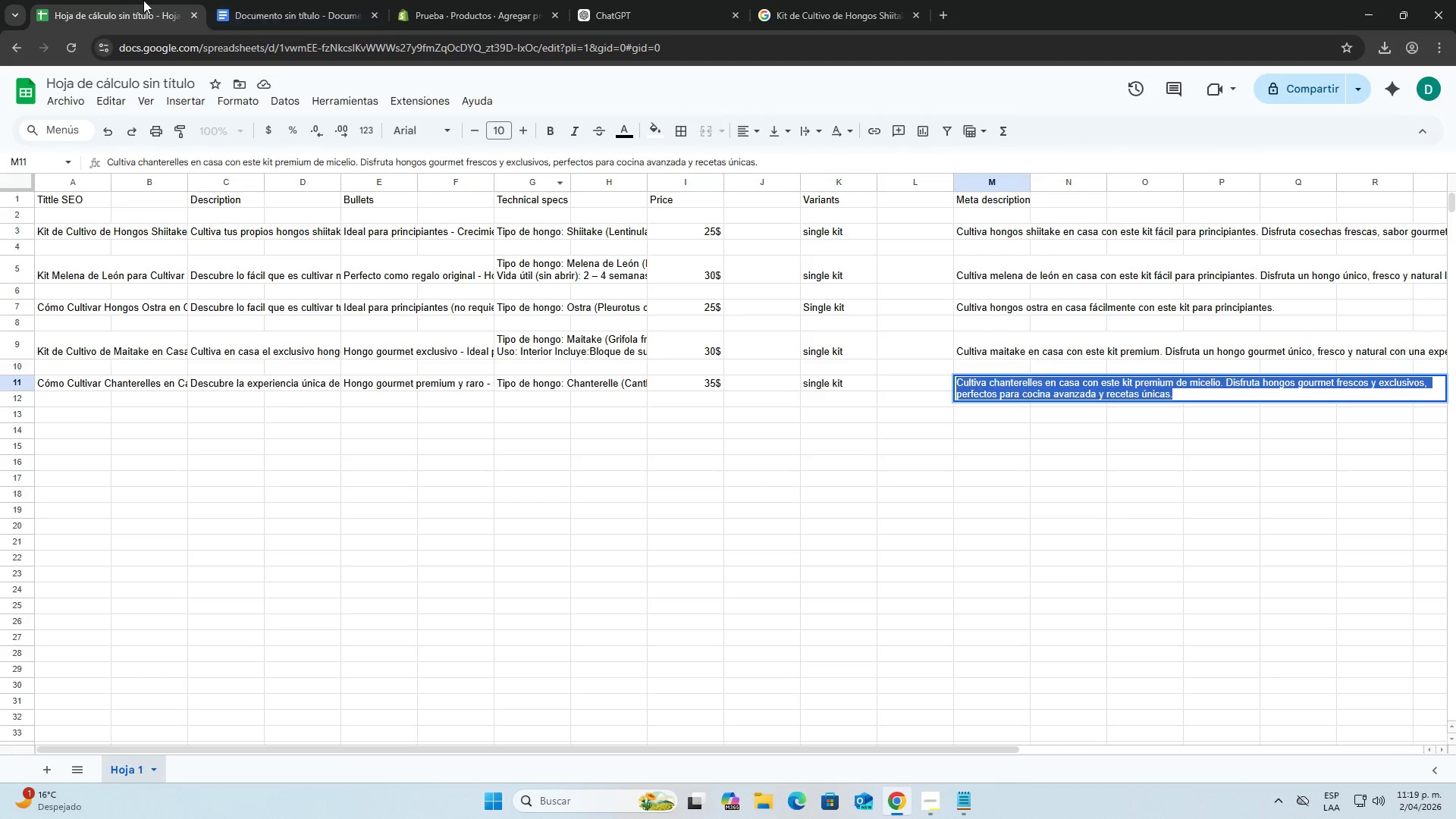 
left_click([244, 2])
 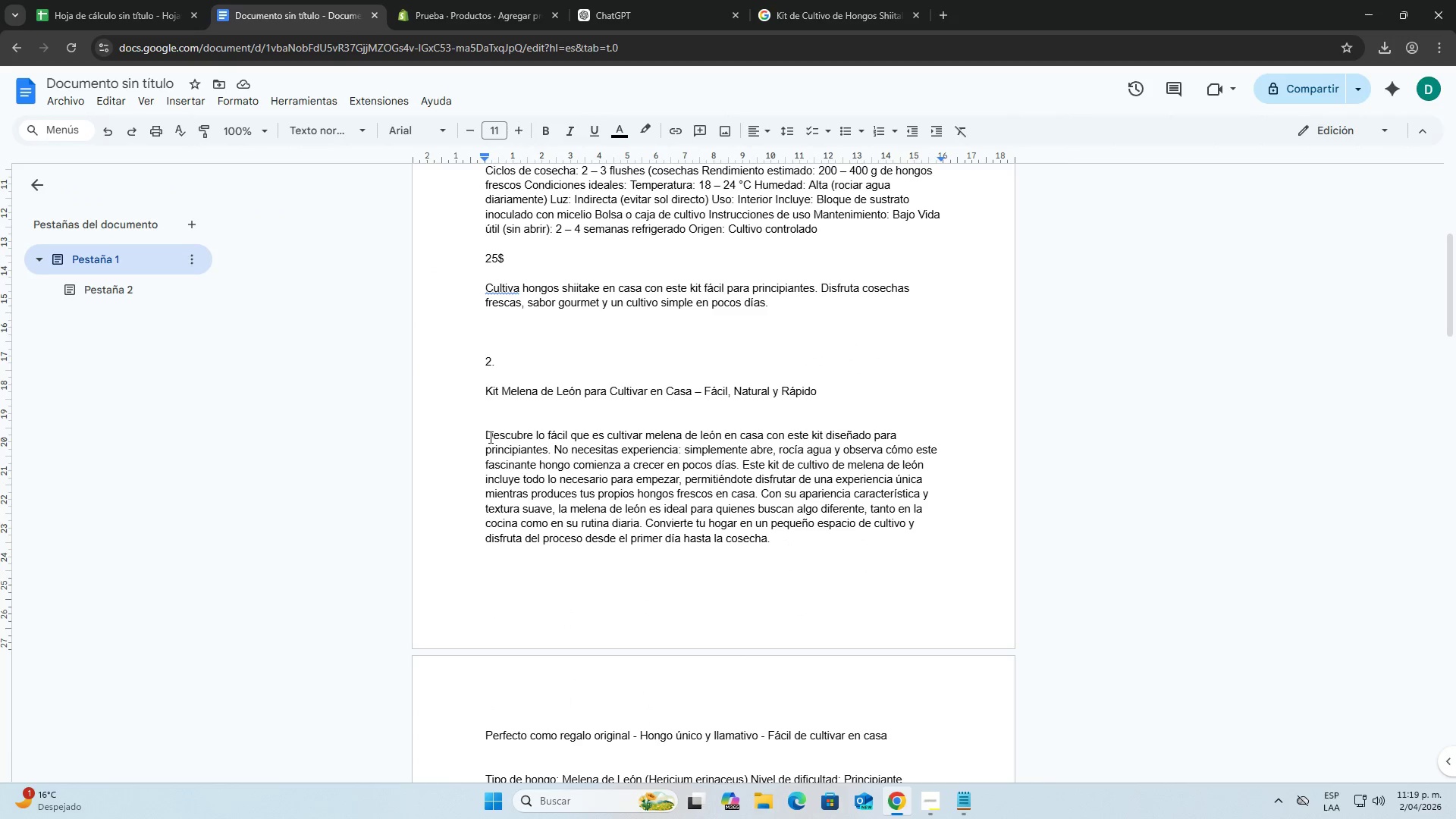 
left_click_drag(start_coordinate=[488, 437], to_coordinate=[818, 547])
 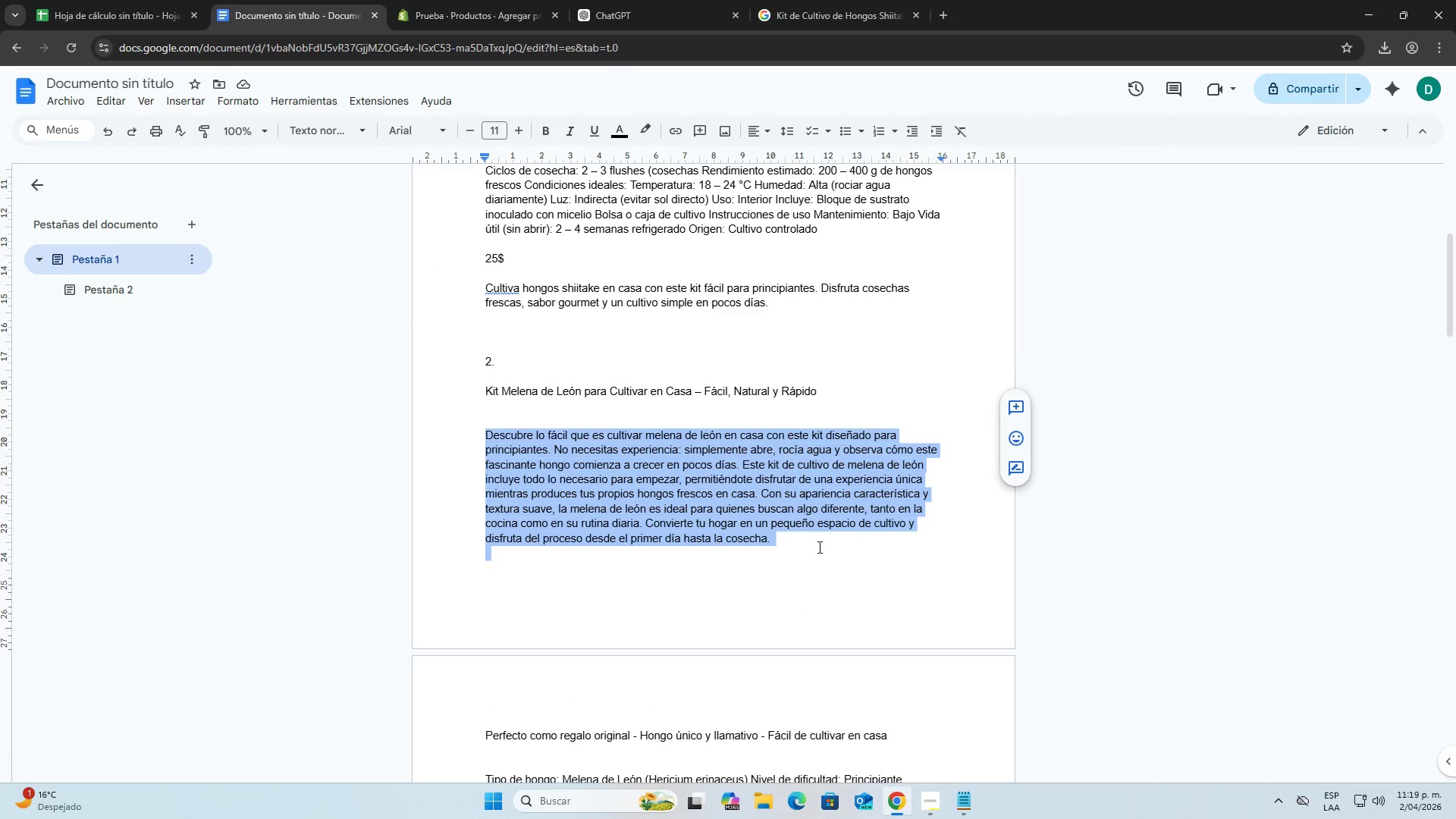 
key(Control+C)
 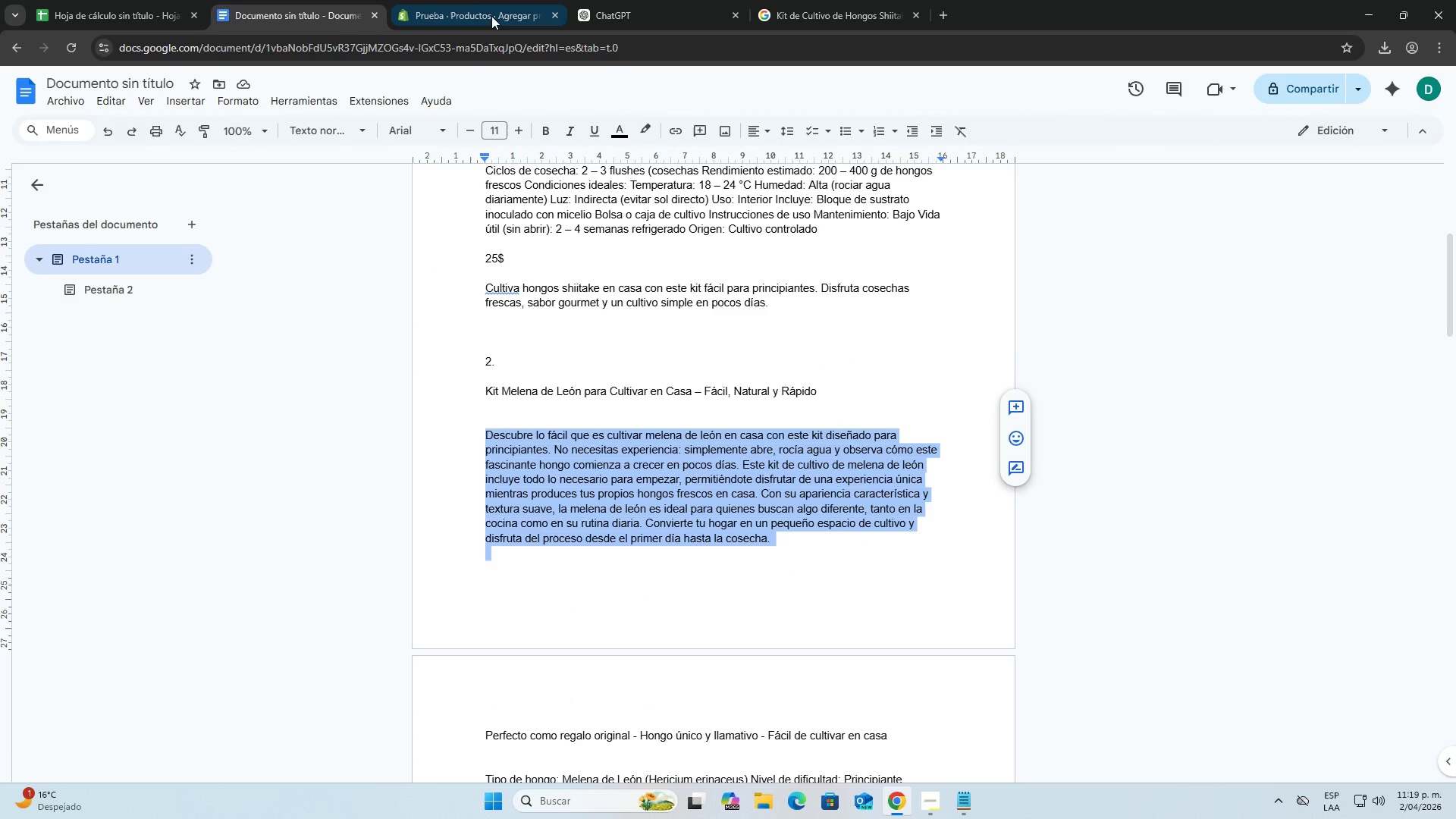 
left_click([489, 10])
 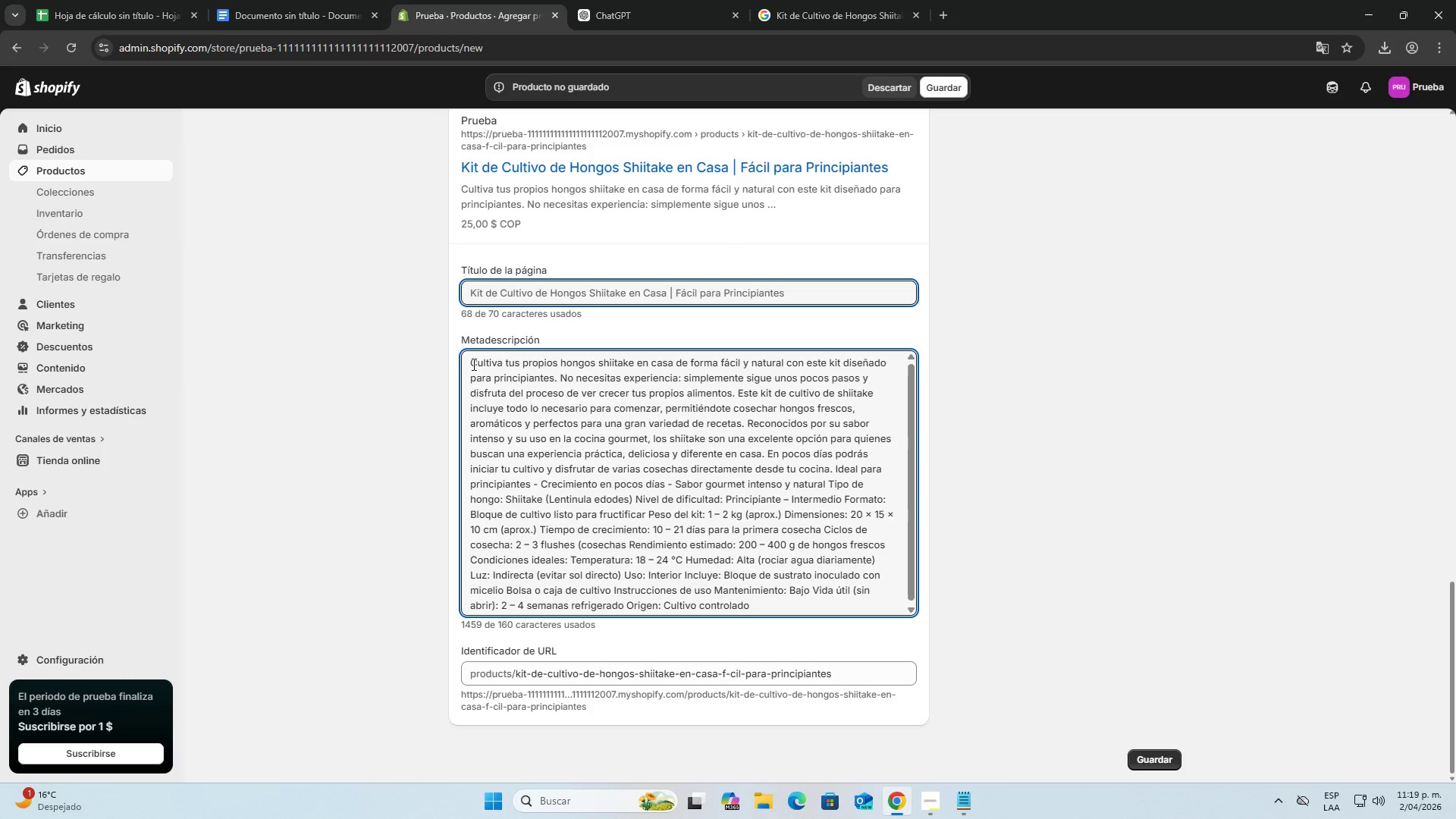 
left_click_drag(start_coordinate=[469, 362], to_coordinate=[983, 666])
 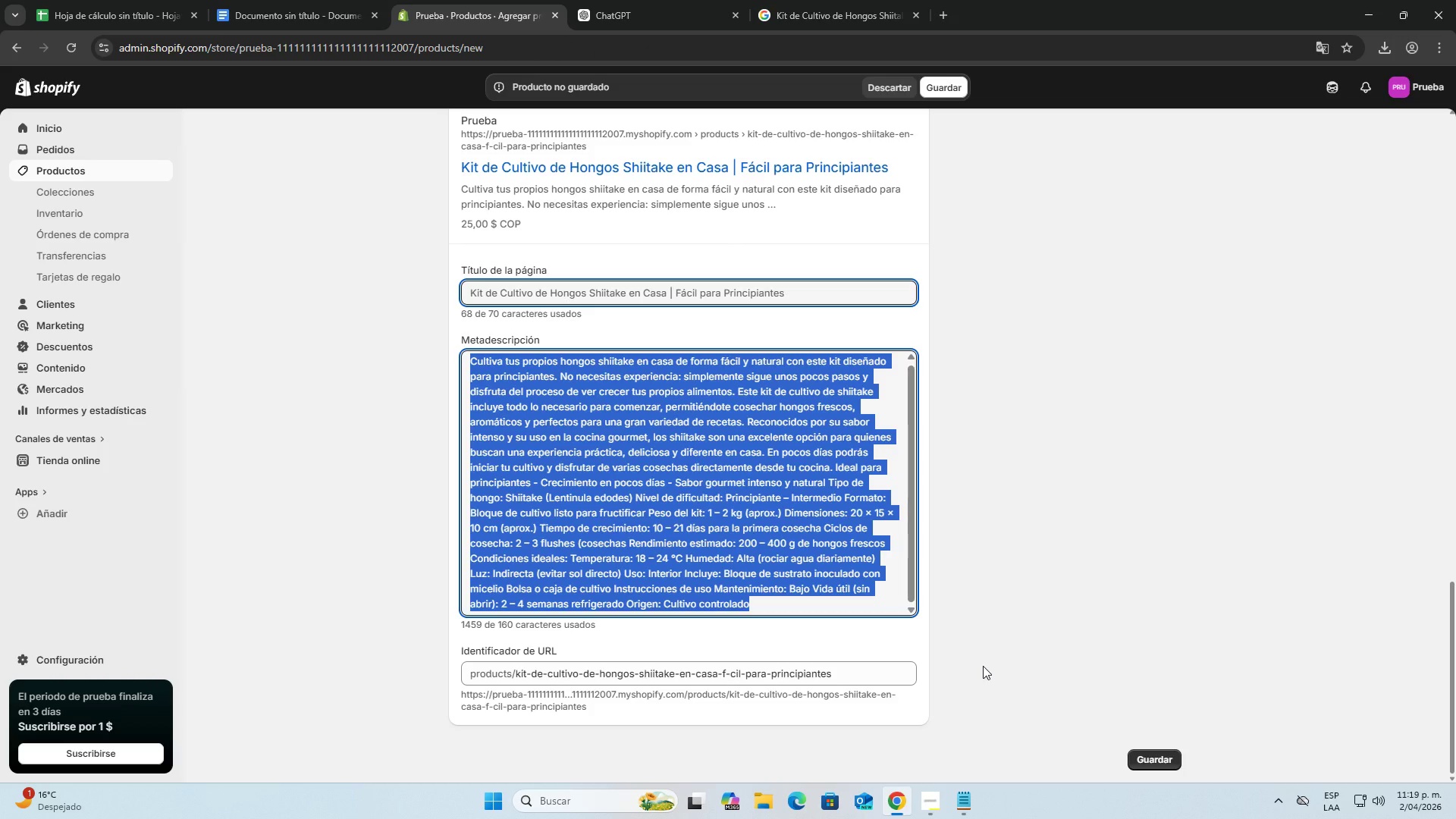 
key(Control+ControlLeft)
 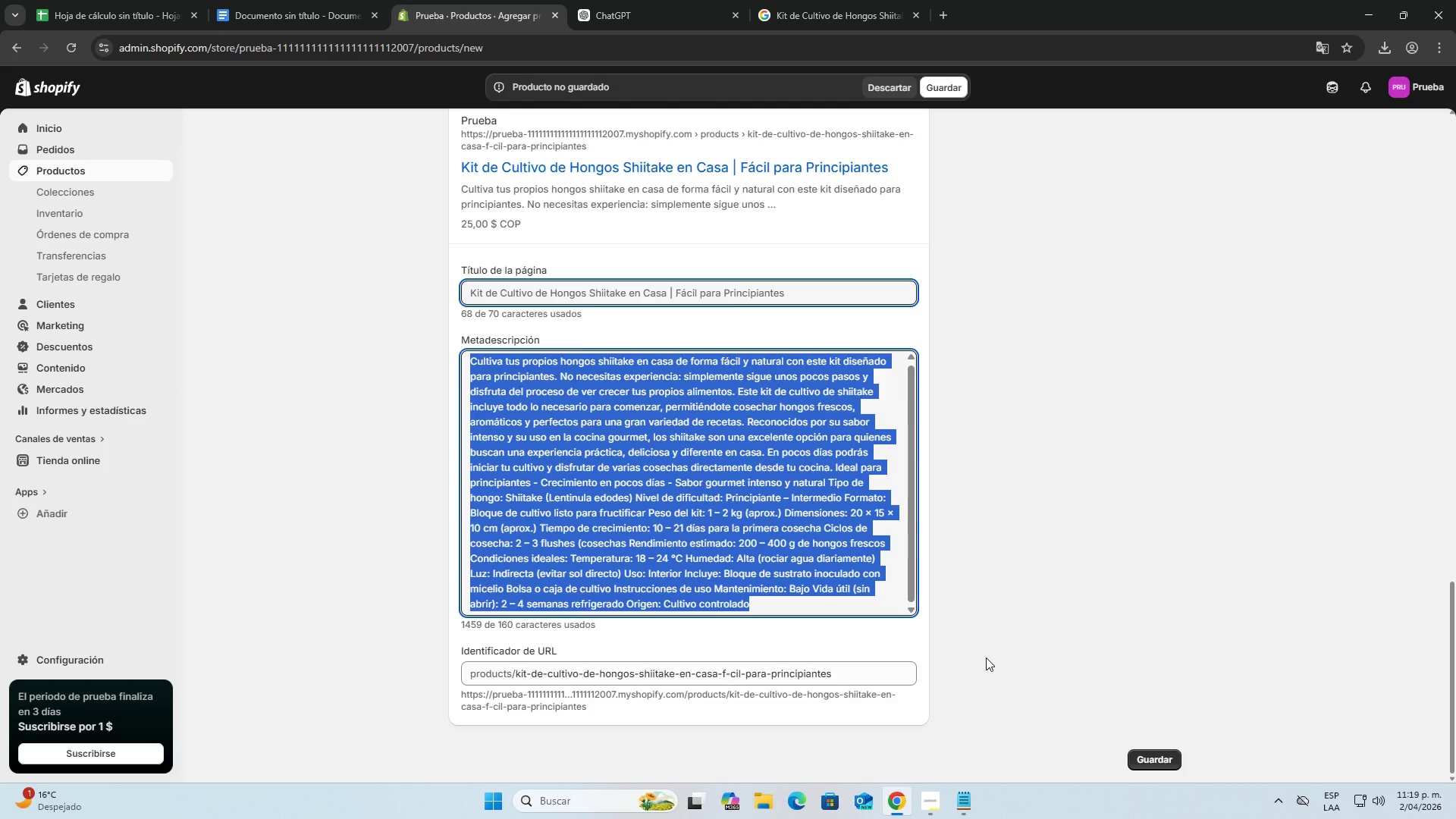 
key(Control+V)
 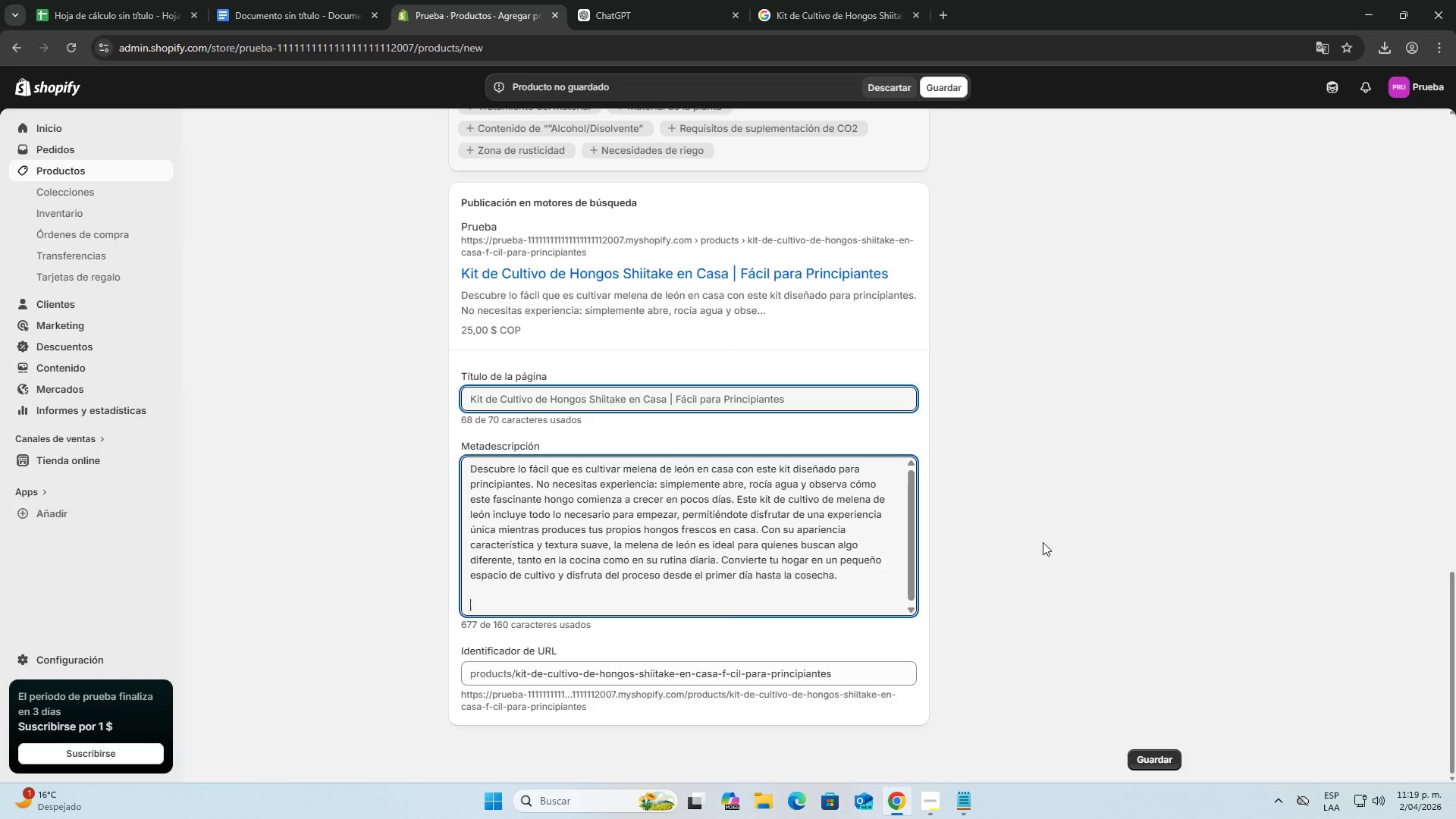 
left_click([1039, 528])
 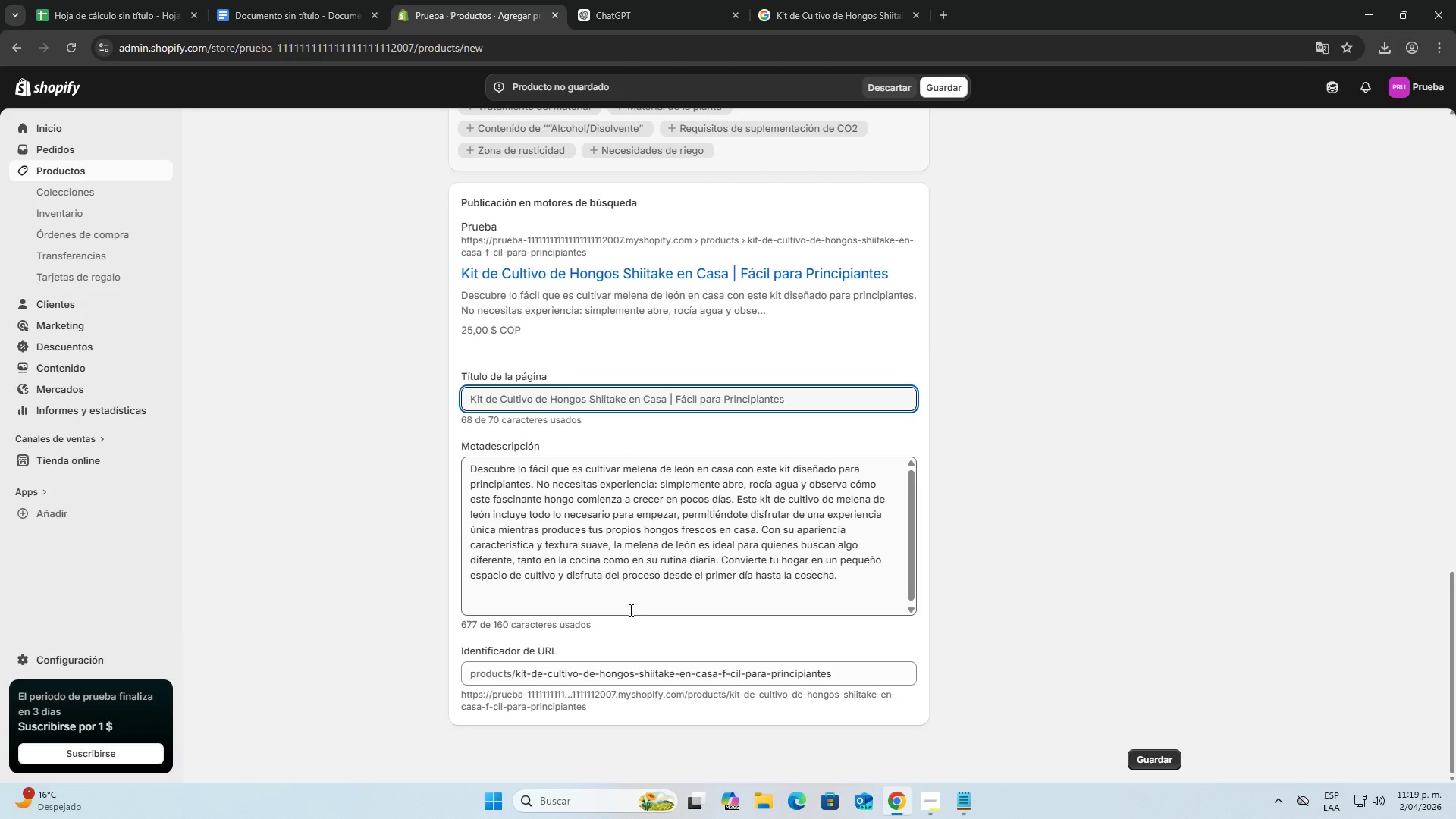 
left_click([617, 607])
 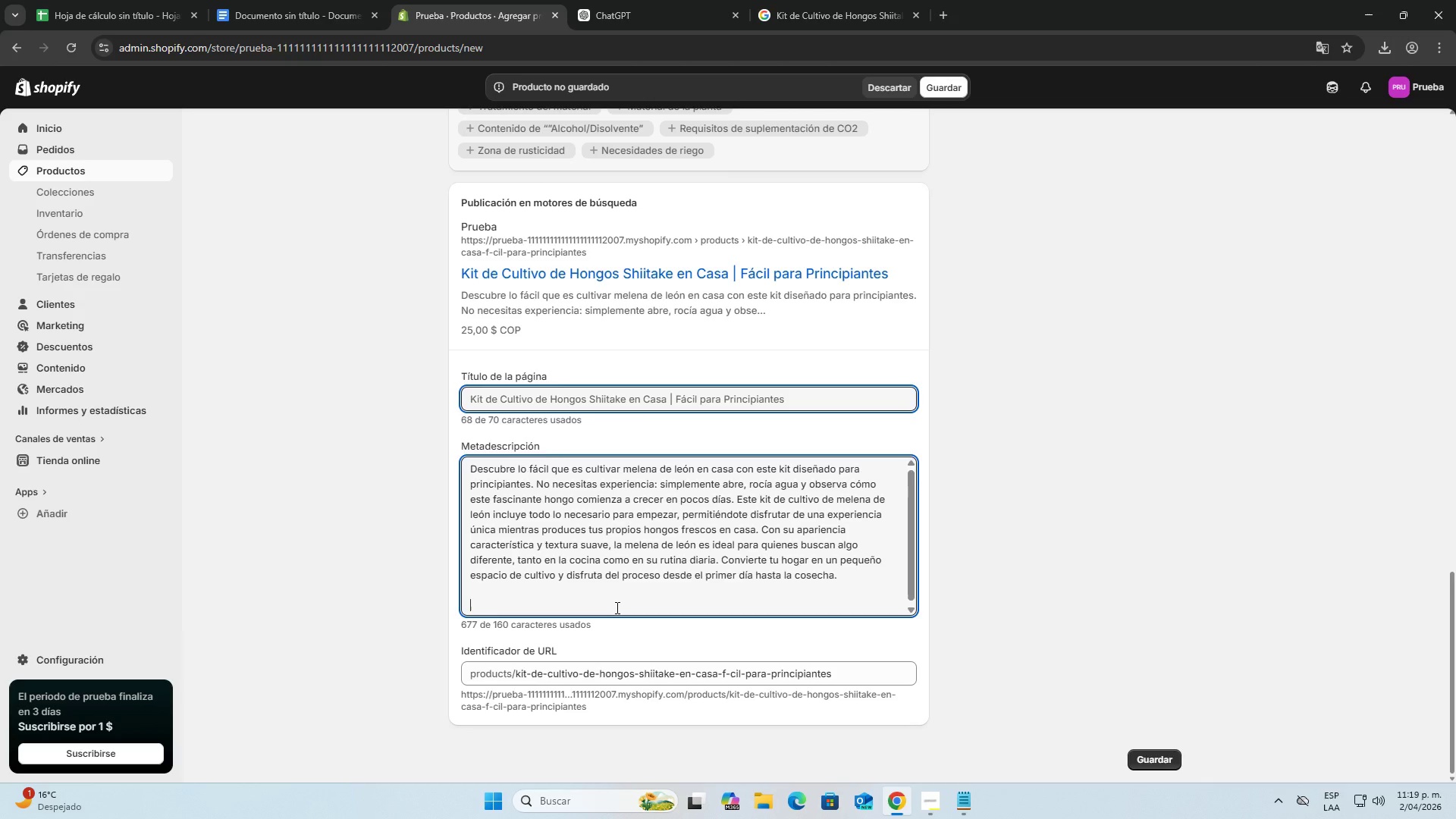 
key(Backspace)
 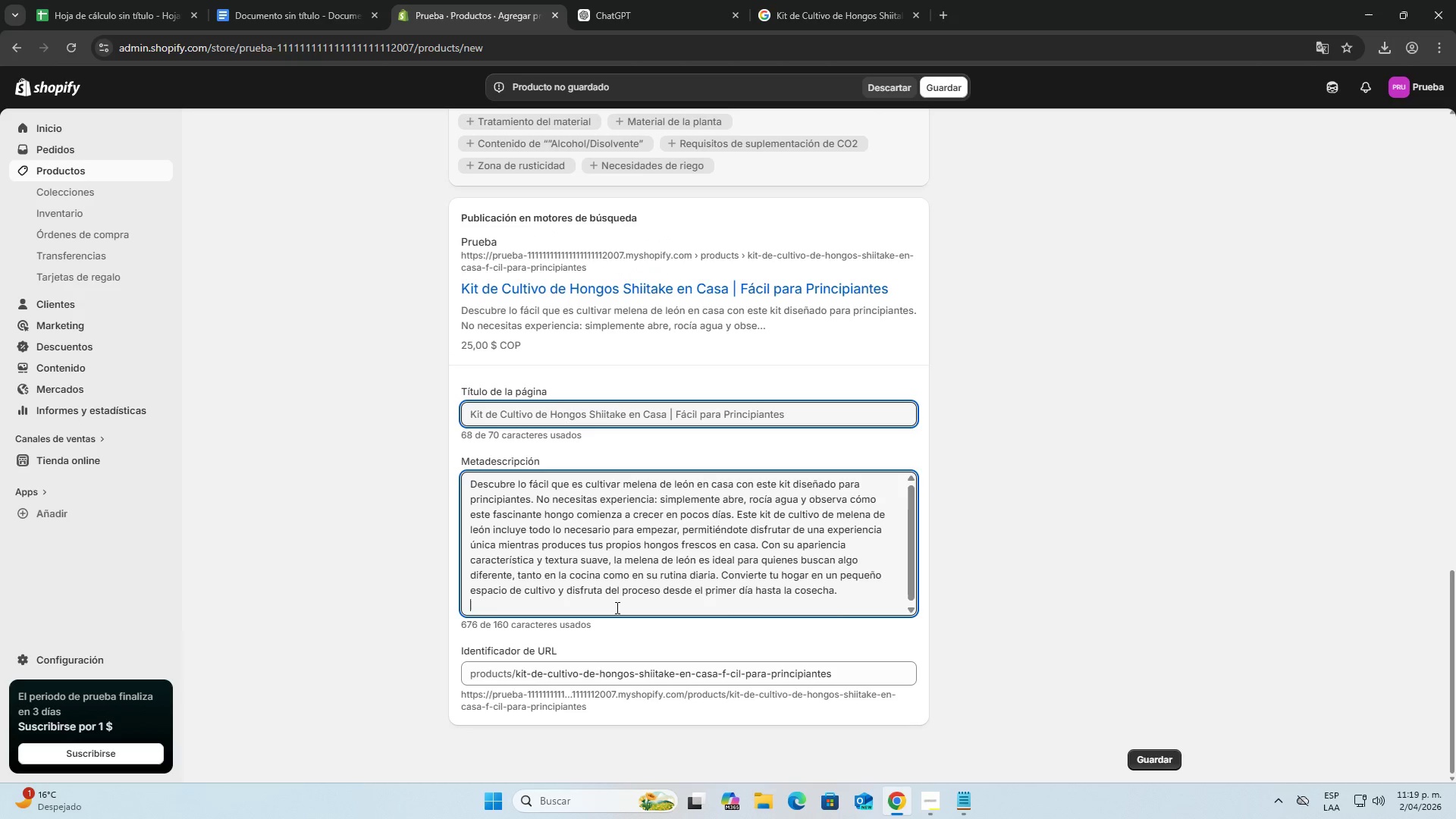 
key(Backspace)
 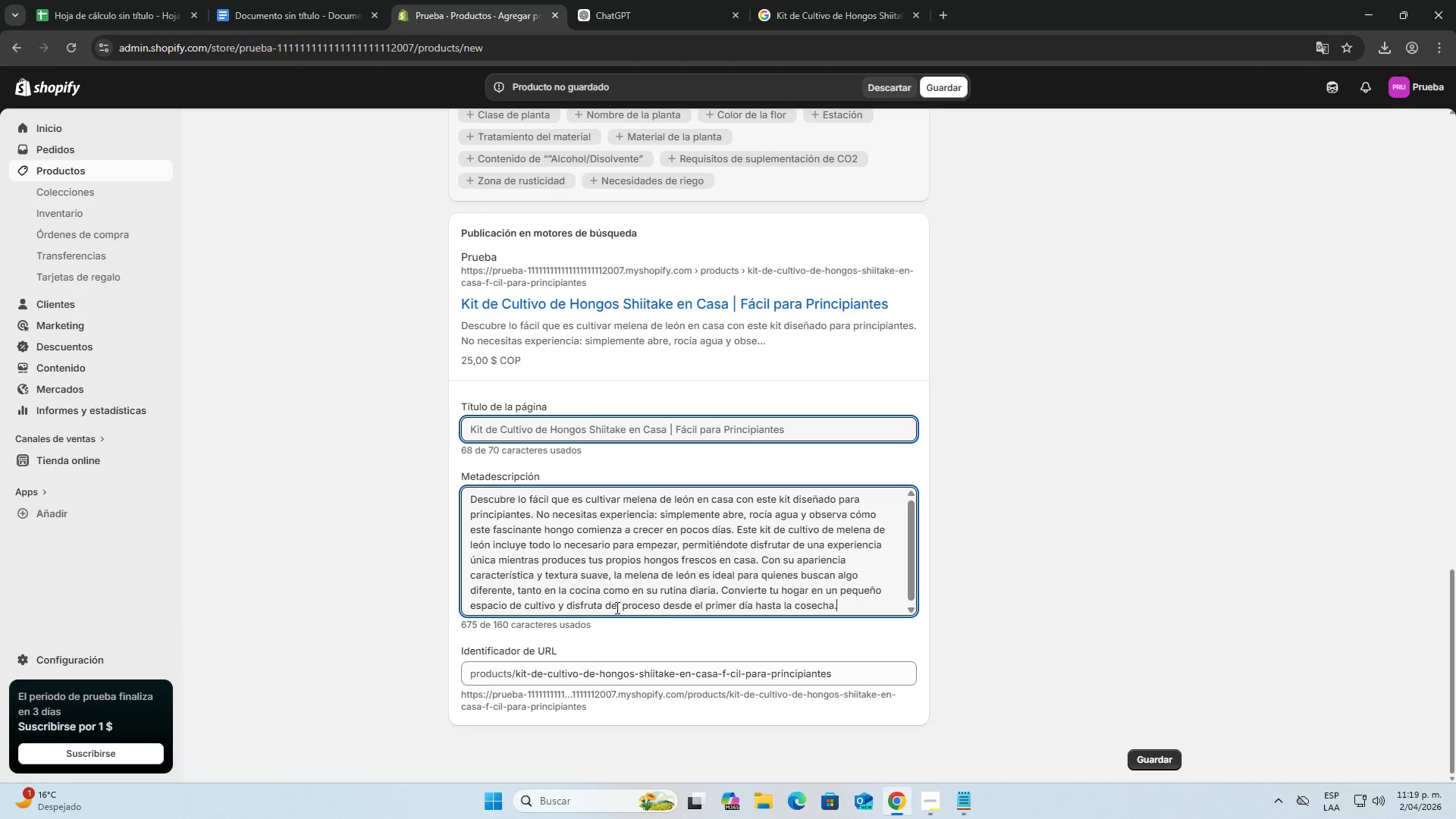 
left_click([1123, 570])
 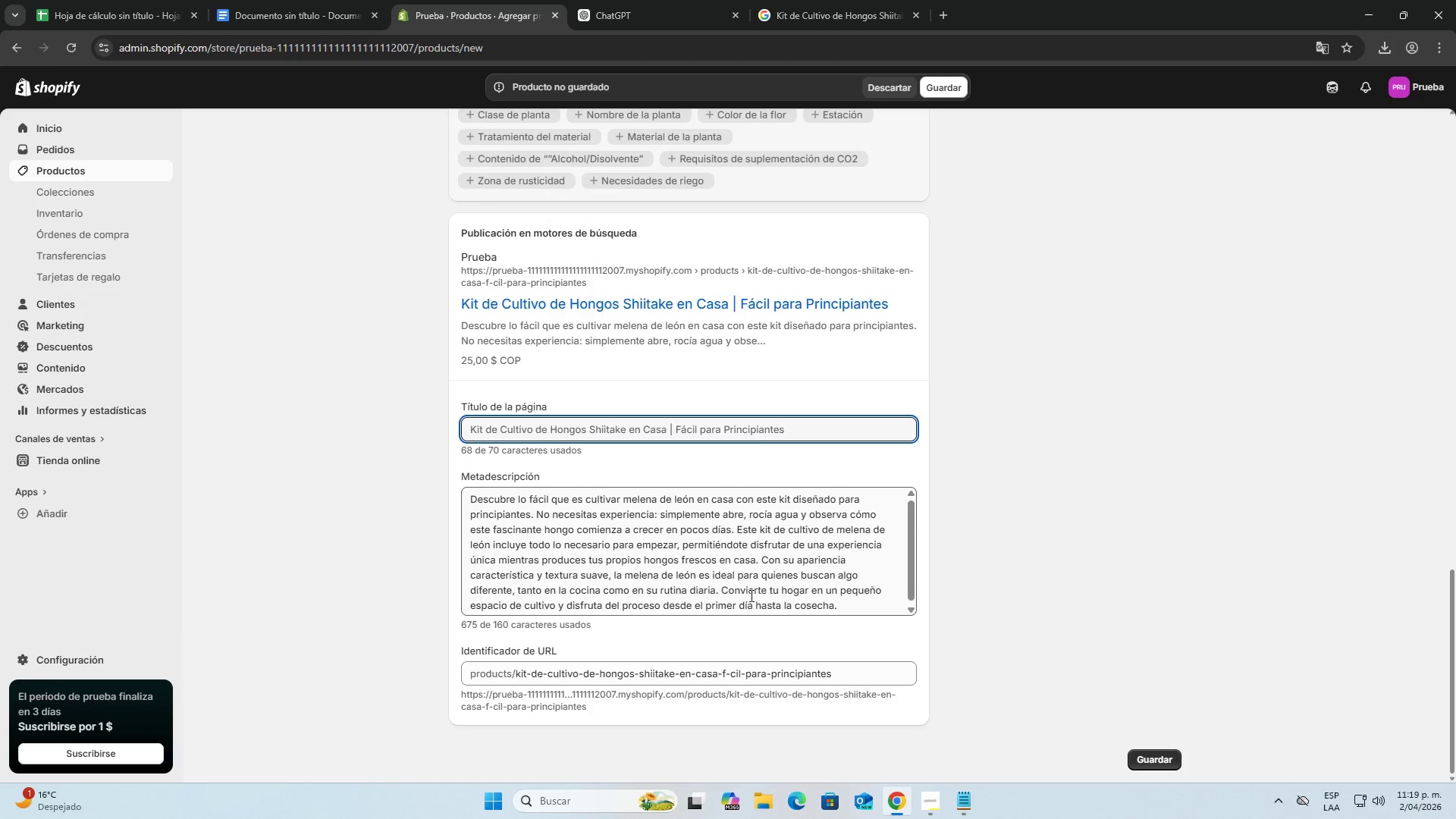 
scroll: coordinate [607, 569], scroll_direction: up, amount: 21.0
 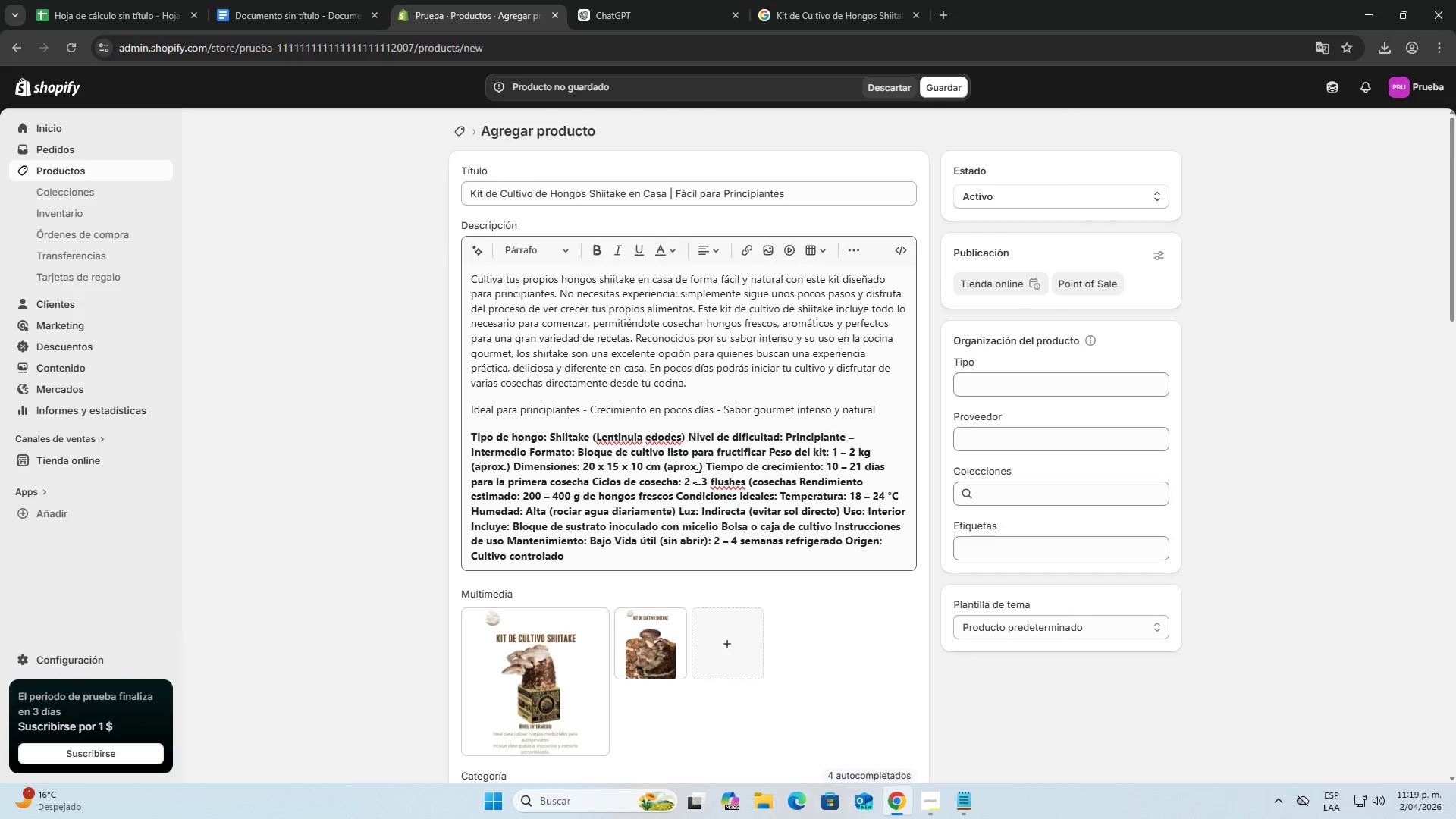 
scroll: coordinate [701, 532], scroll_direction: down, amount: 1.0
 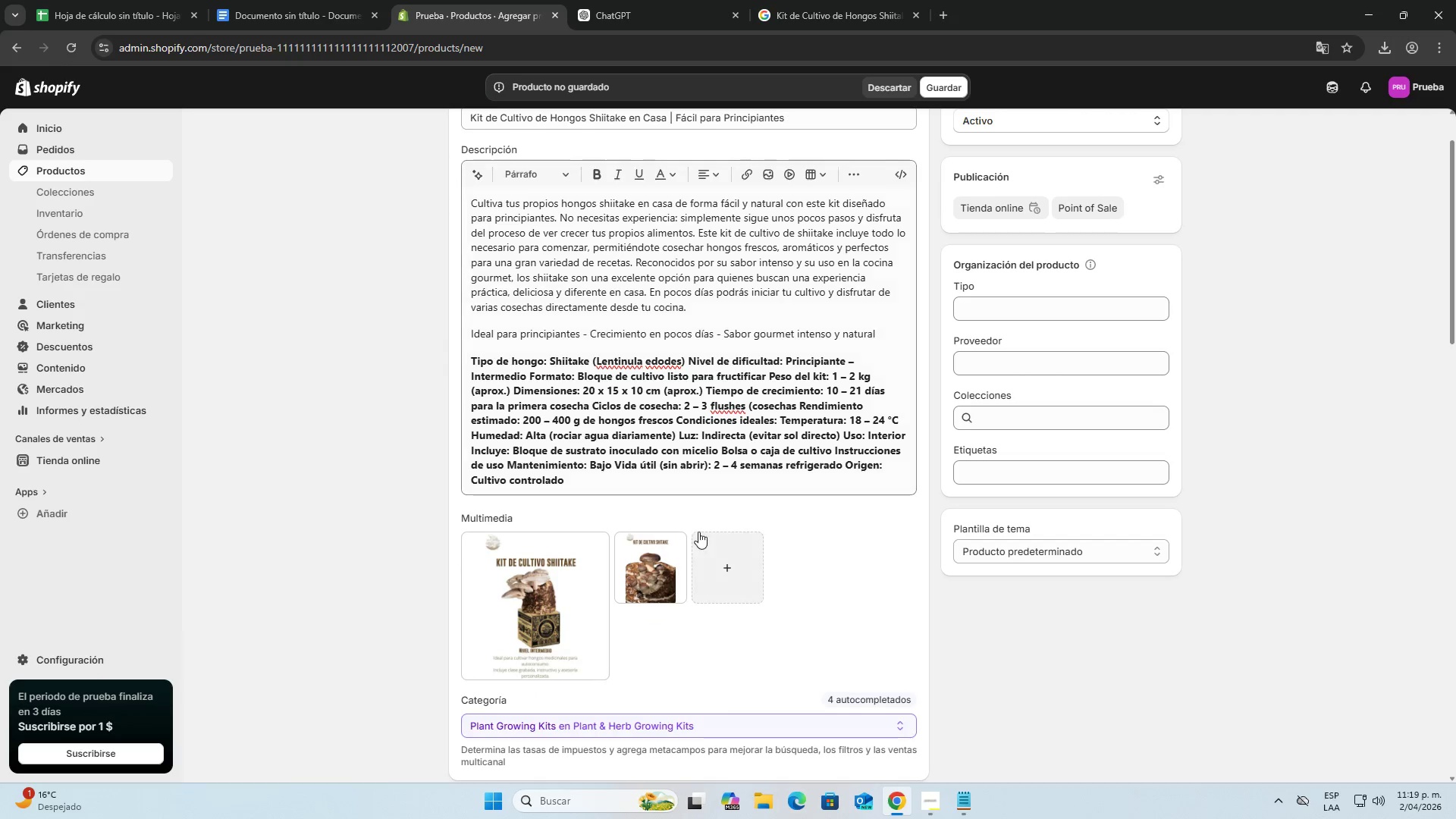 
scroll: coordinate [698, 532], scroll_direction: up, amount: 2.0
 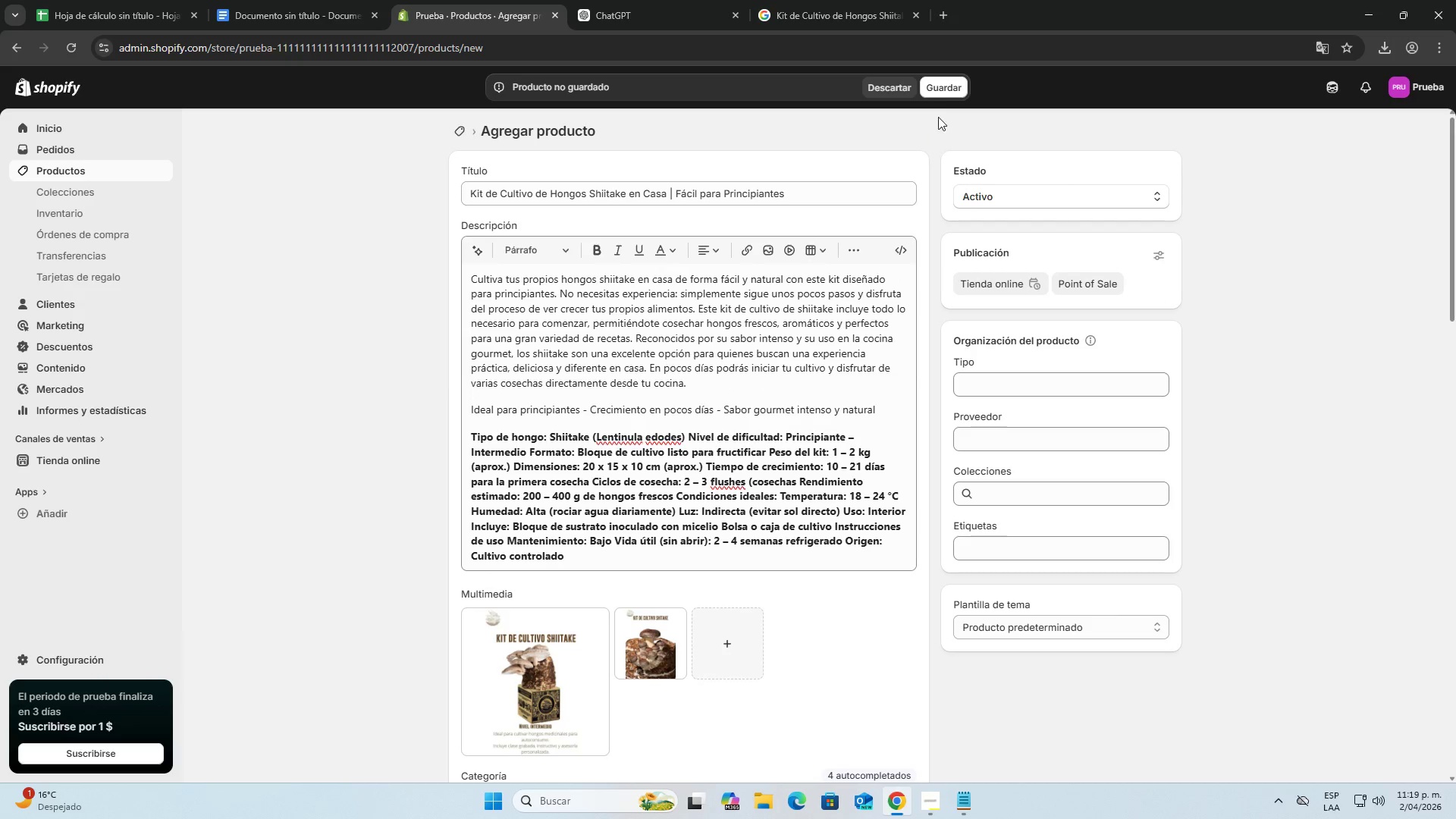 
left_click([944, 82])
 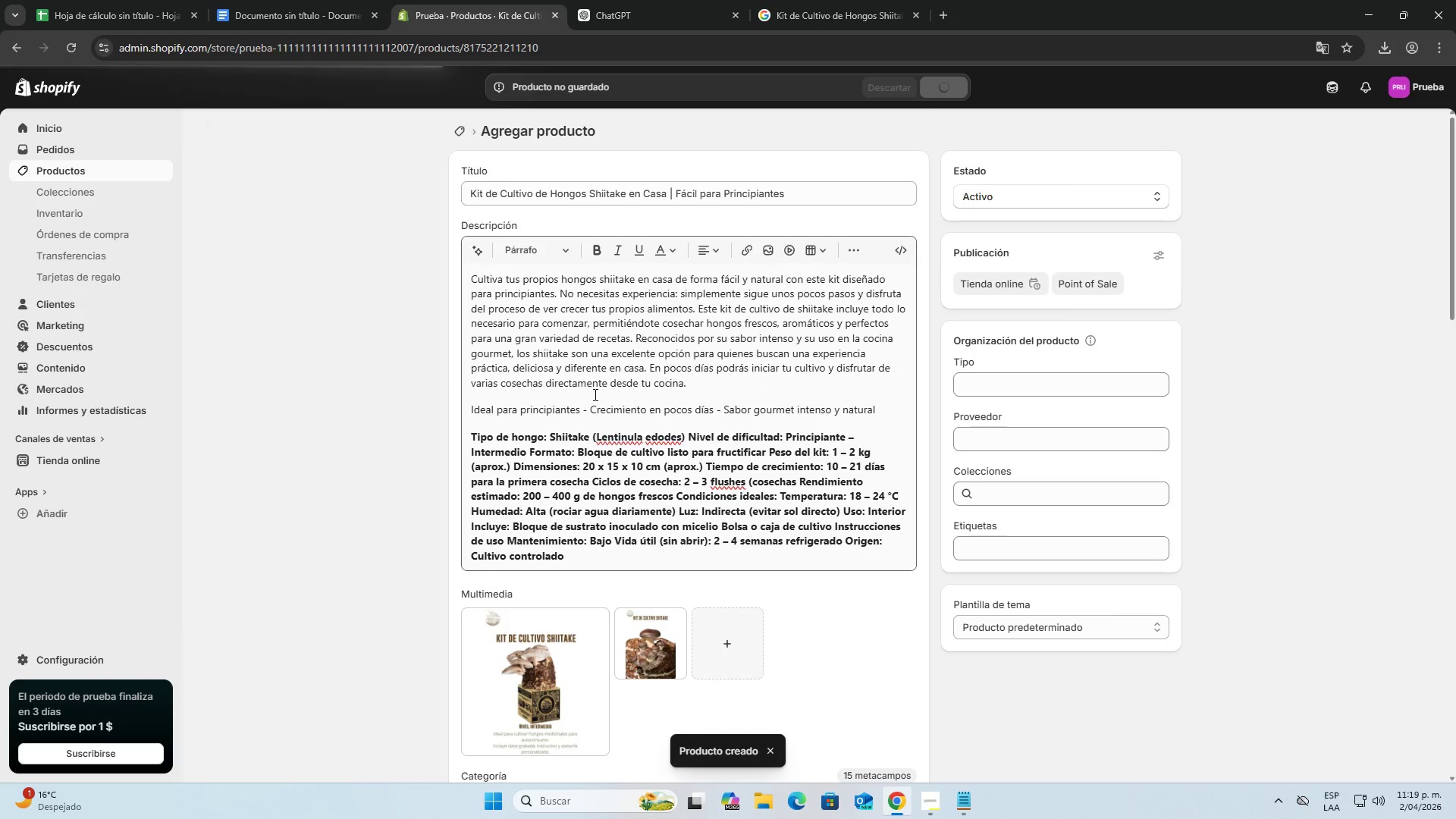 
wait(5.84)
 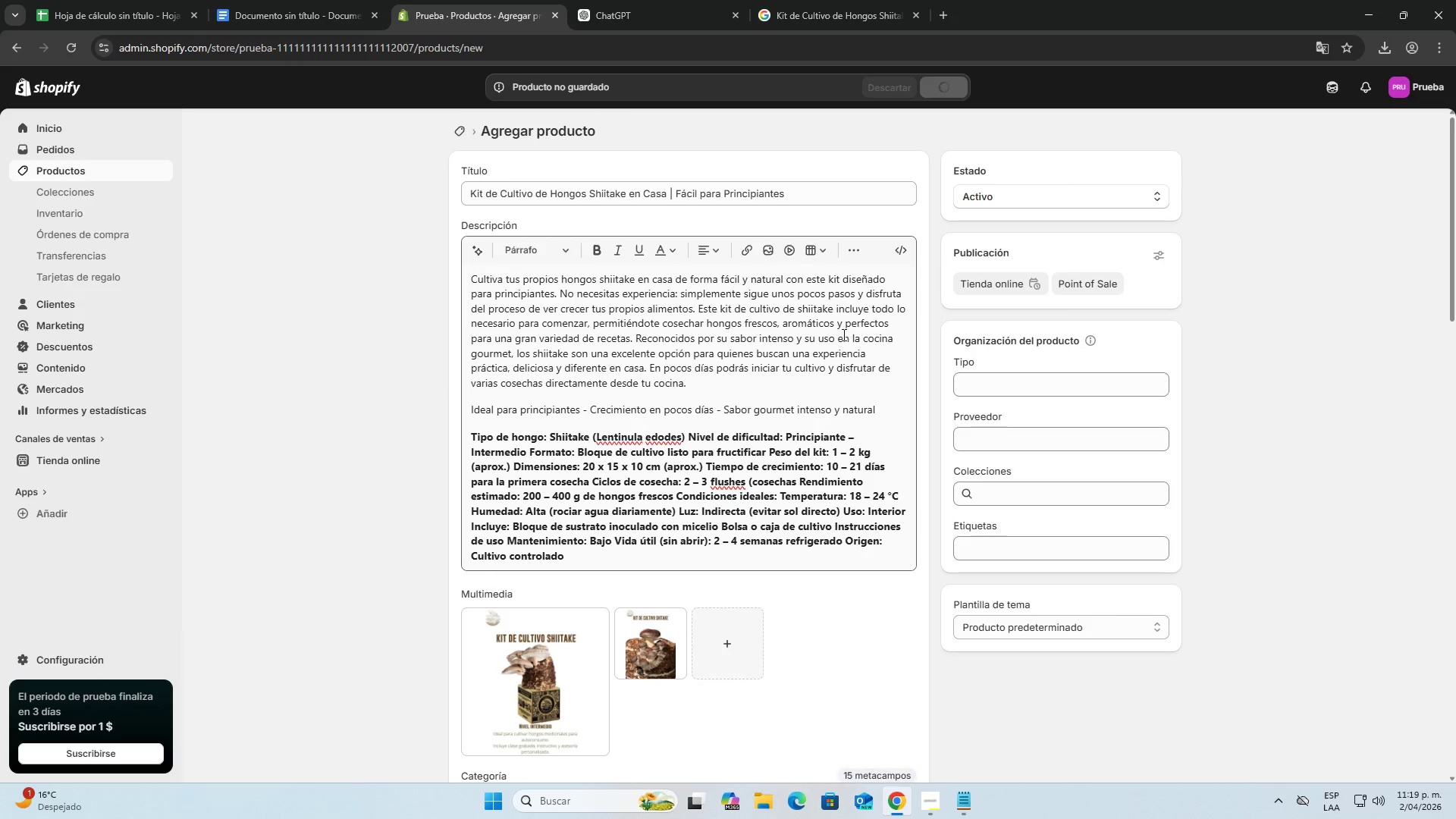 
scroll: coordinate [384, 413], scroll_direction: up, amount: 1.0
 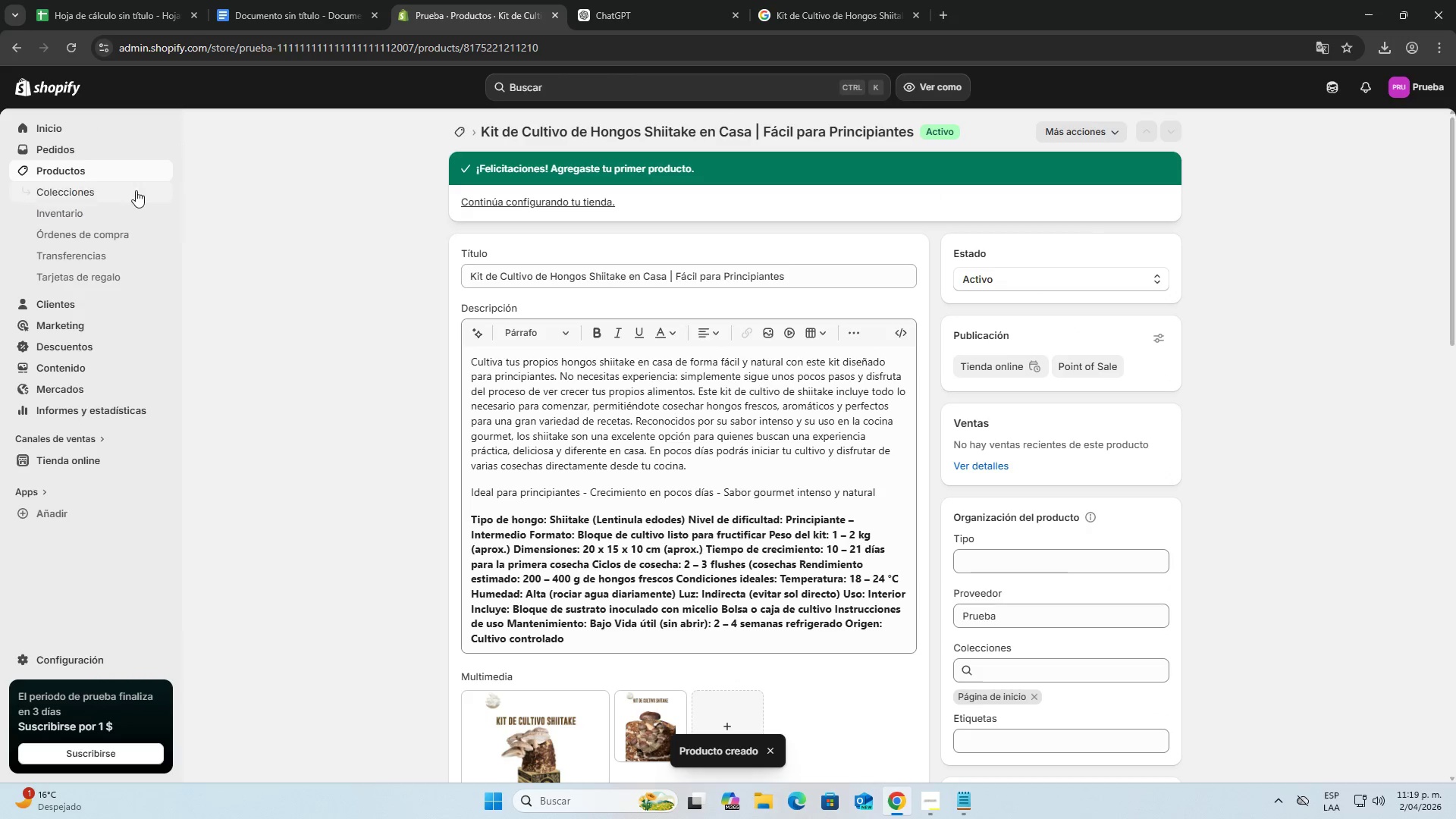 
left_click([133, 171])
 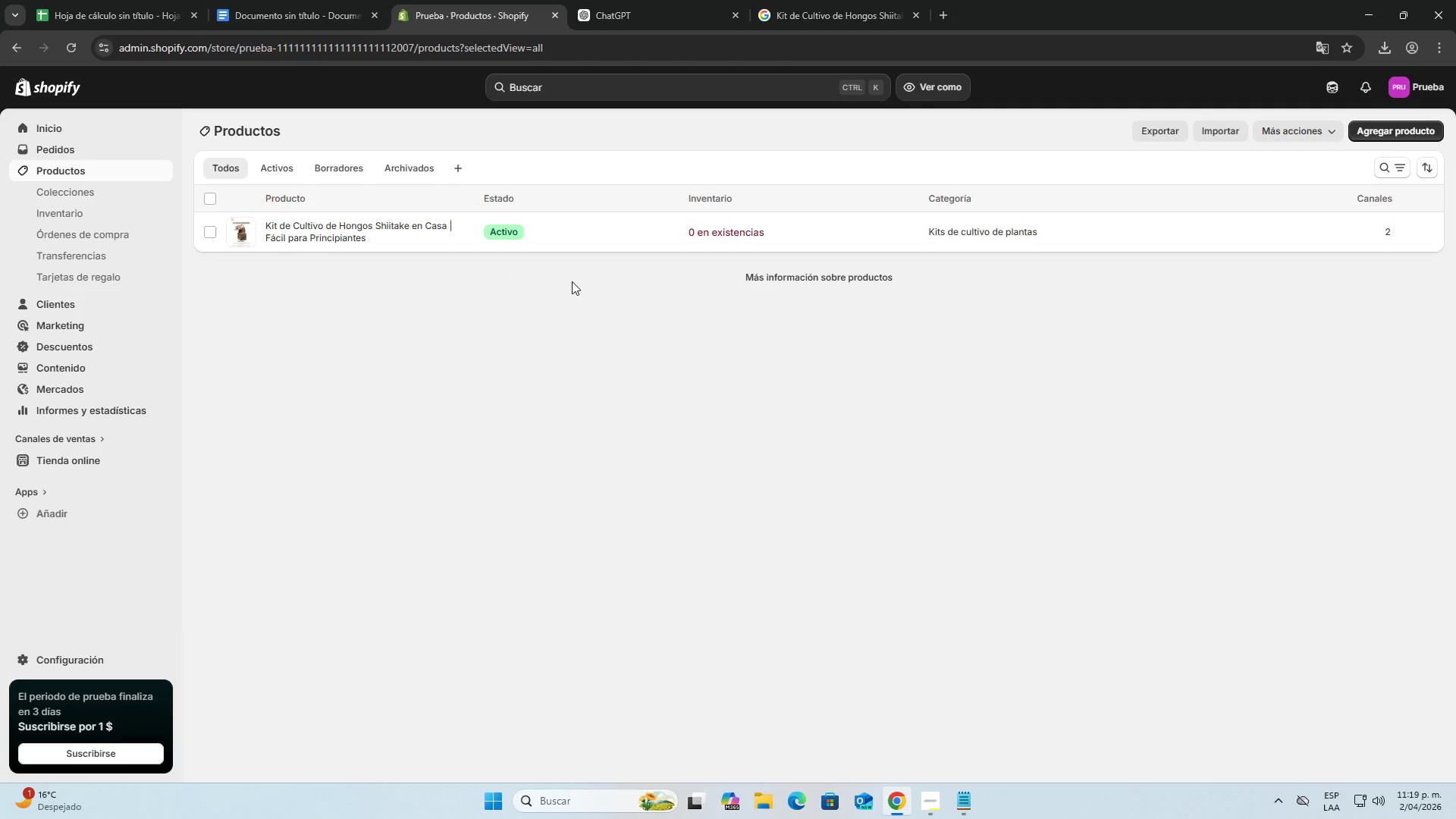 
left_click([1387, 135])
 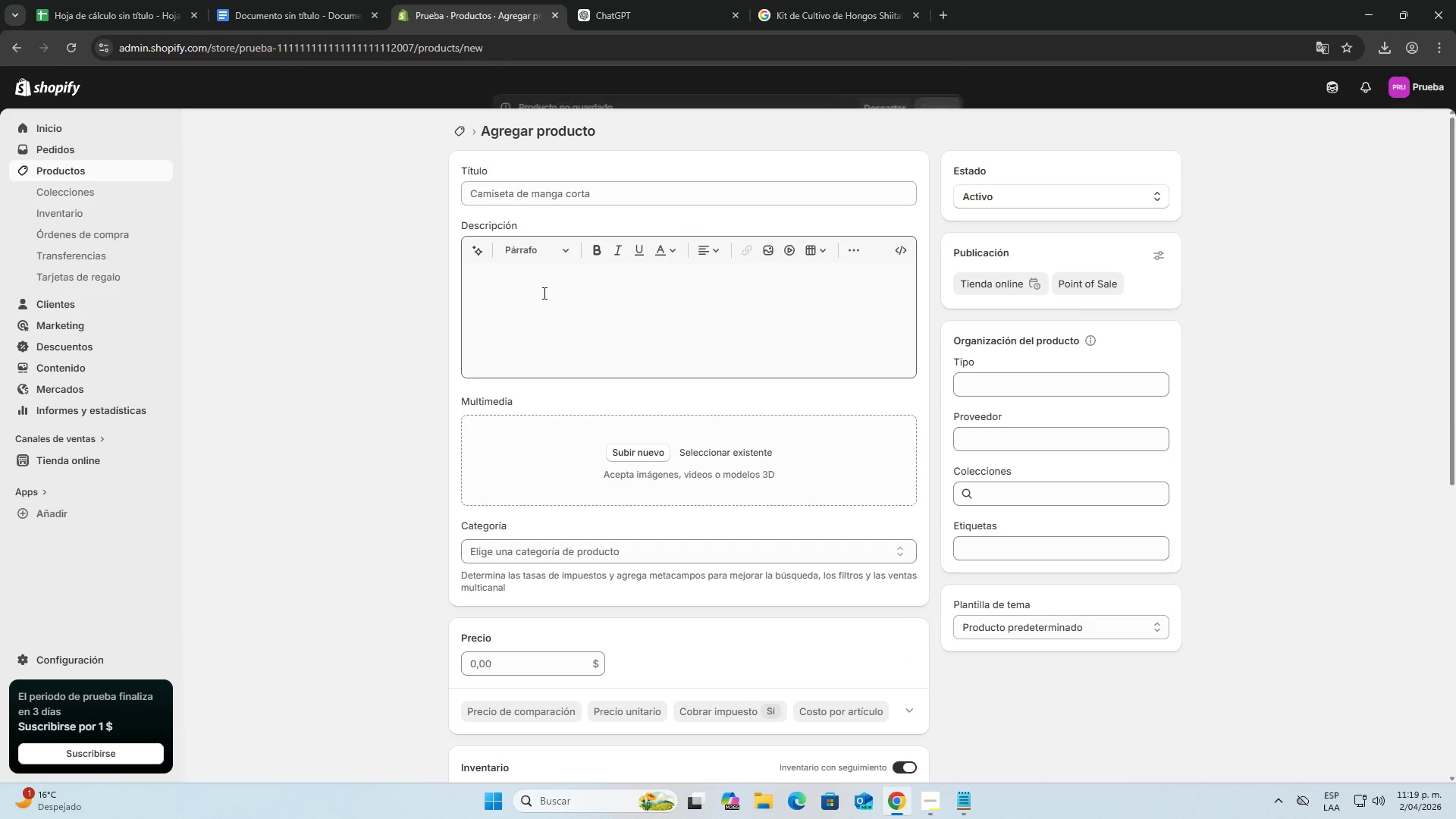 
left_click([289, 8])
 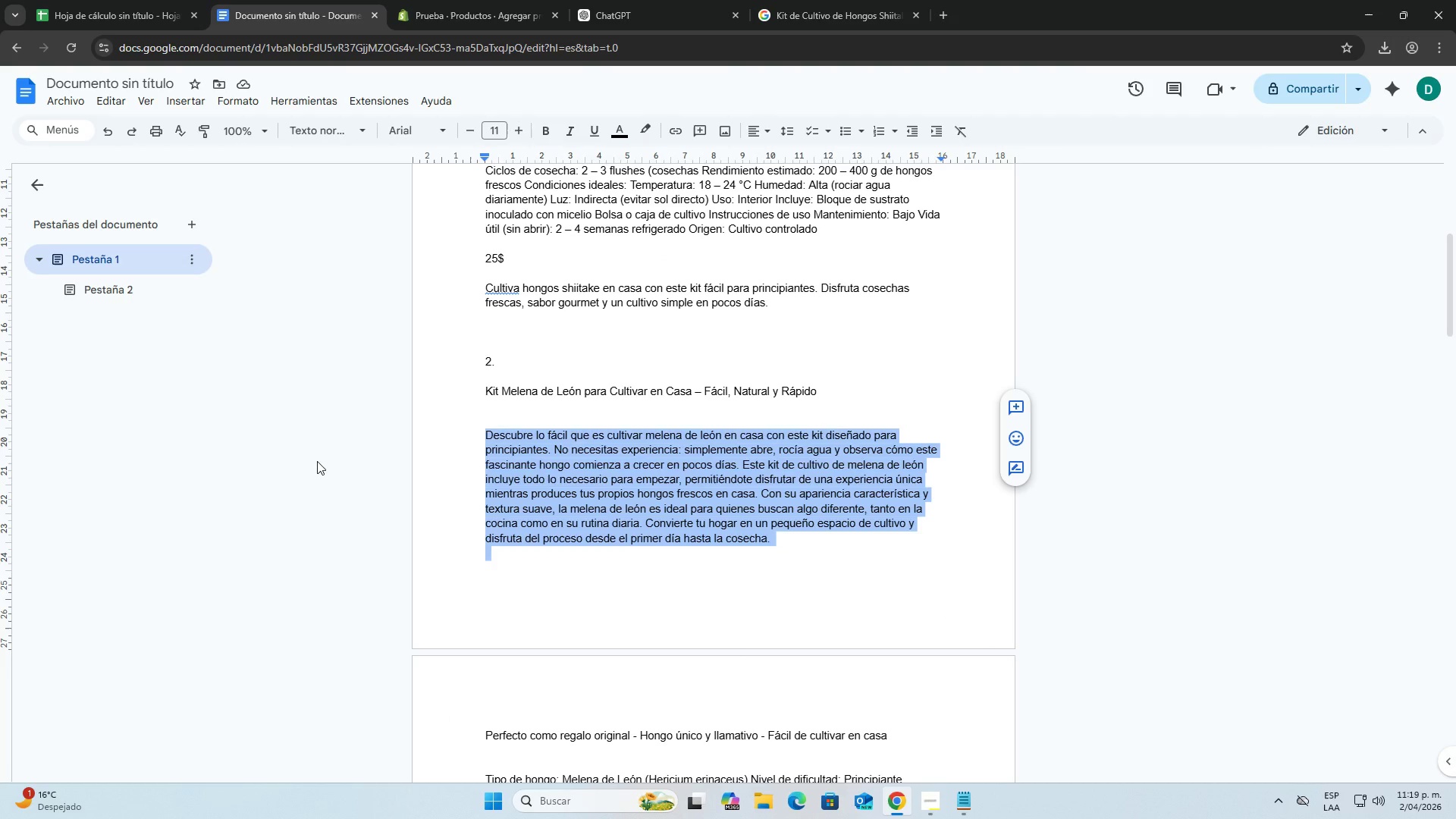 
scroll: coordinate [388, 472], scroll_direction: up, amount: 4.0
 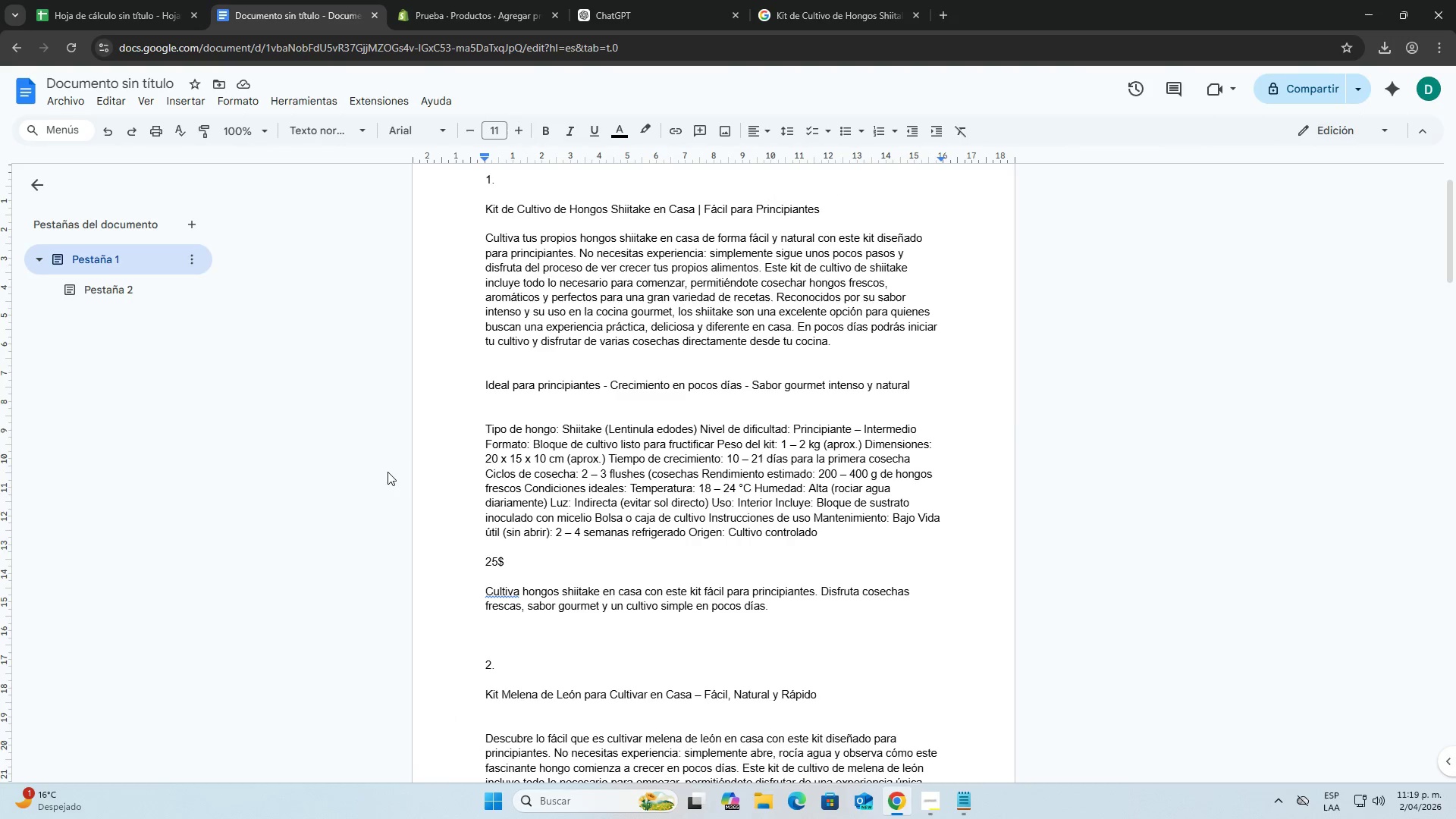 
scroll: coordinate [388, 472], scroll_direction: down, amount: 3.0
 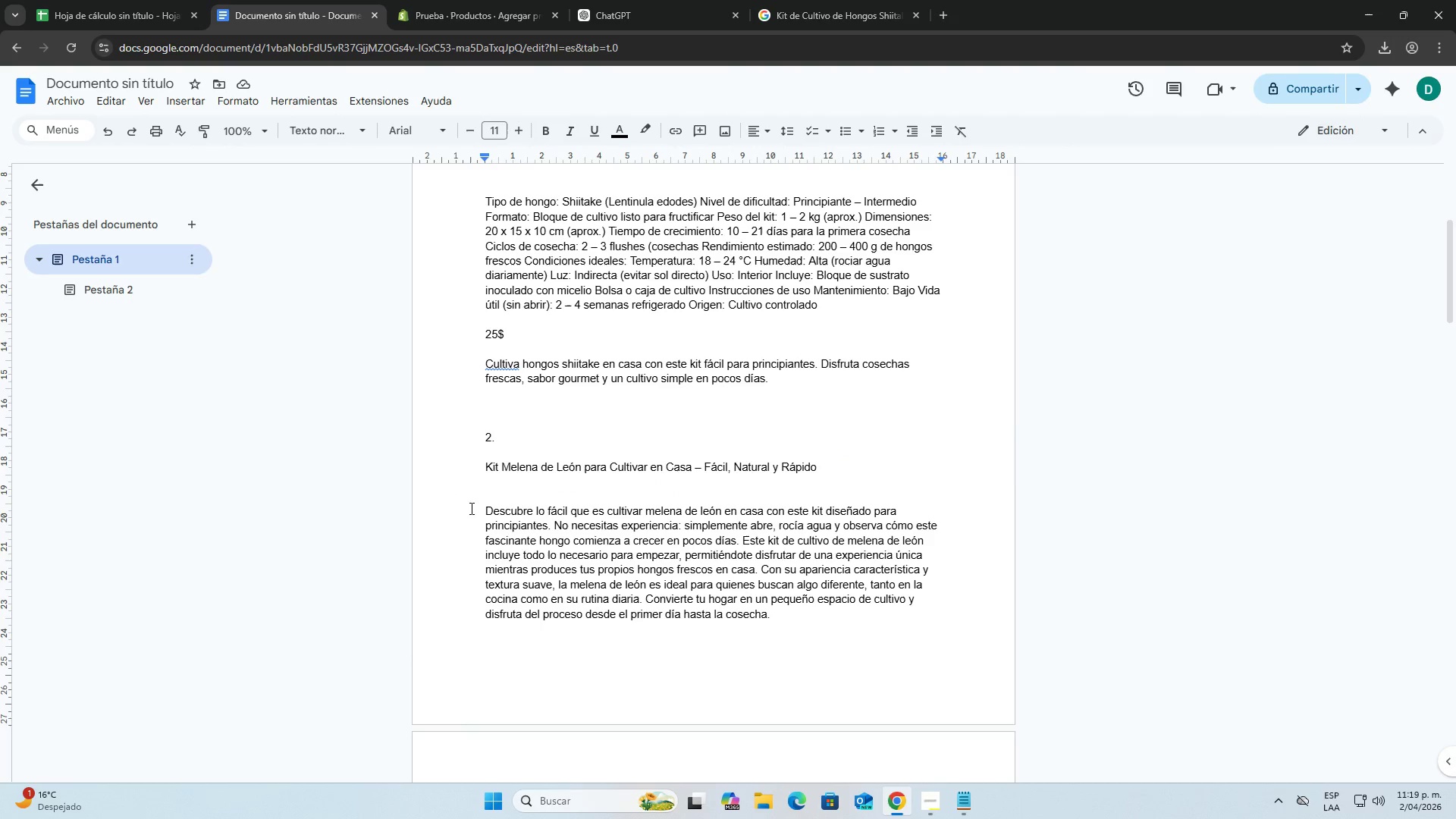 
scroll: coordinate [486, 513], scroll_direction: up, amount: 5.0
 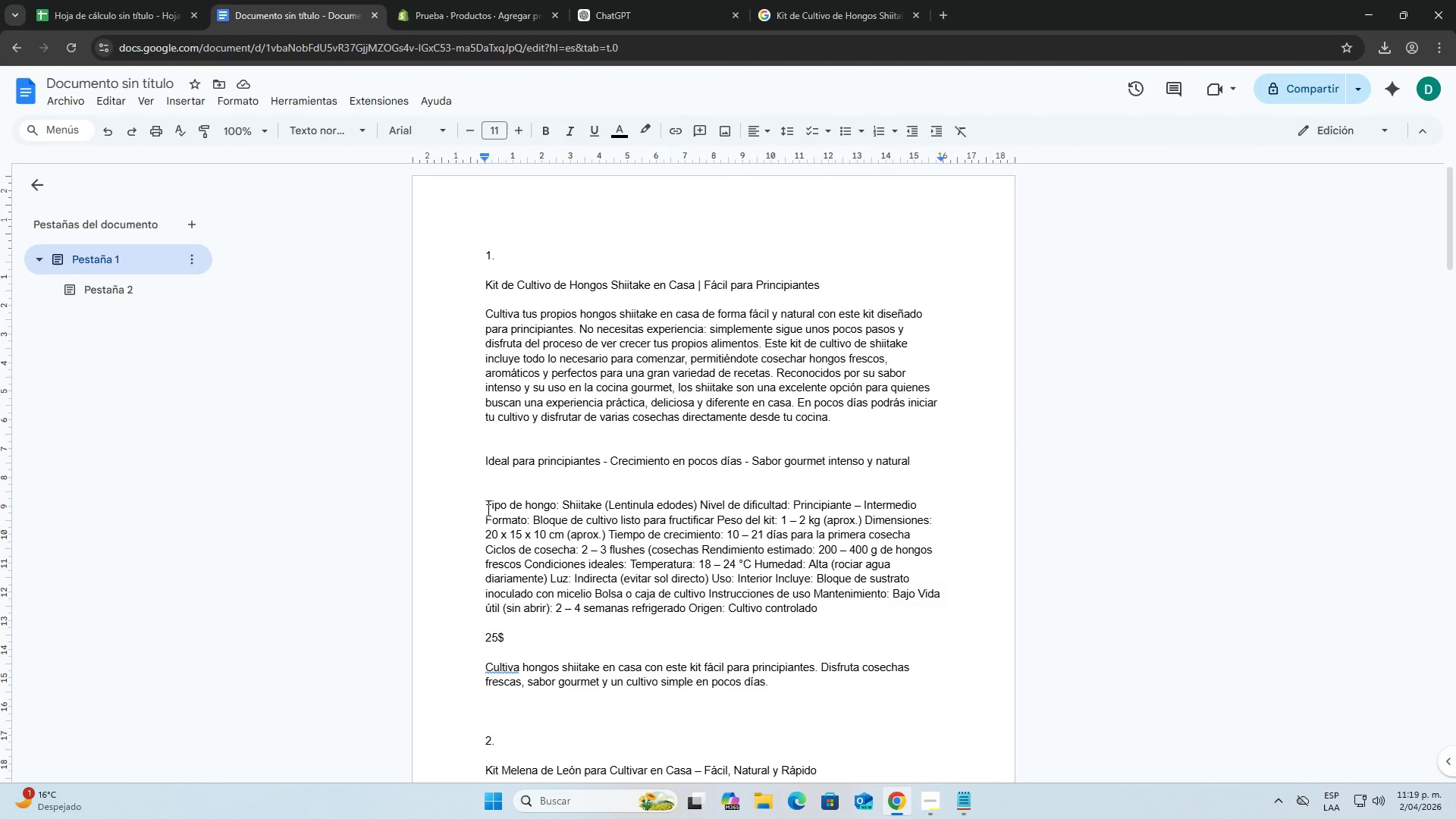 
scroll: coordinate [485, 506], scroll_direction: none, amount: 0.0
 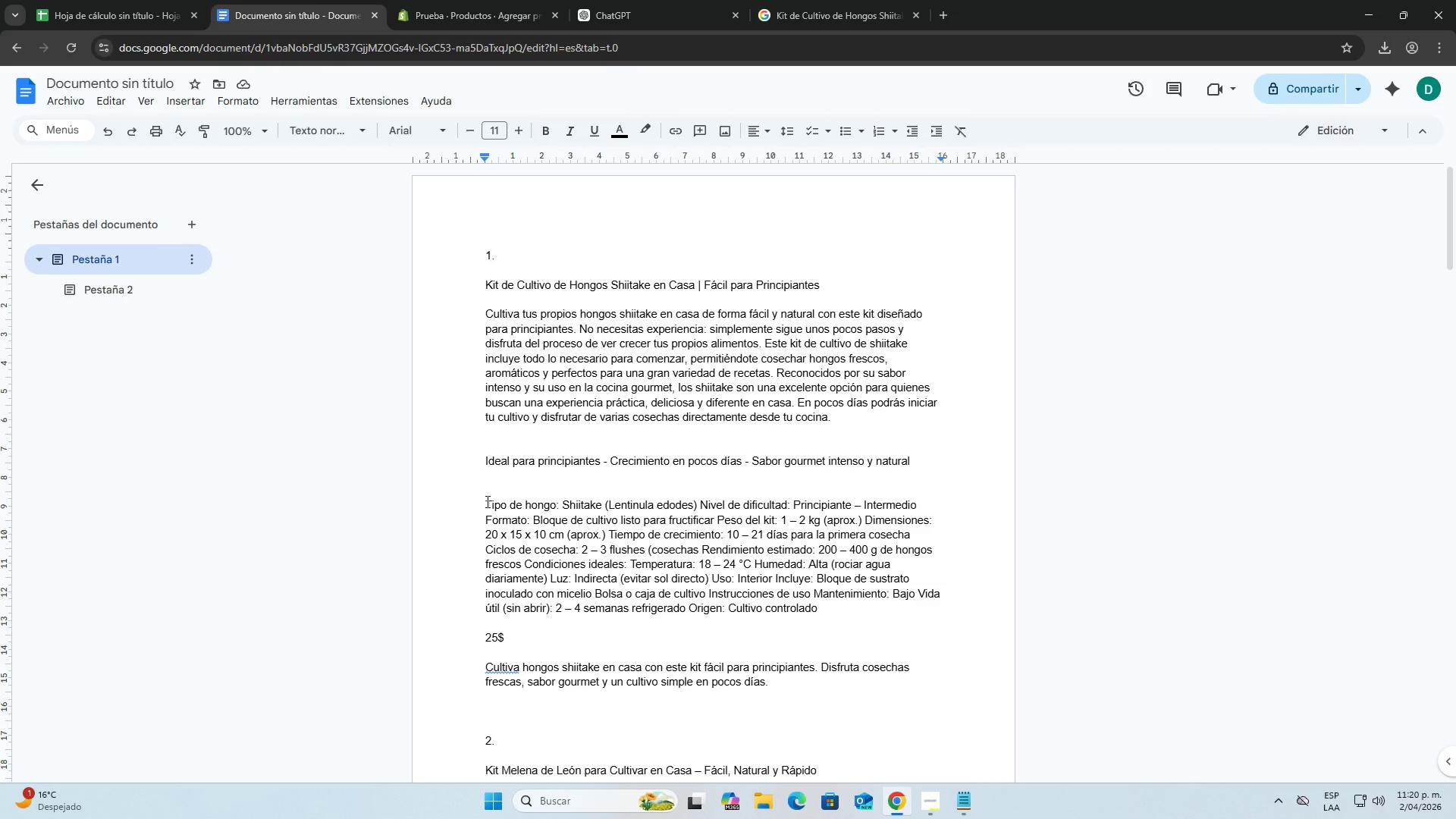 
scroll: coordinate [486, 501], scroll_direction: down, amount: 2.0
 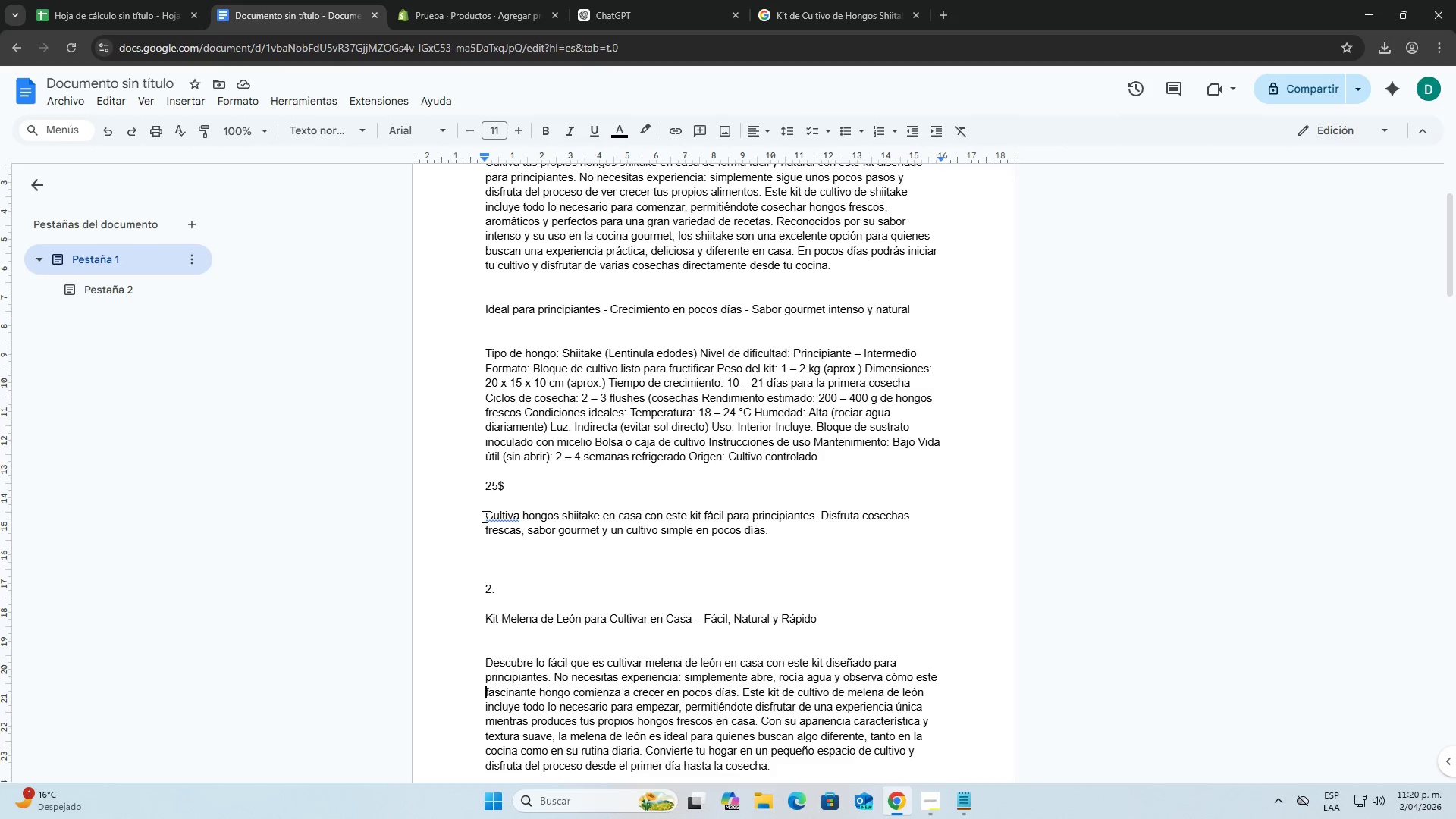 
left_click_drag(start_coordinate=[483, 516], to_coordinate=[778, 533])
 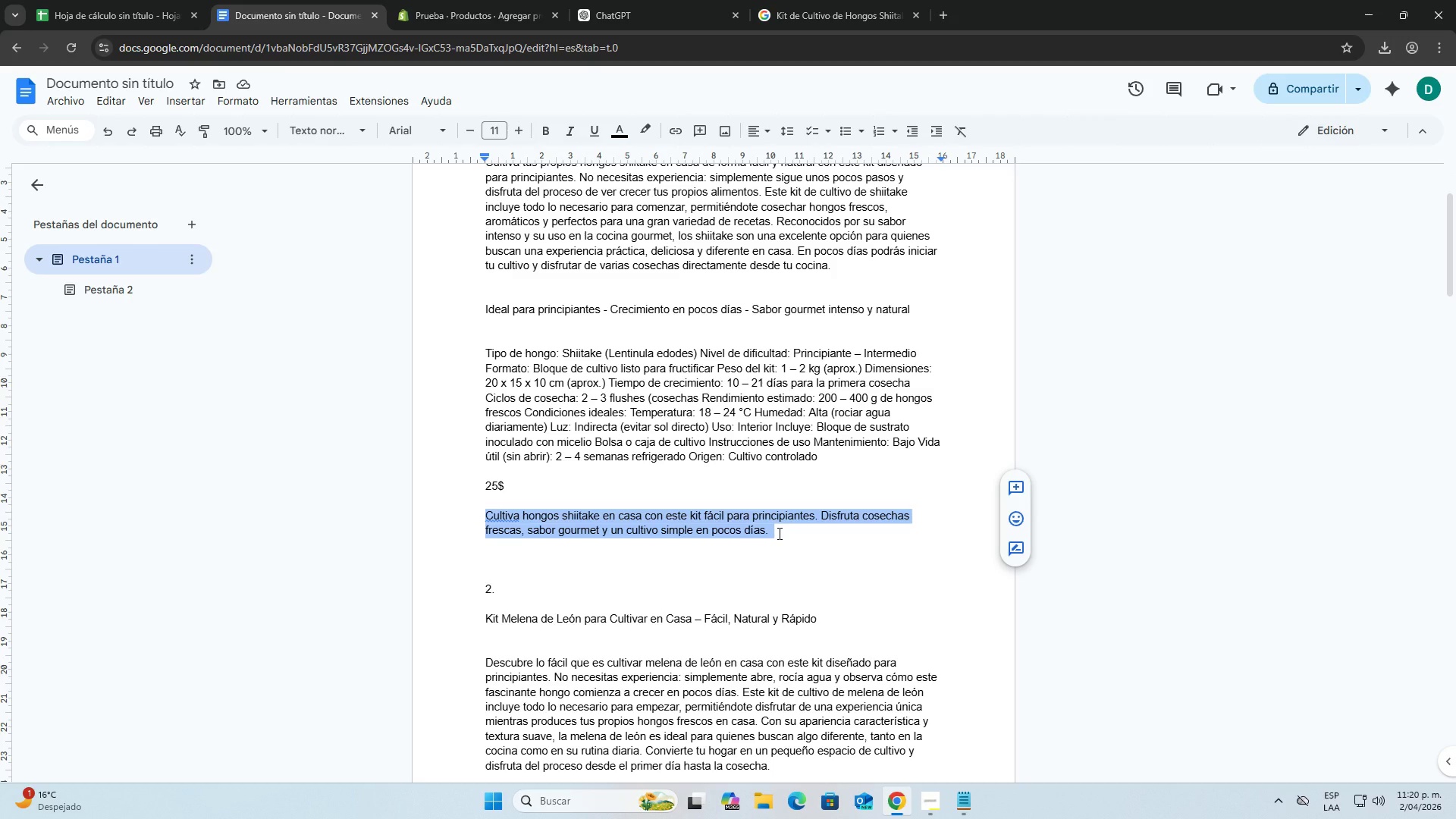 
key(Control+C)
 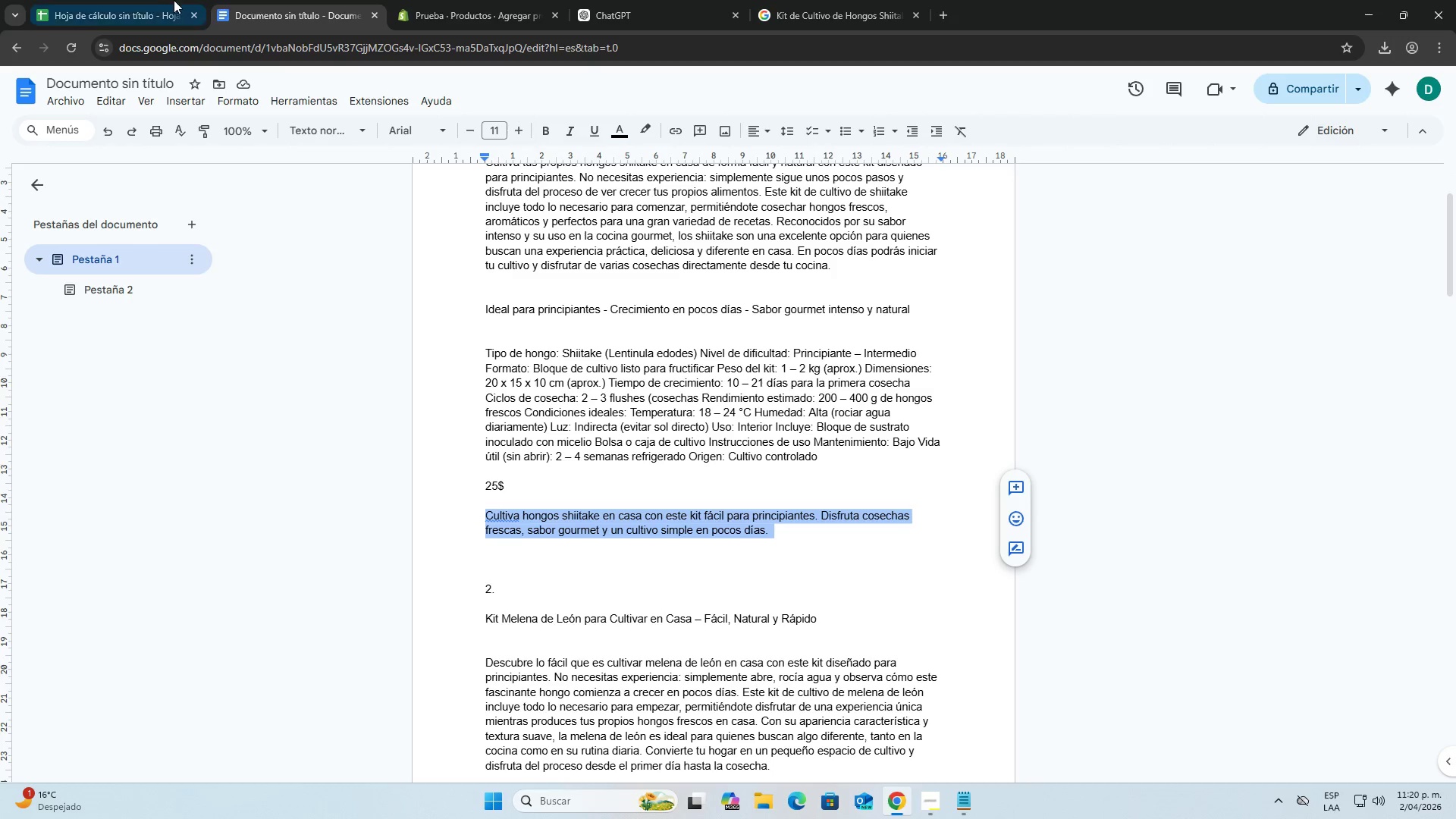 
left_click([168, 0])
 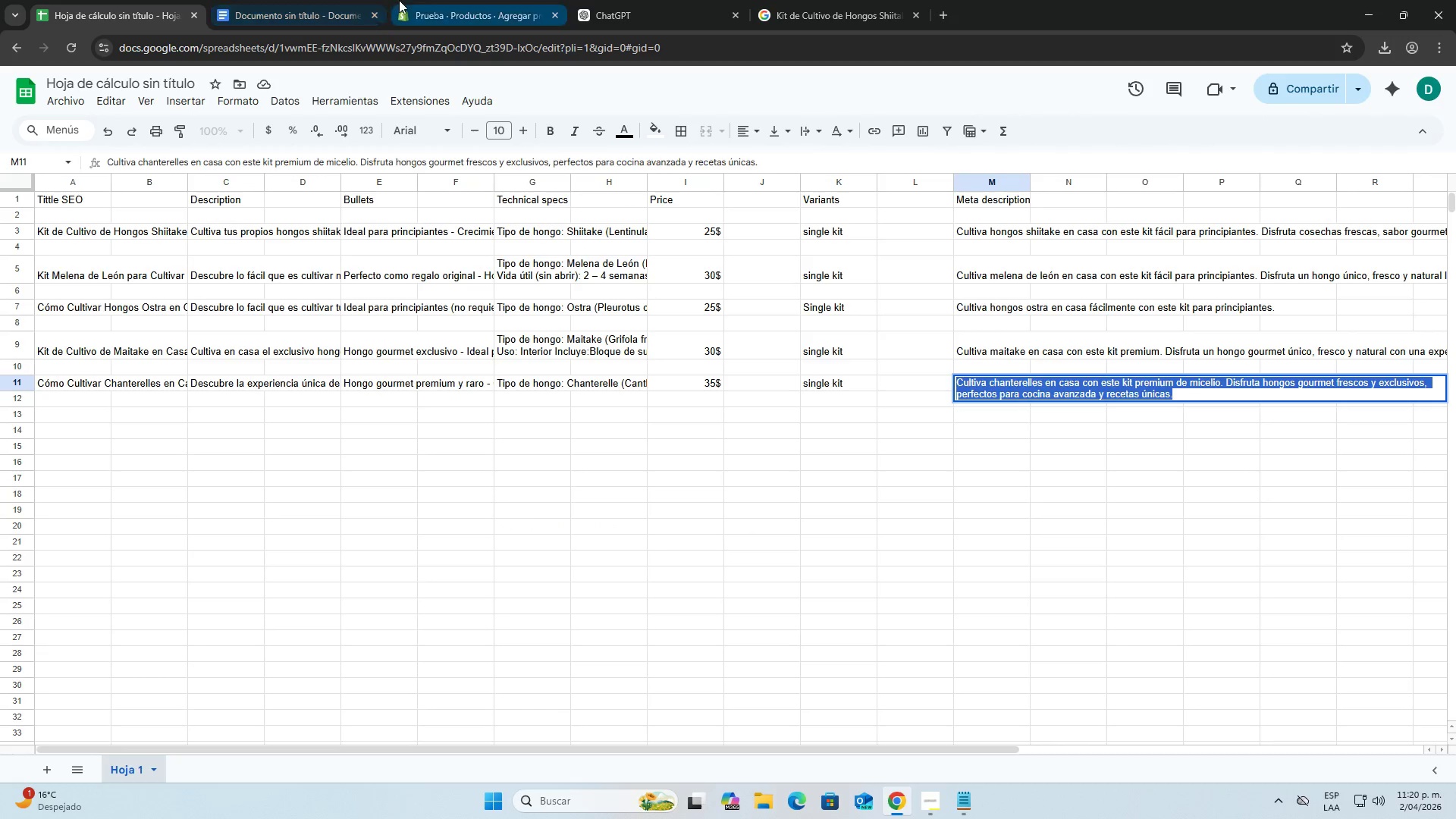 
left_click([400, 0])
 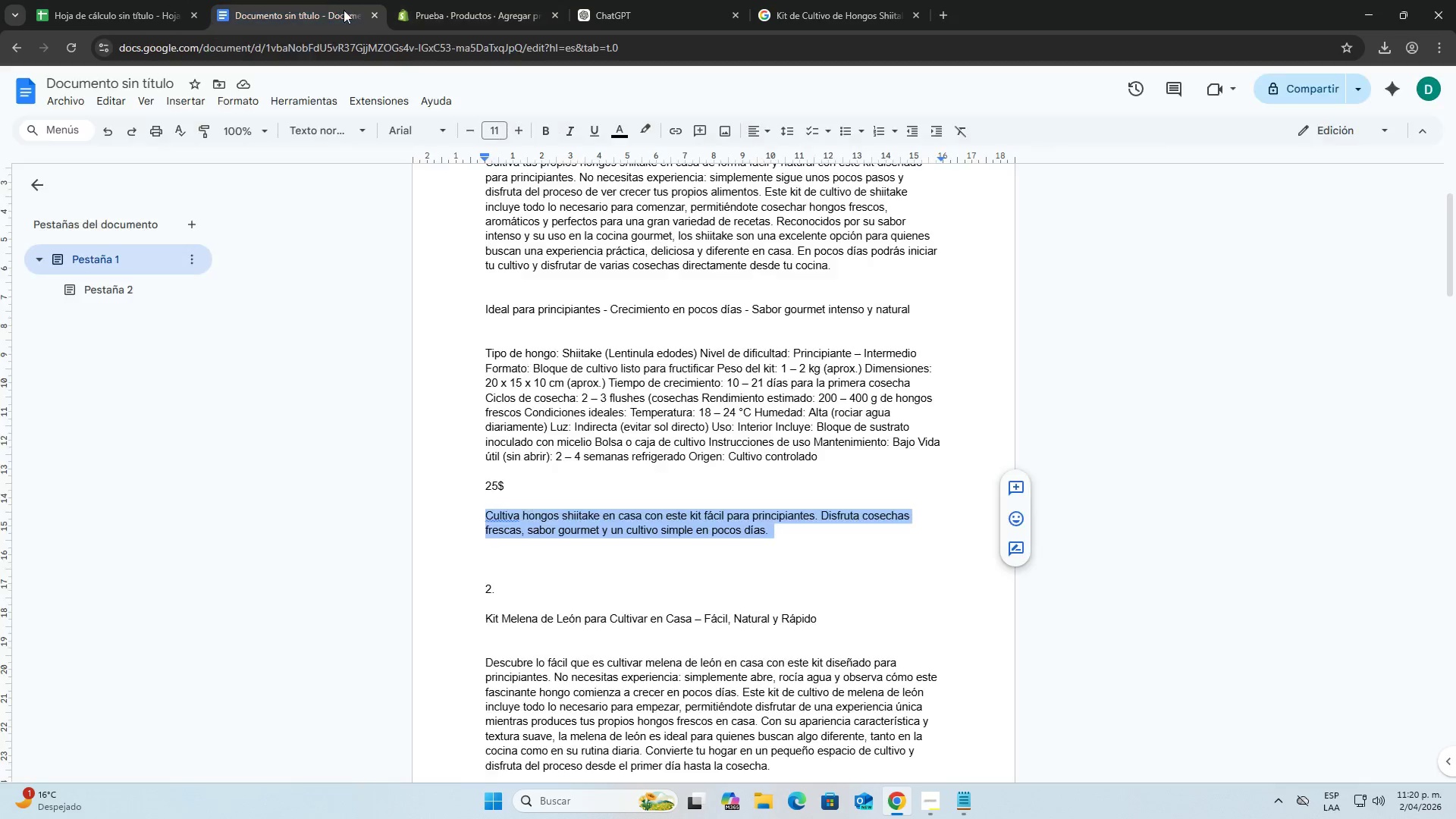 
double_click([457, 0])
 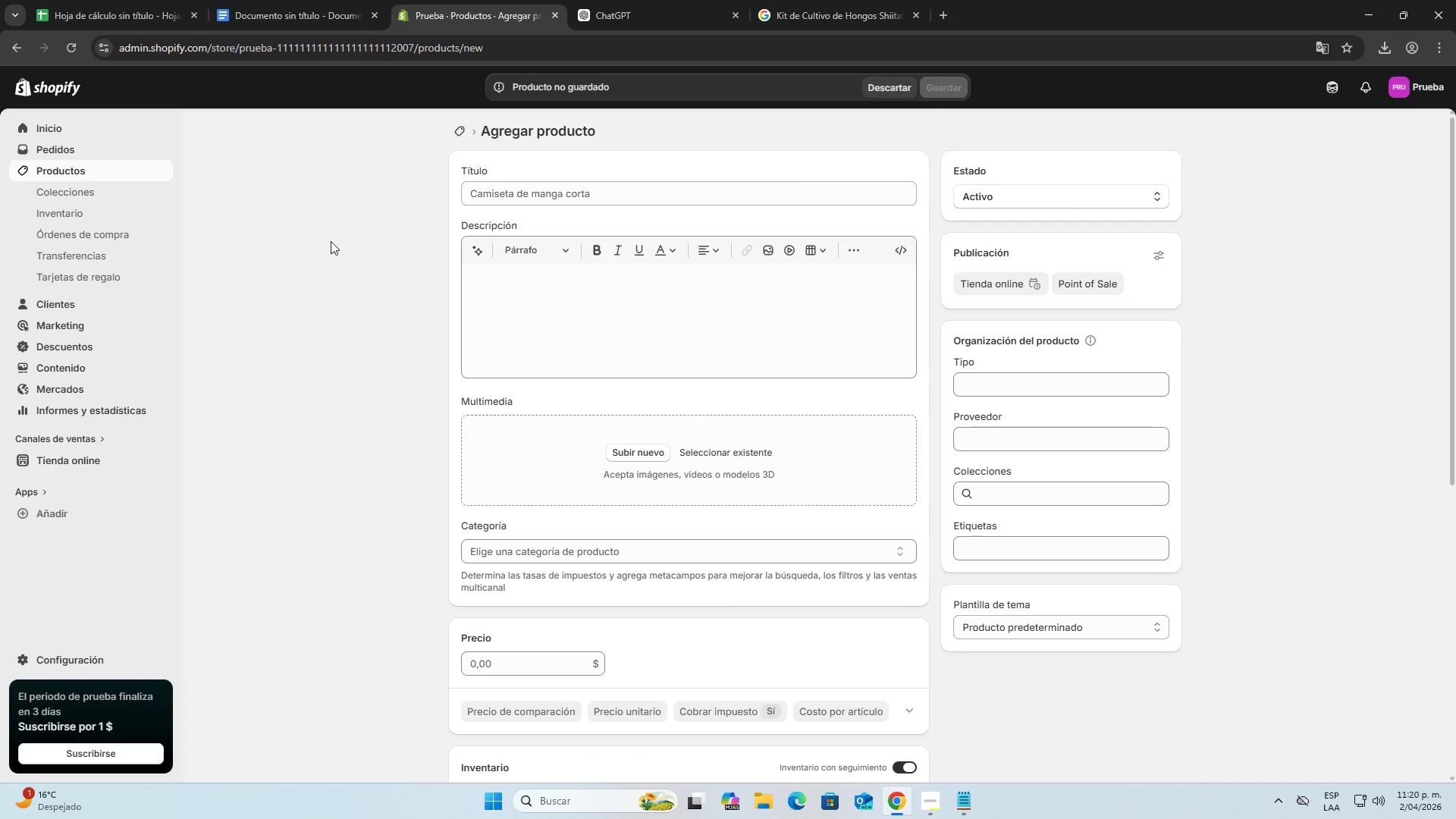 
triple_click([262, 256])
 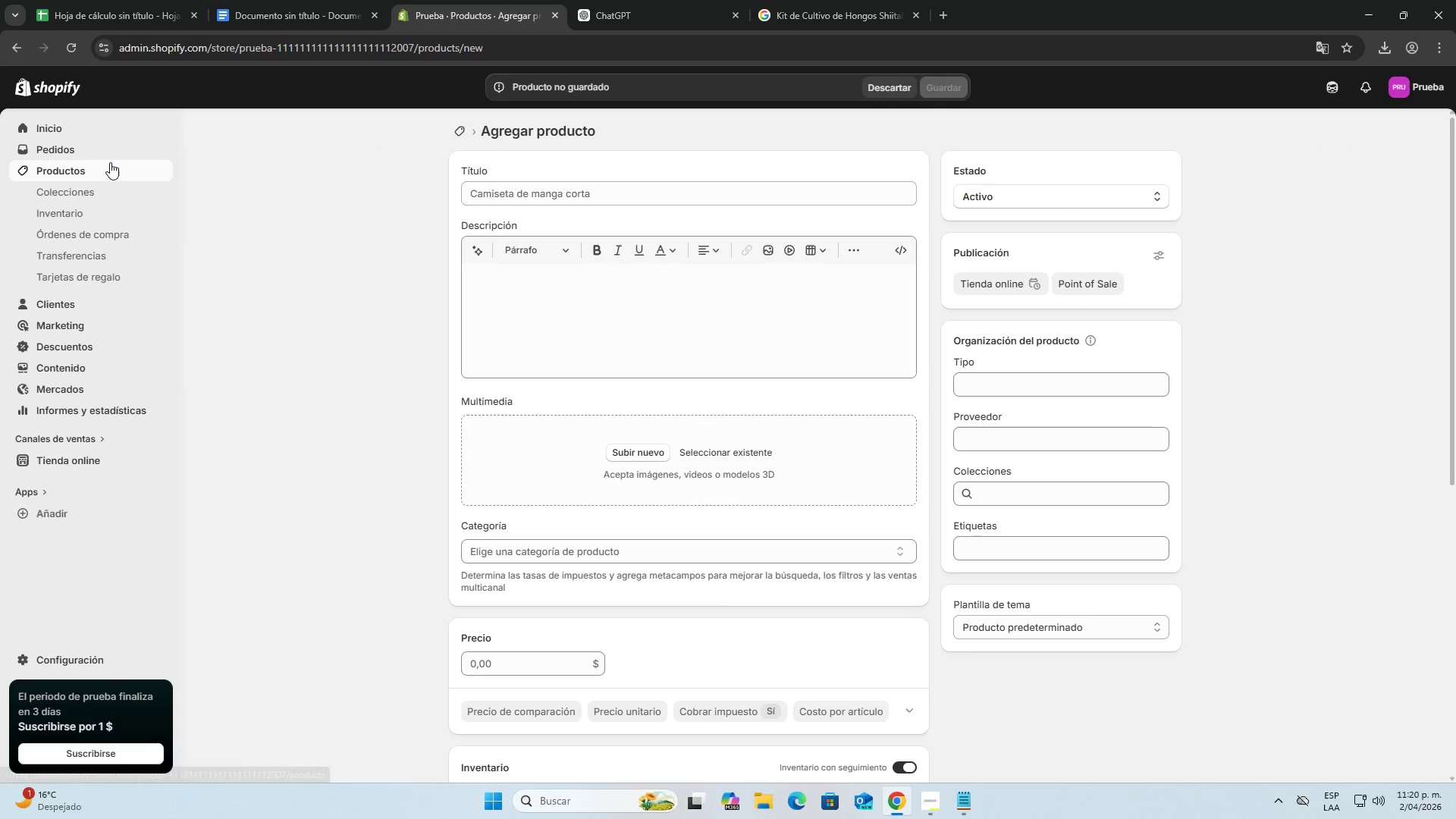 
left_click([110, 162])
 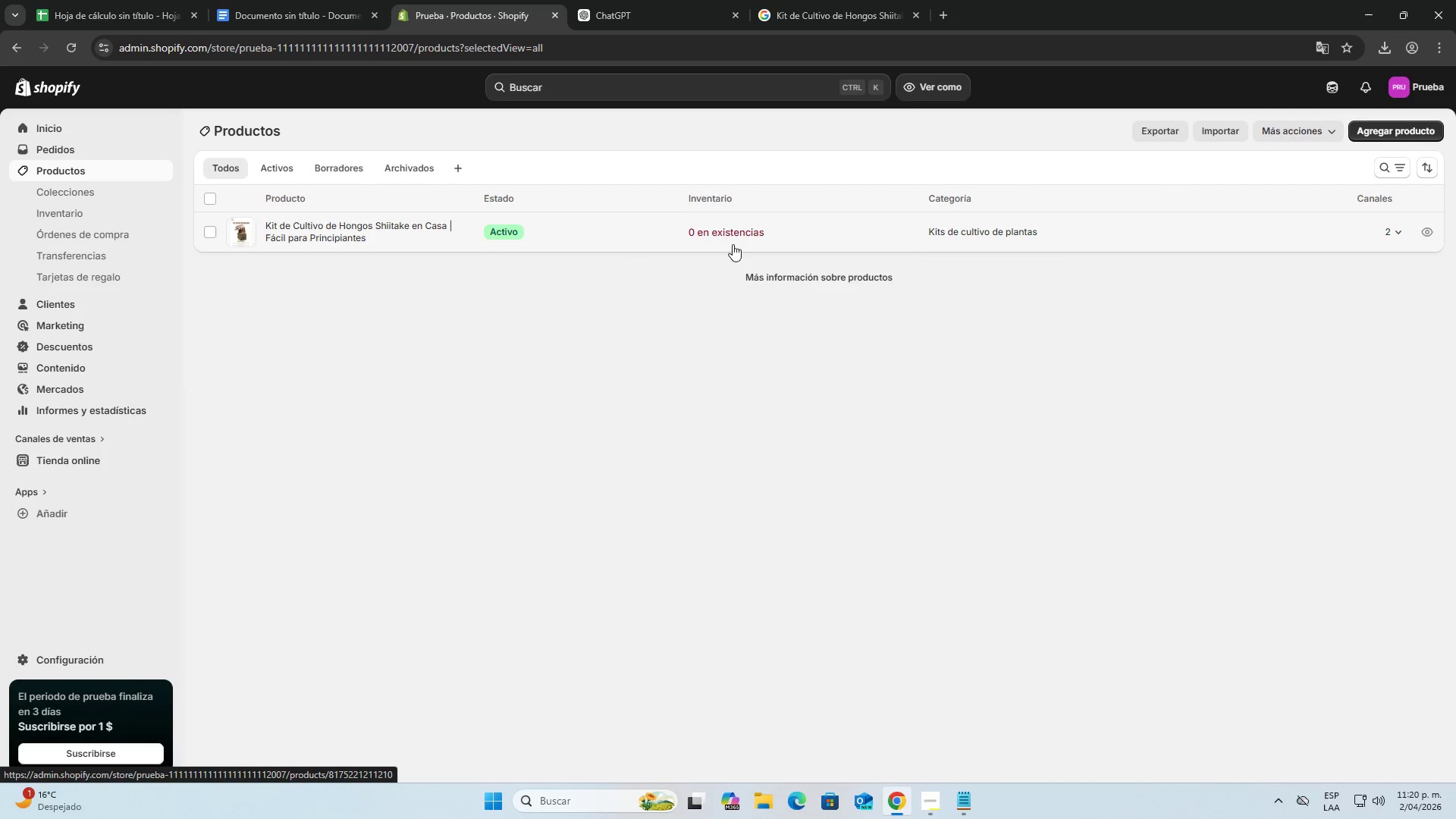 
left_click([833, 233])
 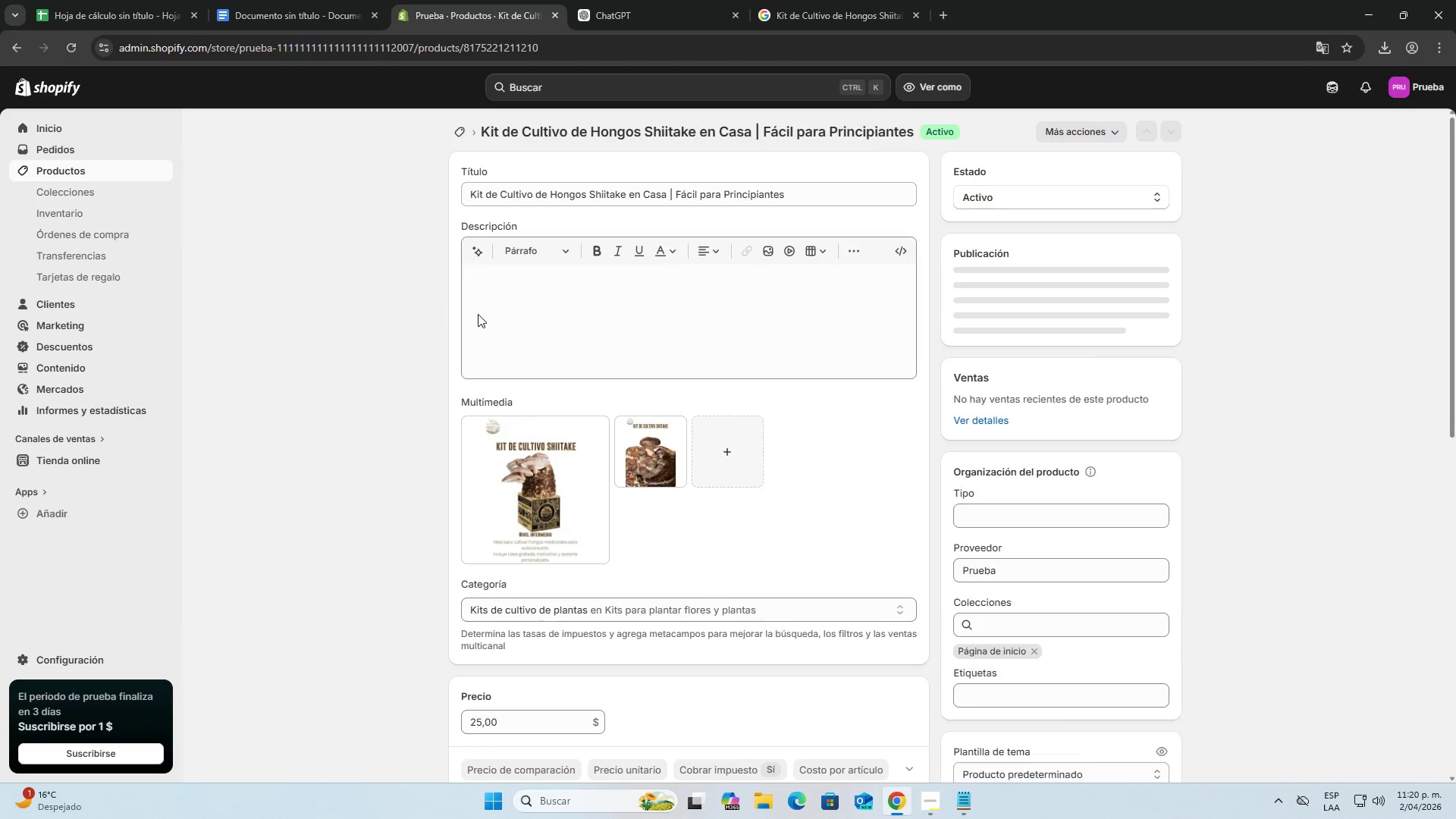 
scroll: coordinate [620, 446], scroll_direction: down, amount: 19.0
 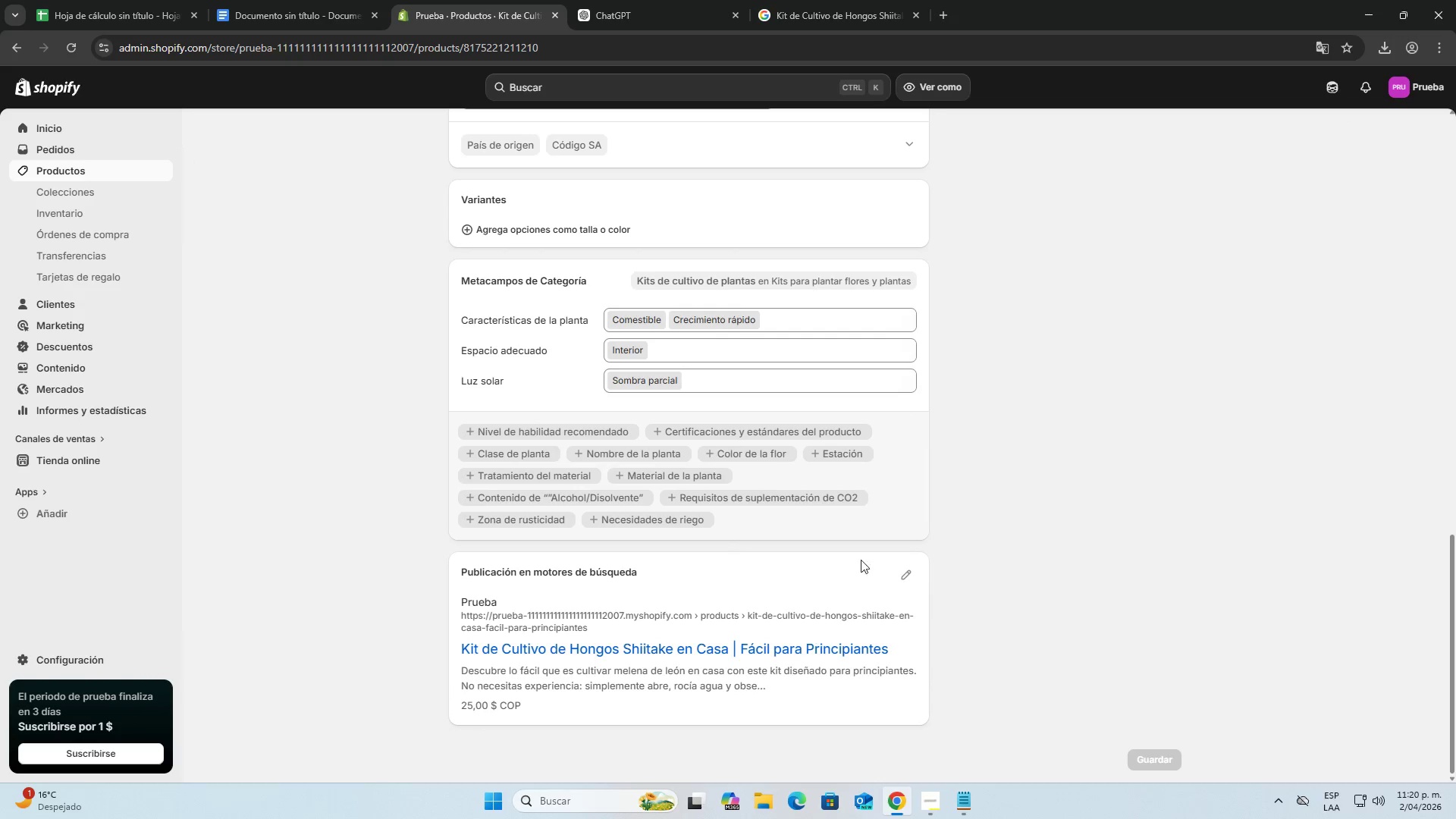 
left_click([904, 579])
 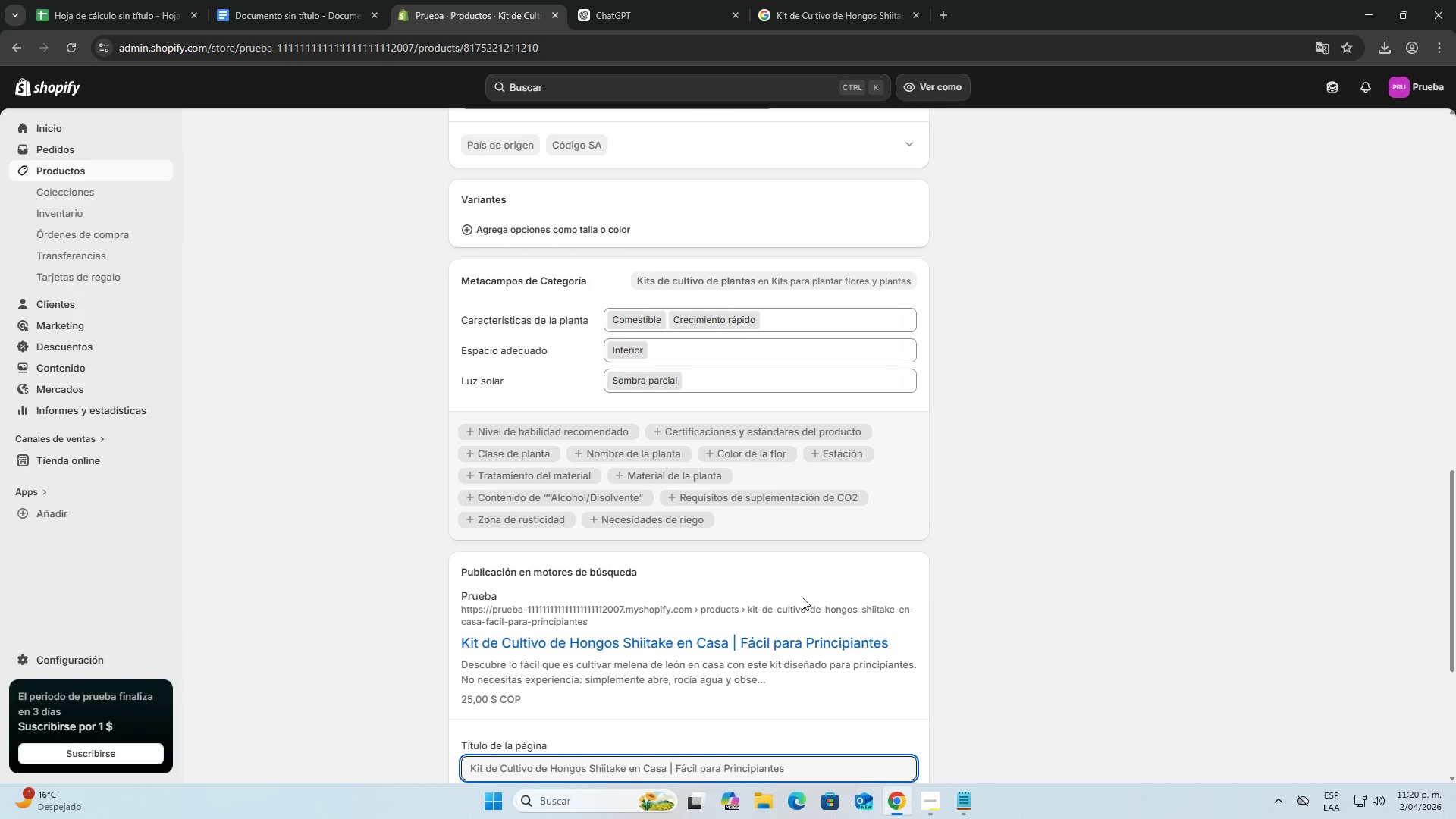 
scroll: coordinate [693, 610], scroll_direction: down, amount: 6.0
 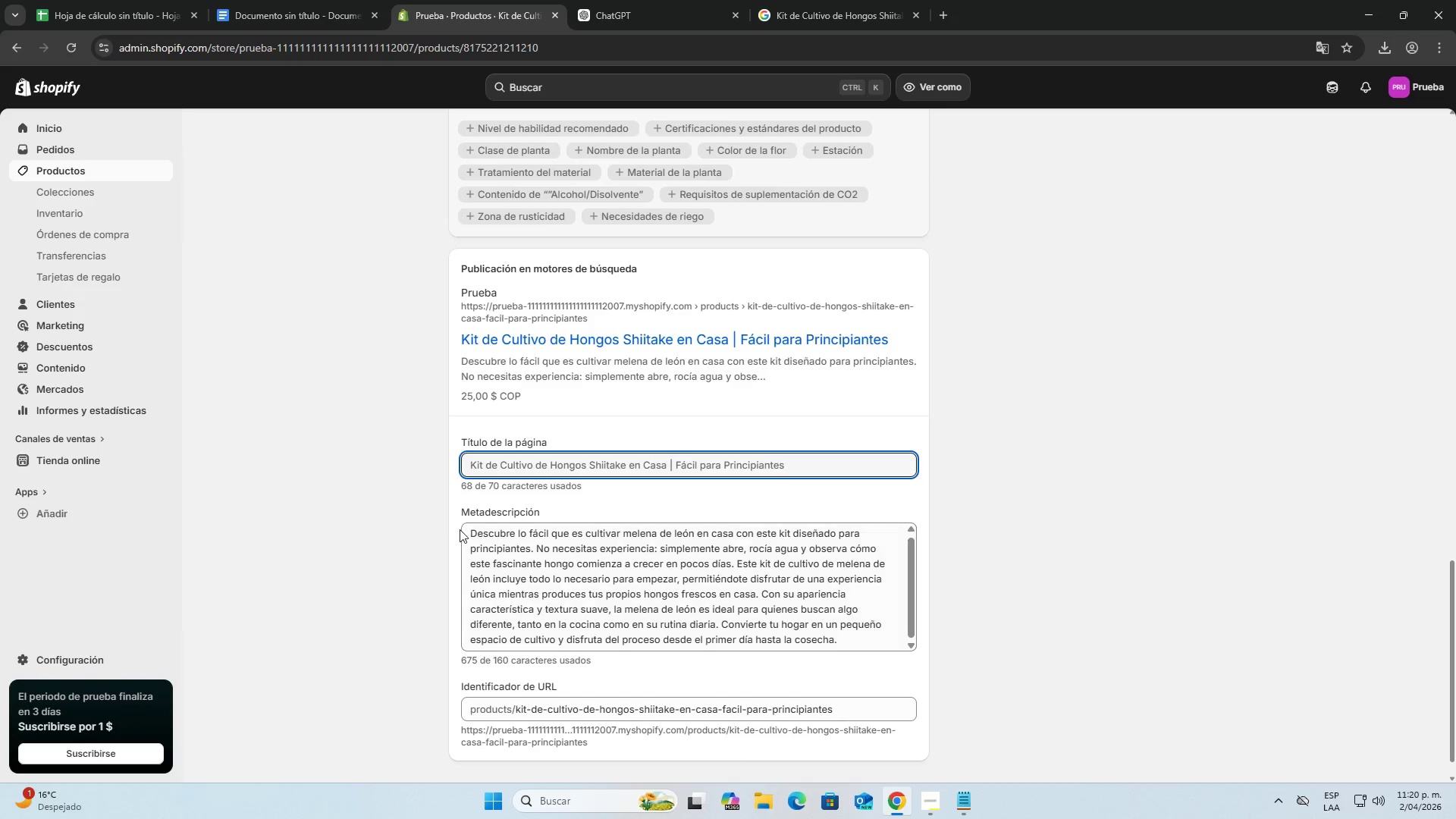 
left_click_drag(start_coordinate=[465, 533], to_coordinate=[841, 728])
 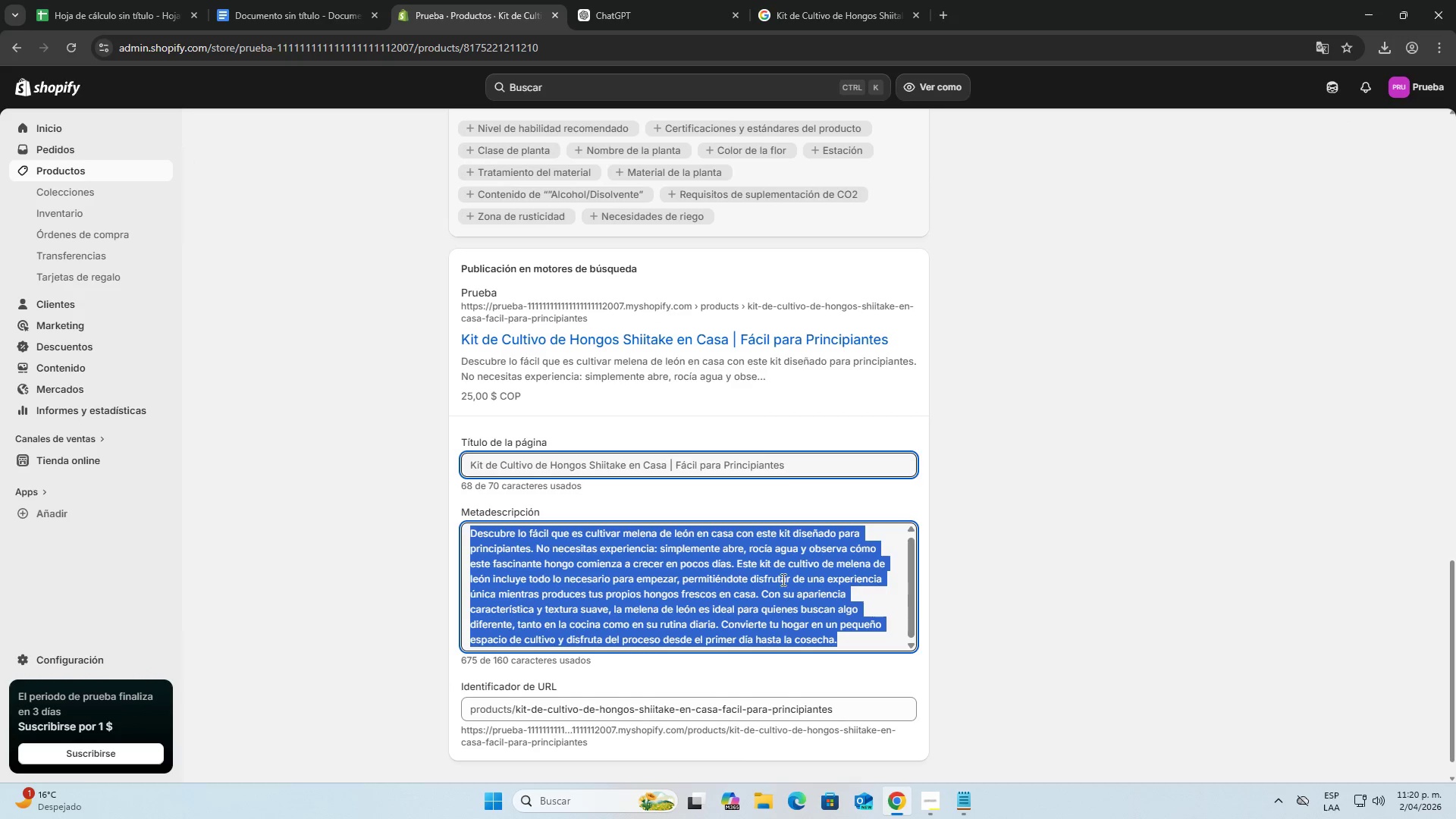 
key(Control+ControlLeft)
 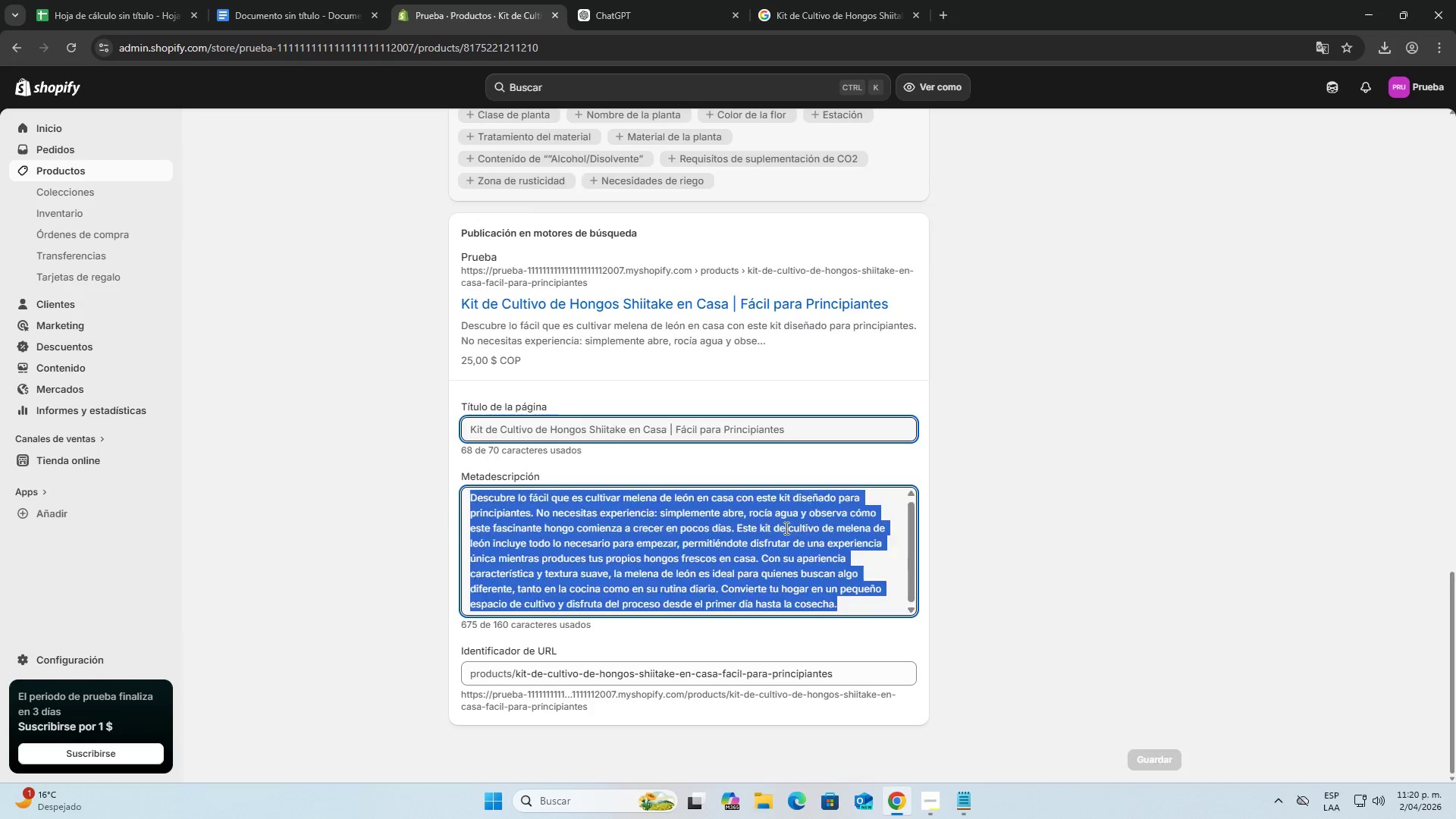 
scroll: coordinate [740, 550], scroll_direction: down, amount: 4.0
 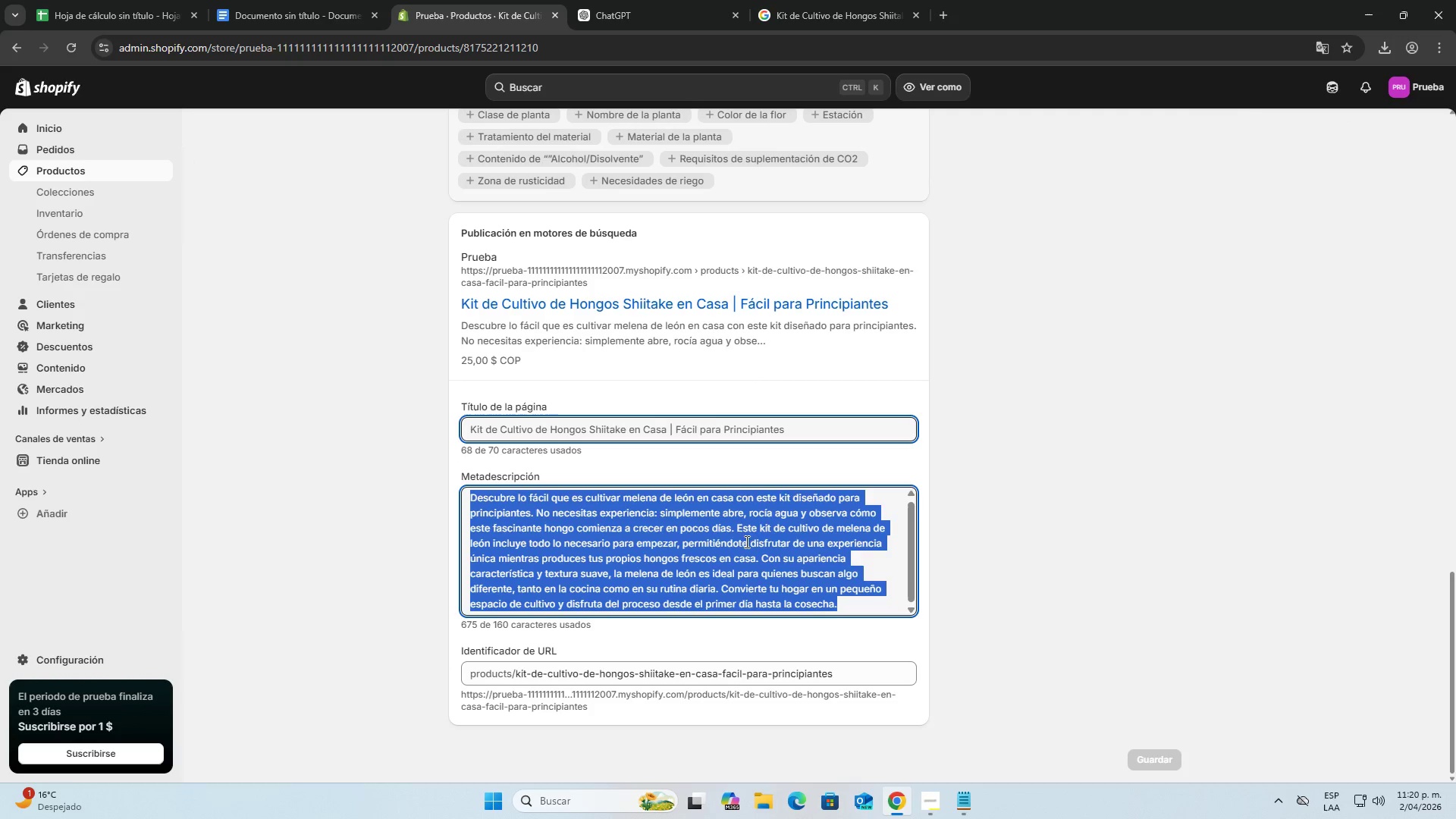 
key(Control+V)
 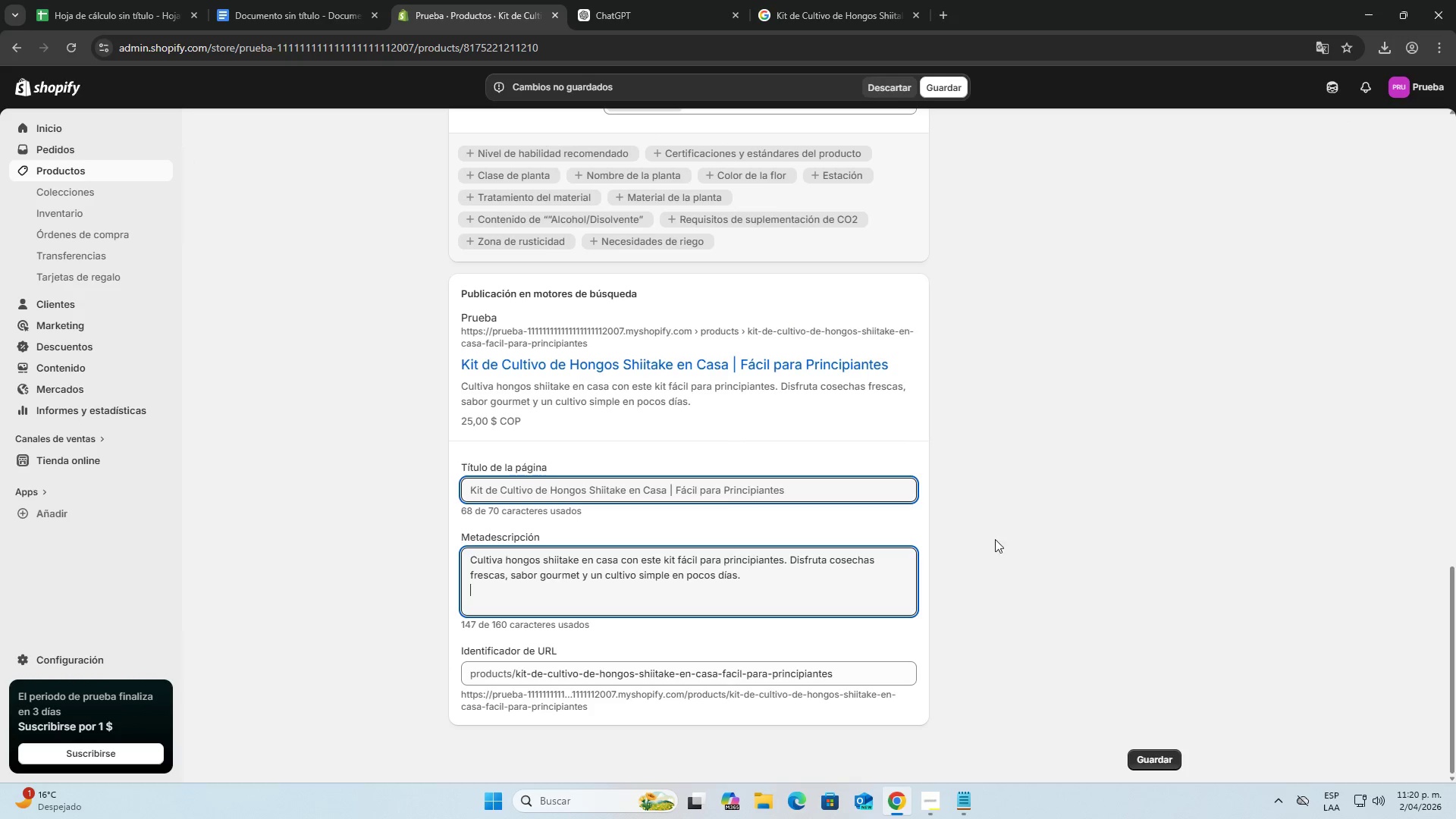 
left_click([995, 539])
 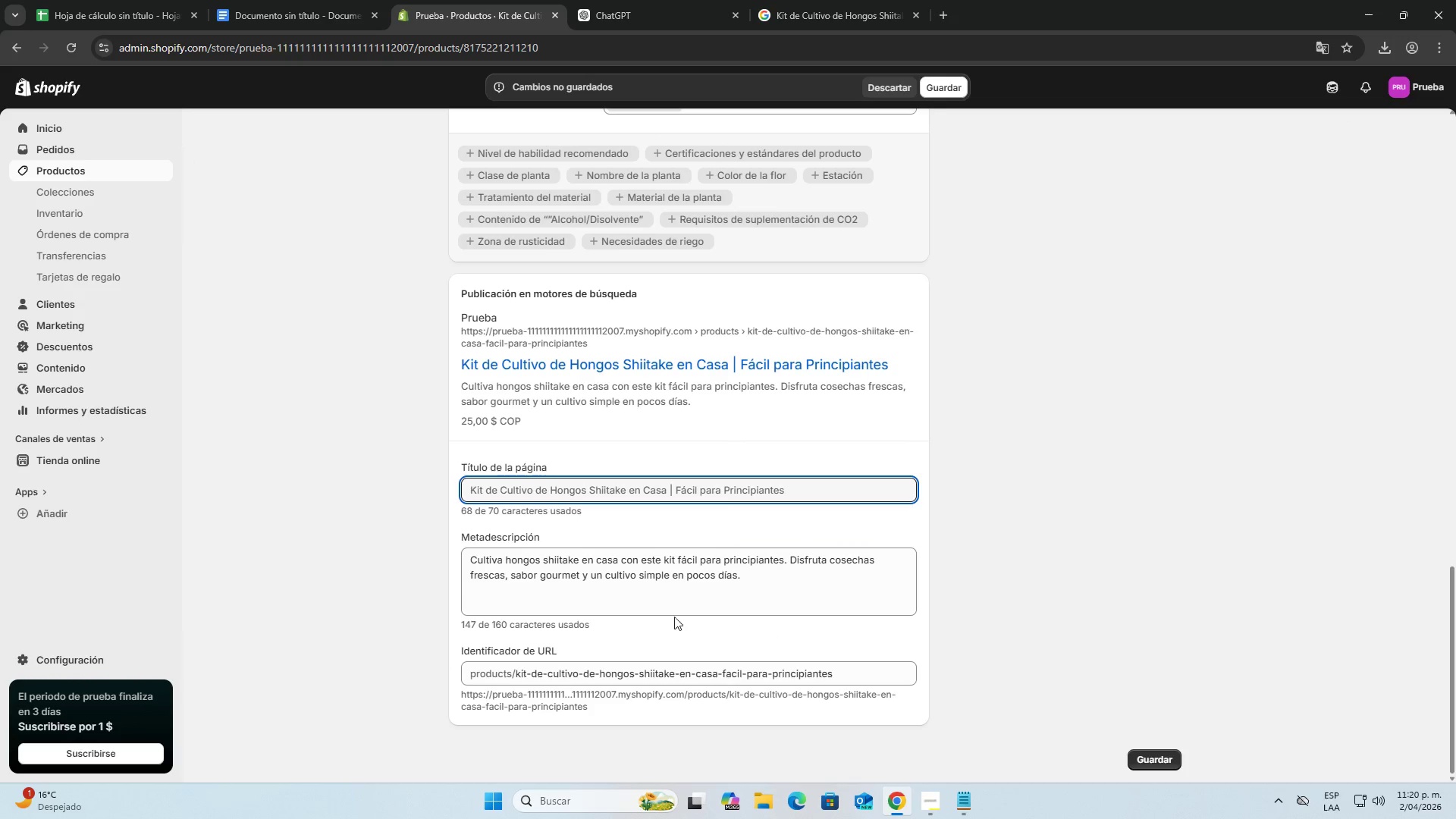 
left_click([591, 602])
 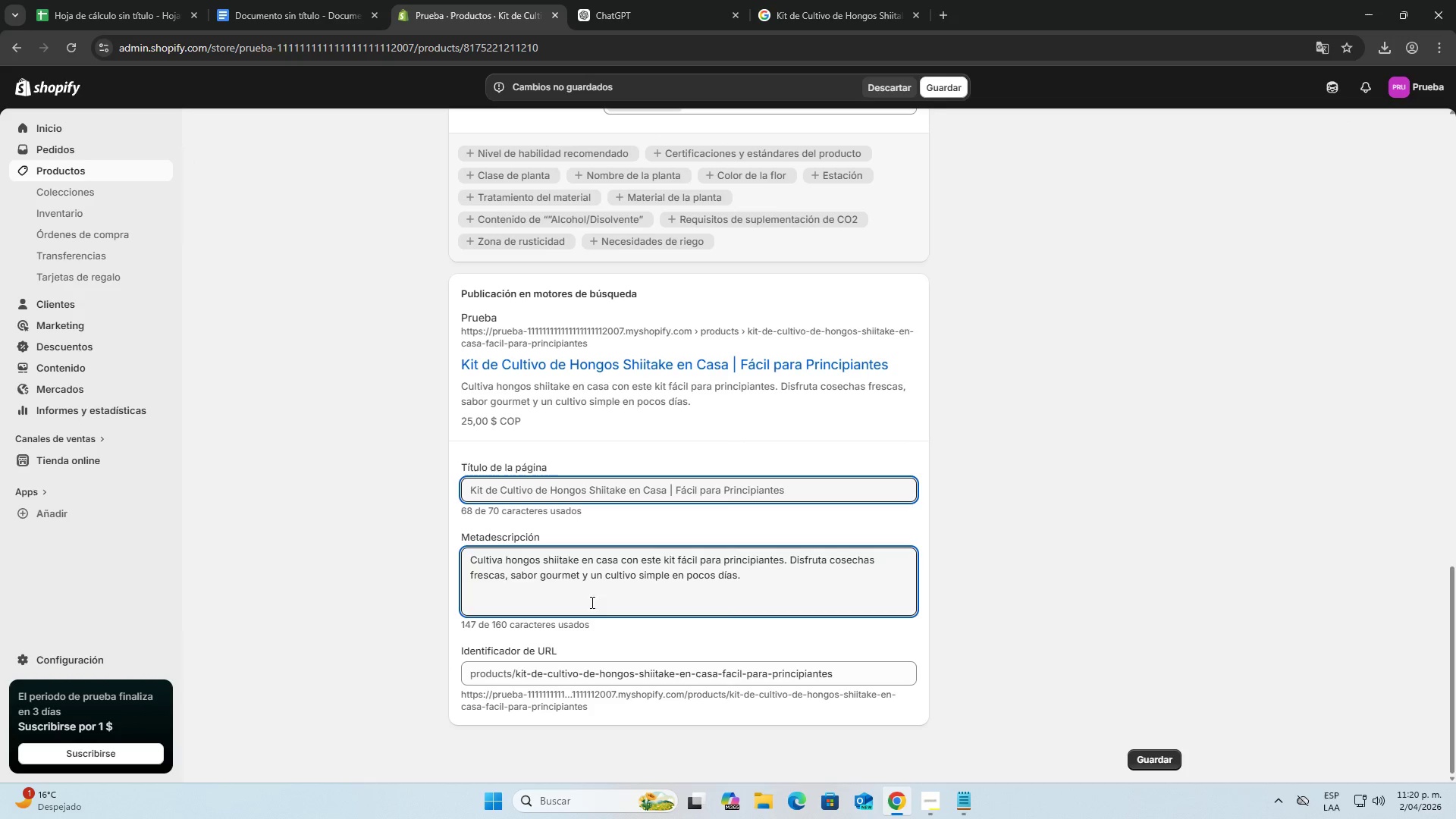 
left_click([588, 607])
 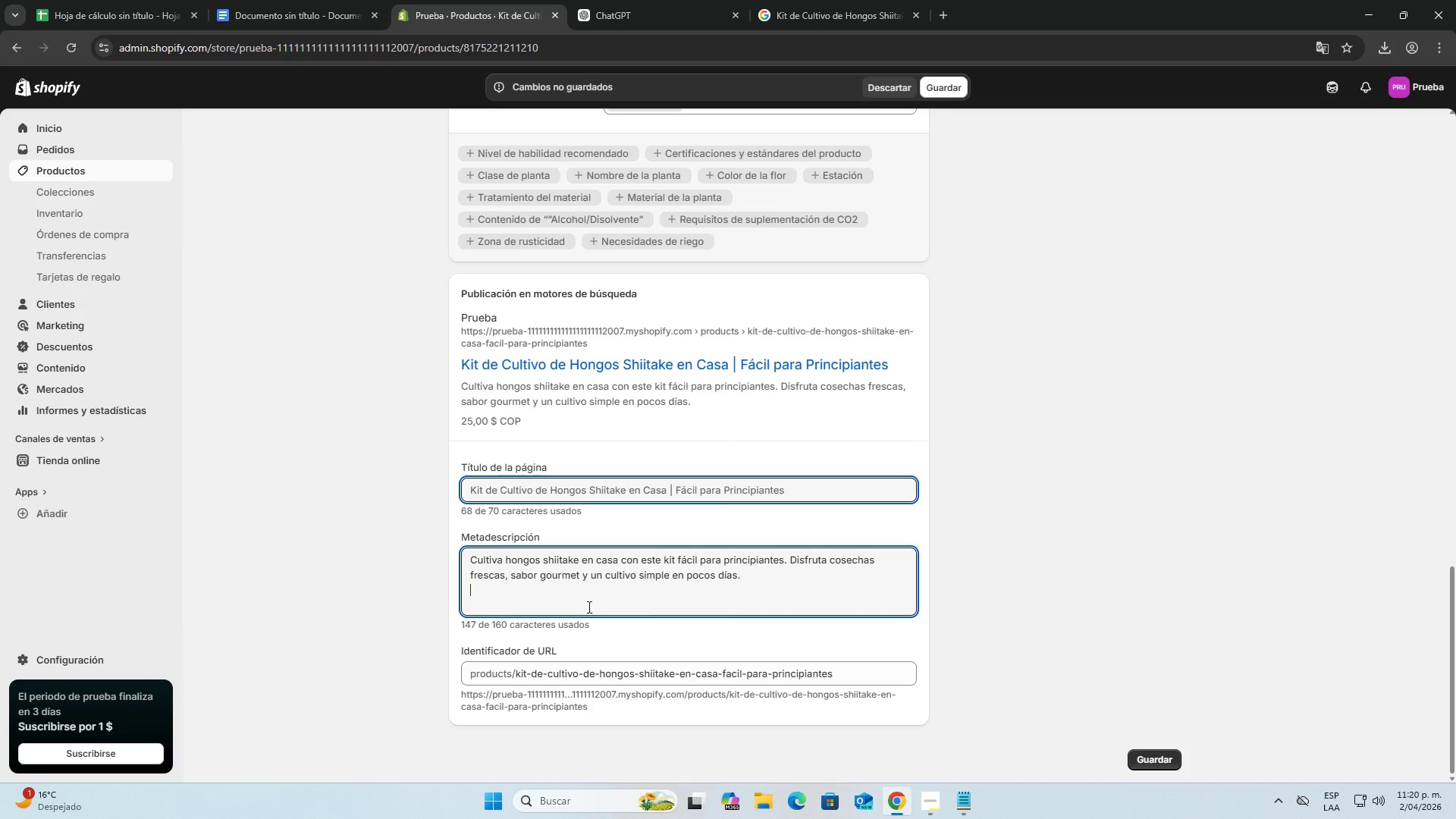 
key(Backspace)
 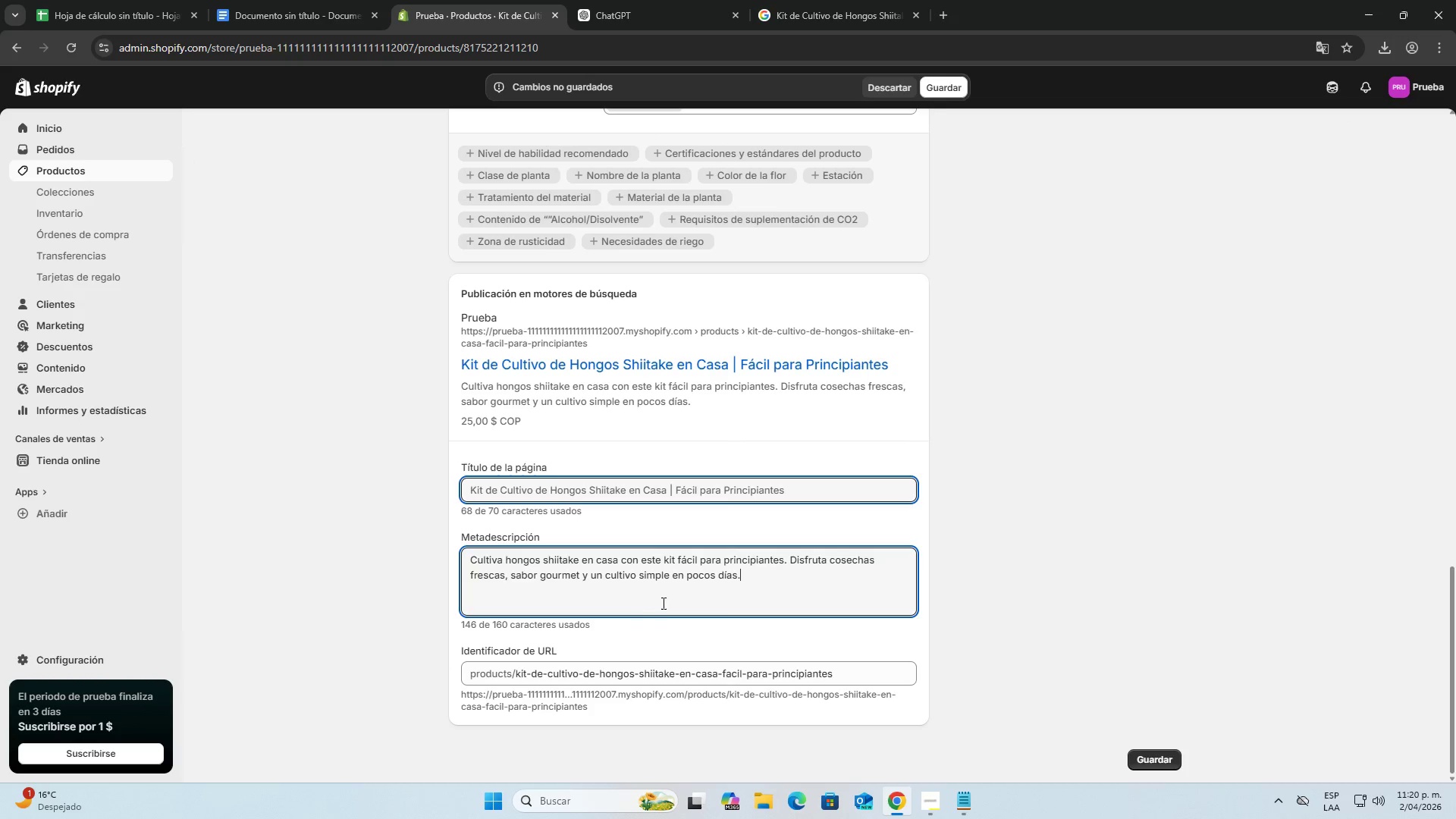 
key(Backspace)
 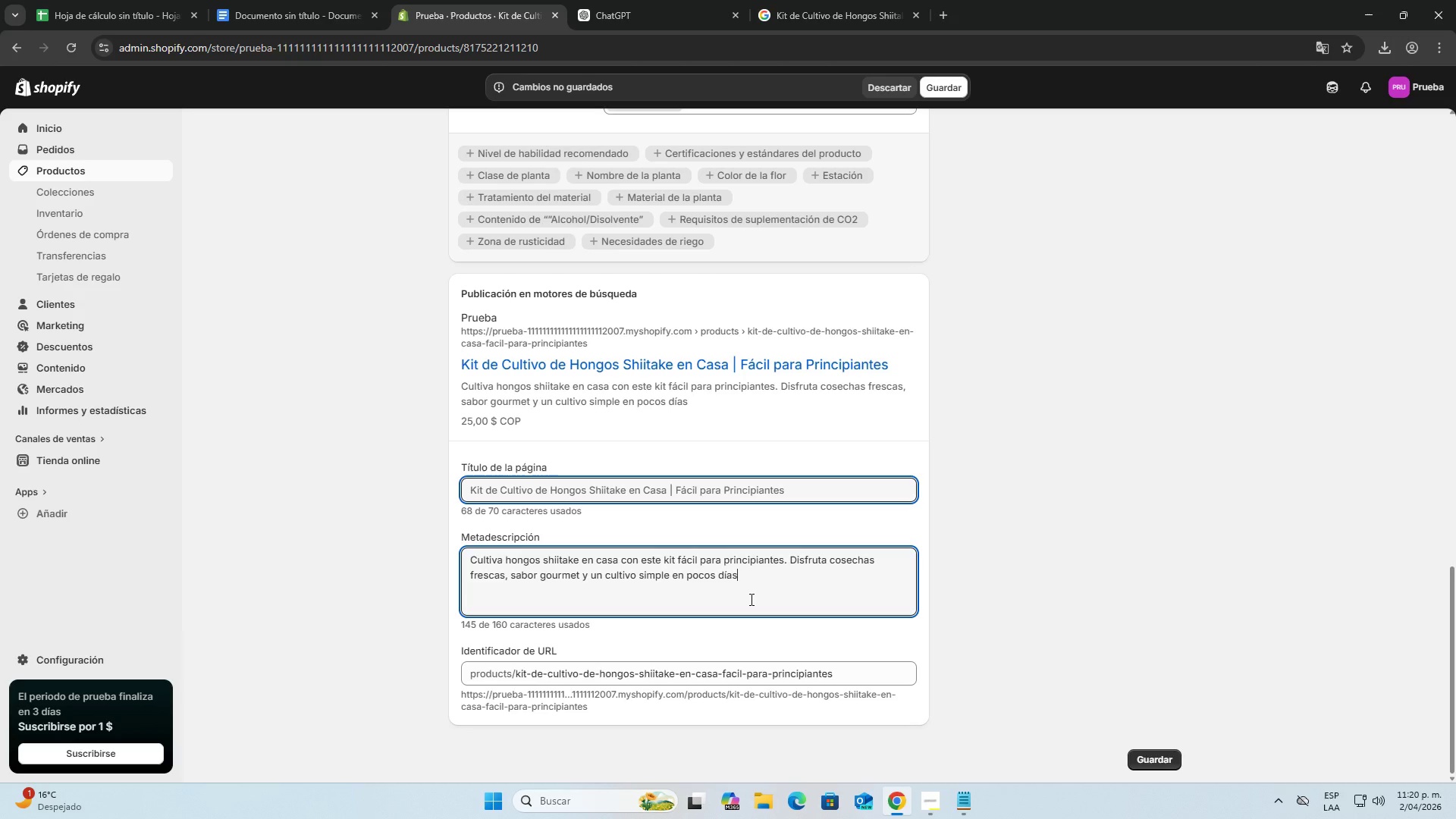 
key(Period)
 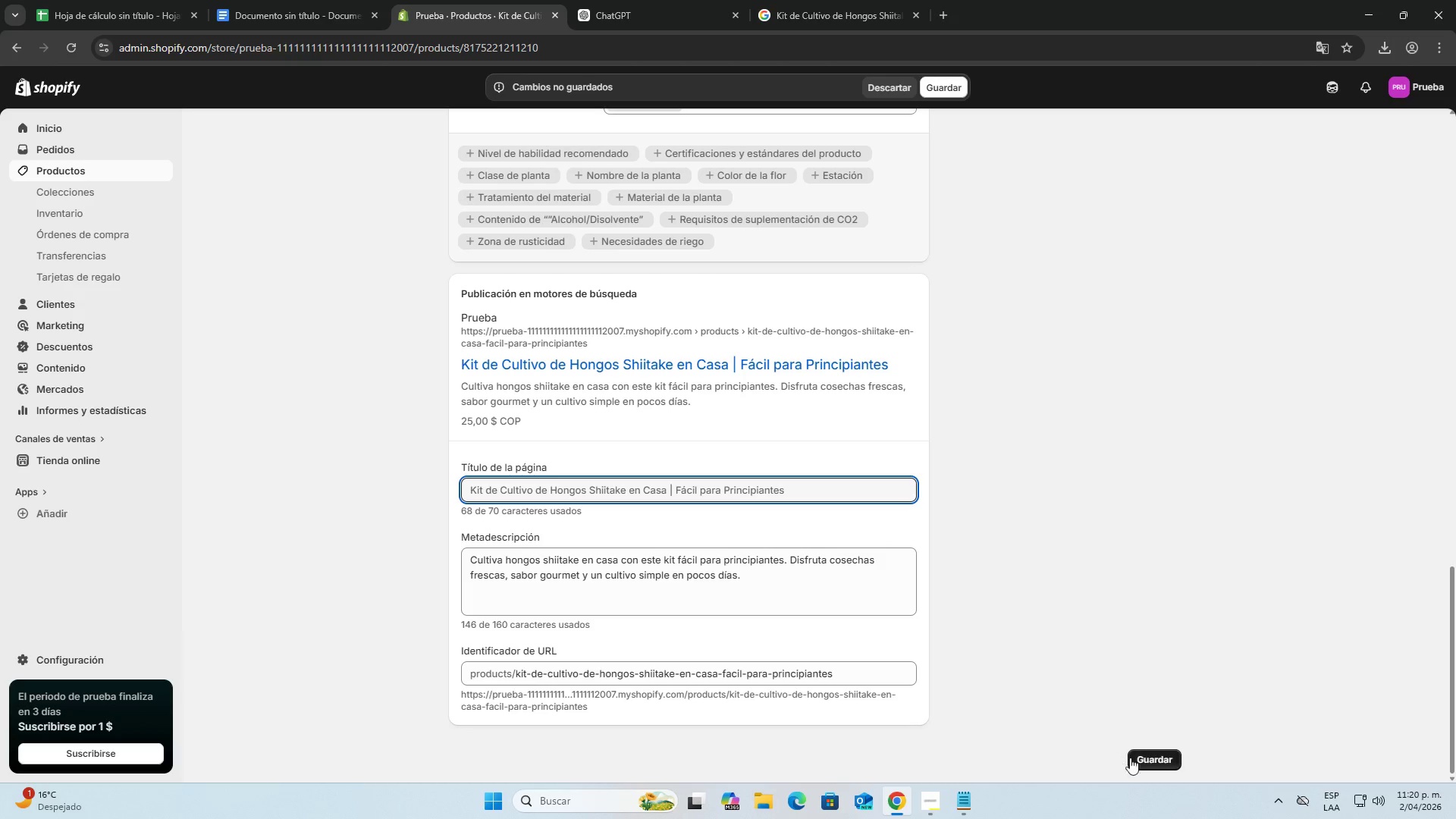 
double_click([1163, 769])
 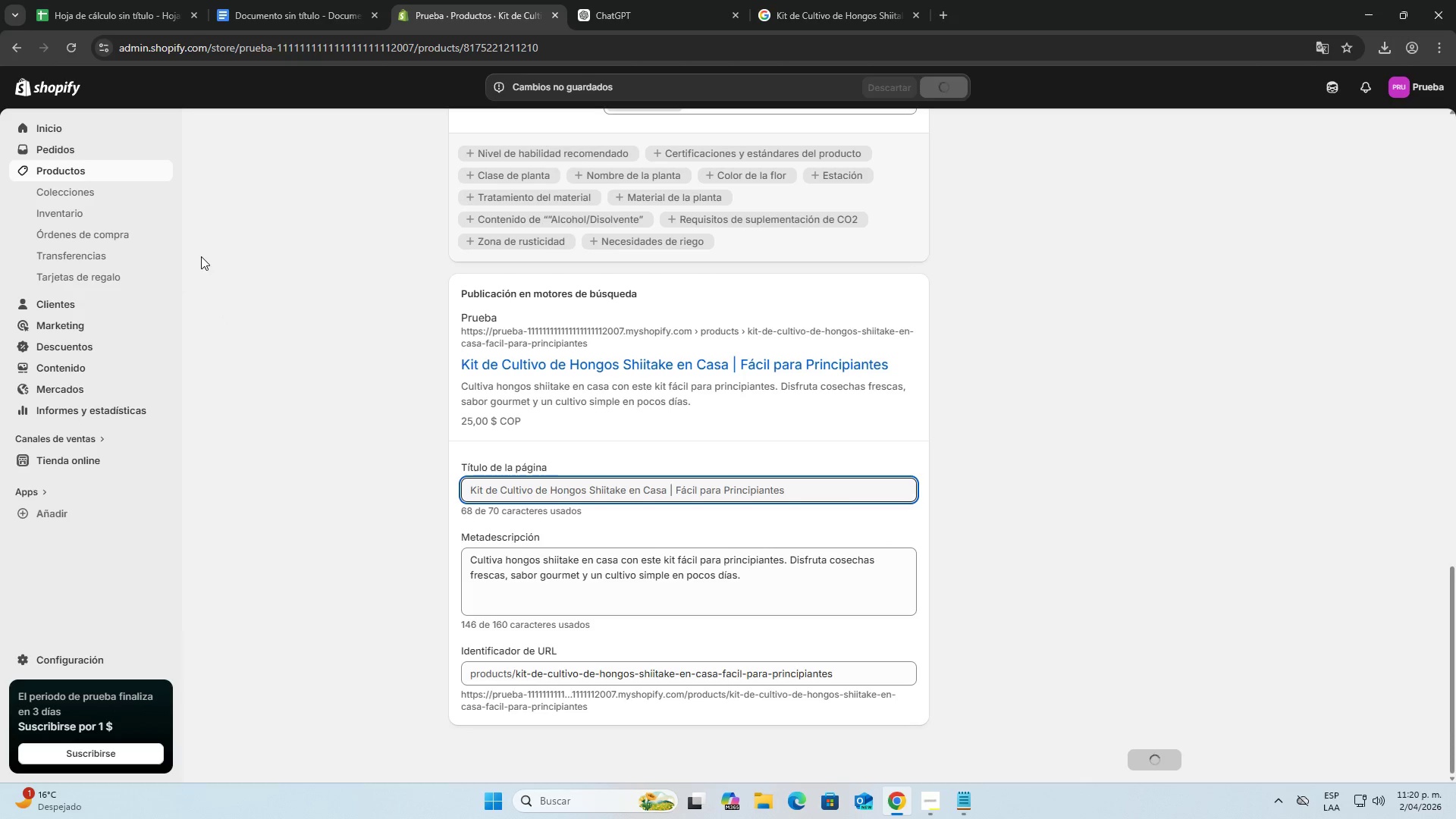 
left_click([273, 254])
 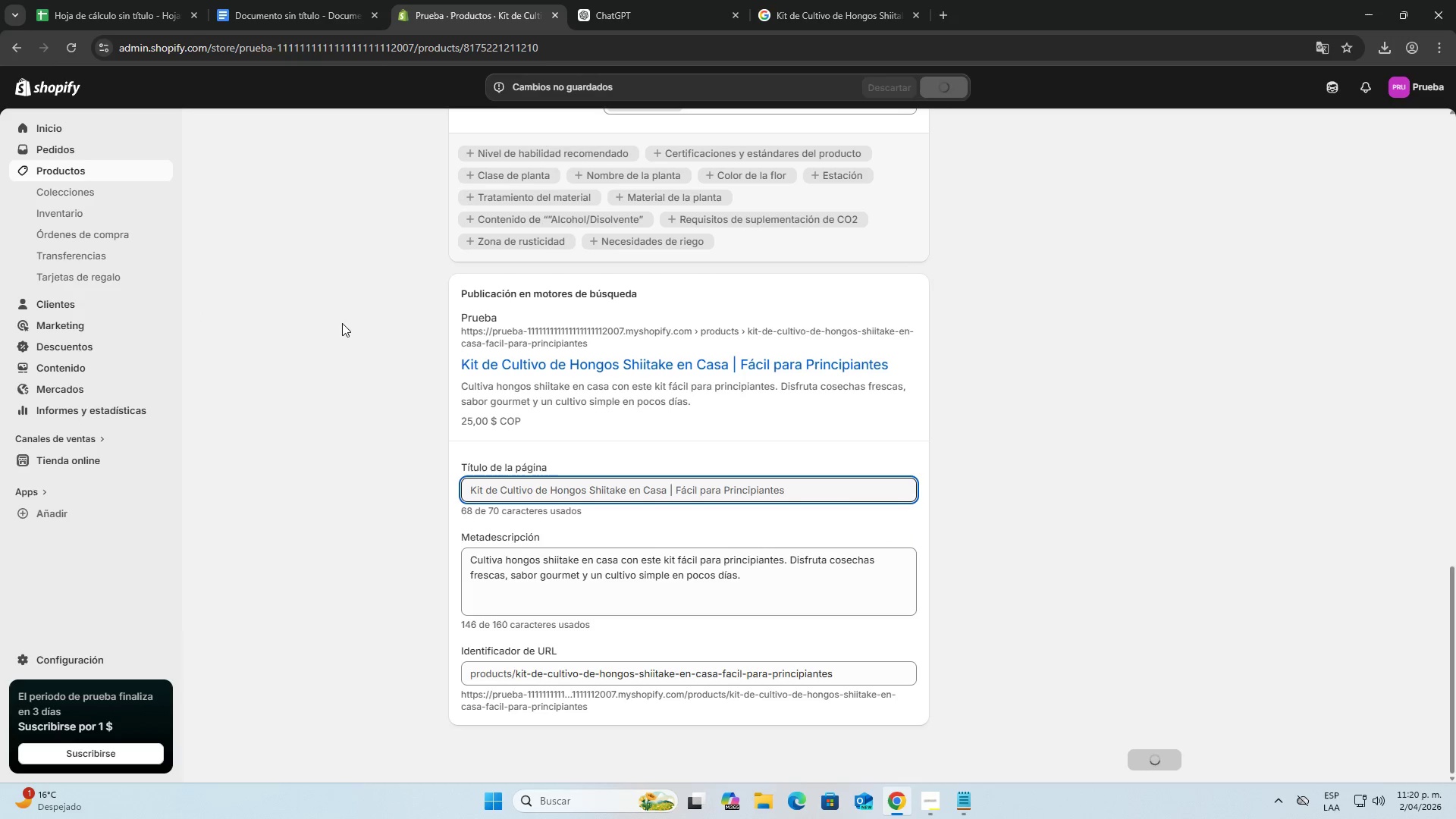 
scroll: coordinate [337, 325], scroll_direction: up, amount: 24.0
 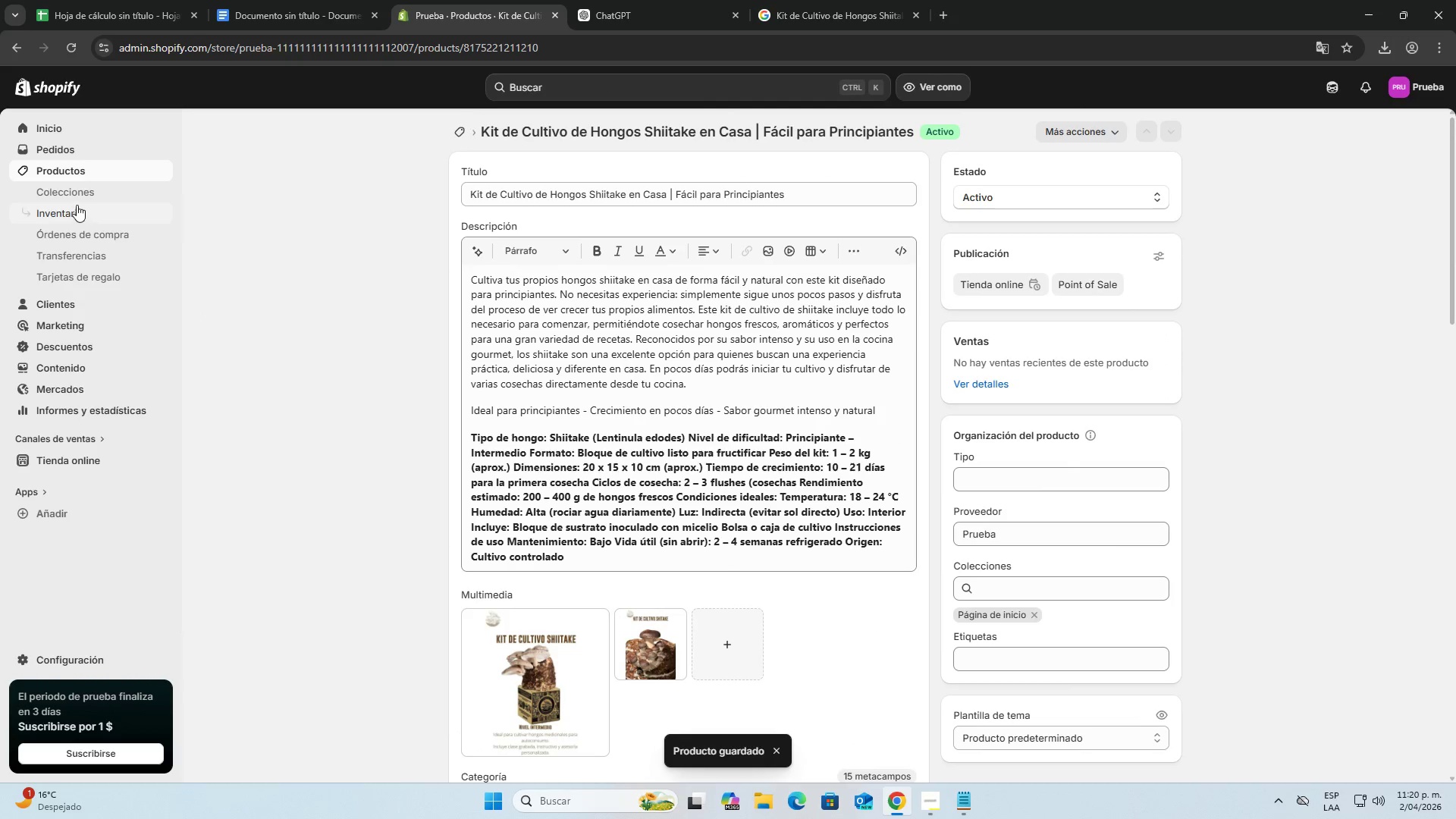 
left_click([73, 172])
 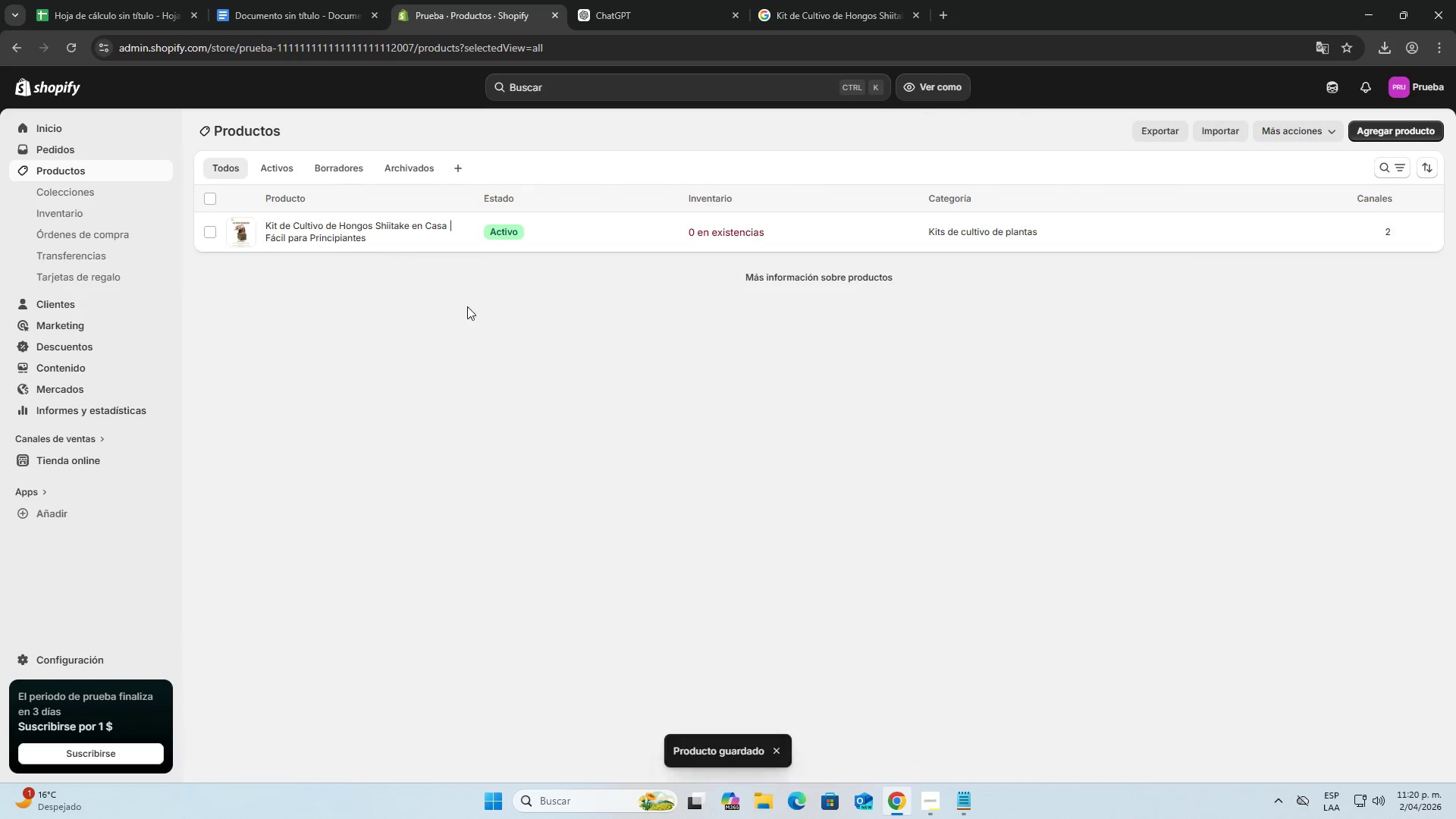 
left_click([541, 336])
 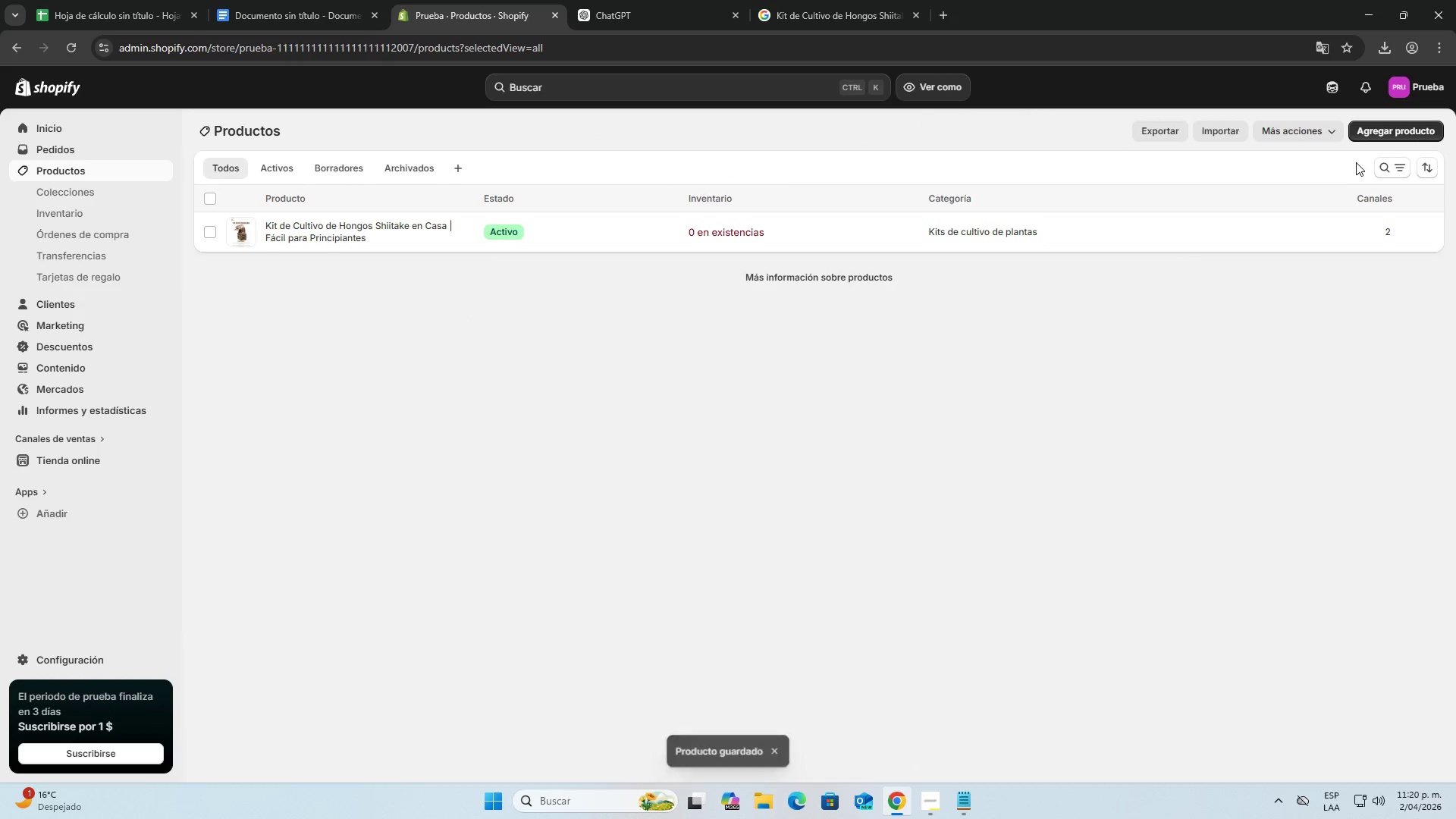 
left_click([1379, 137])
 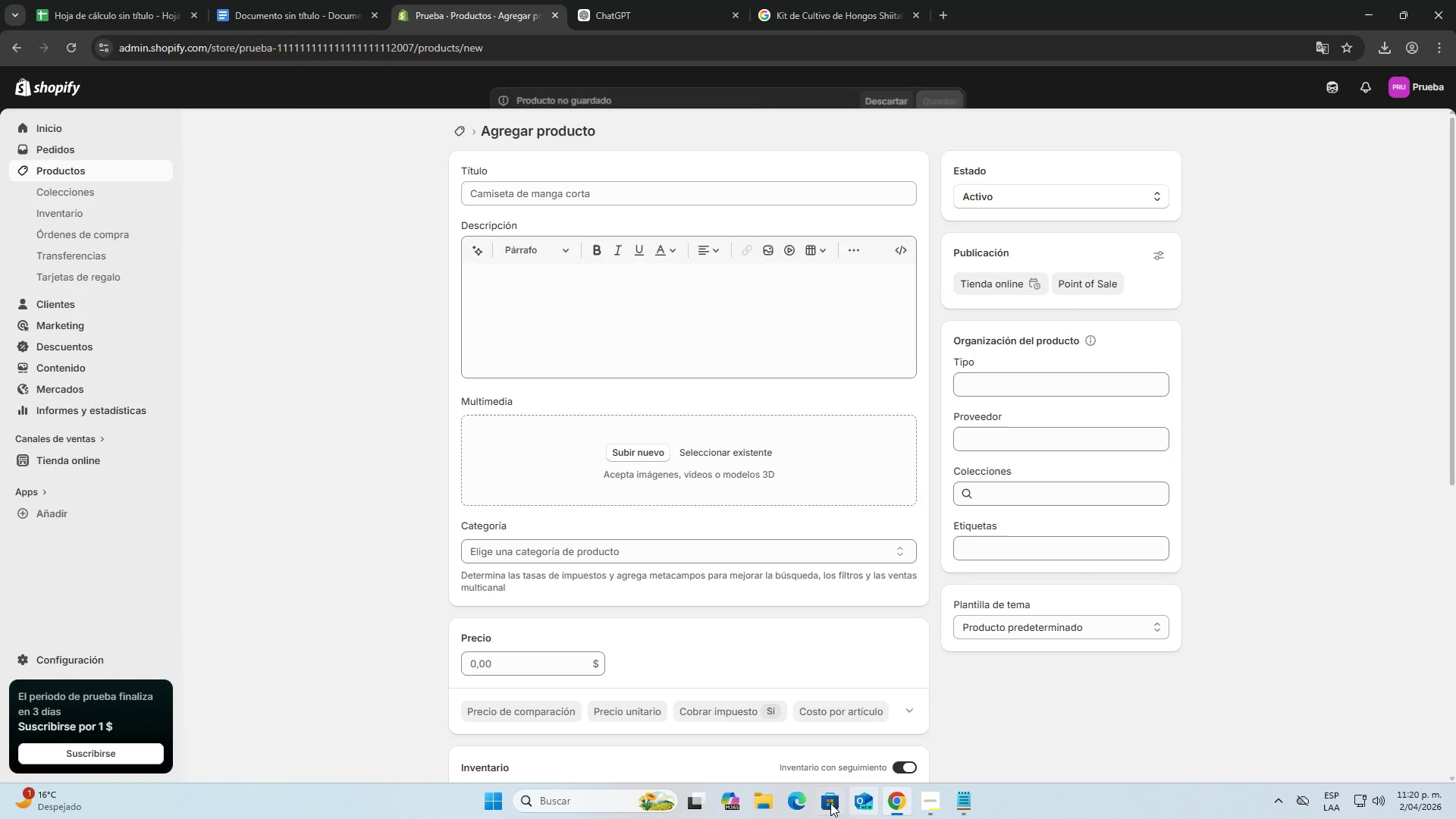 
left_click([277, 0])
 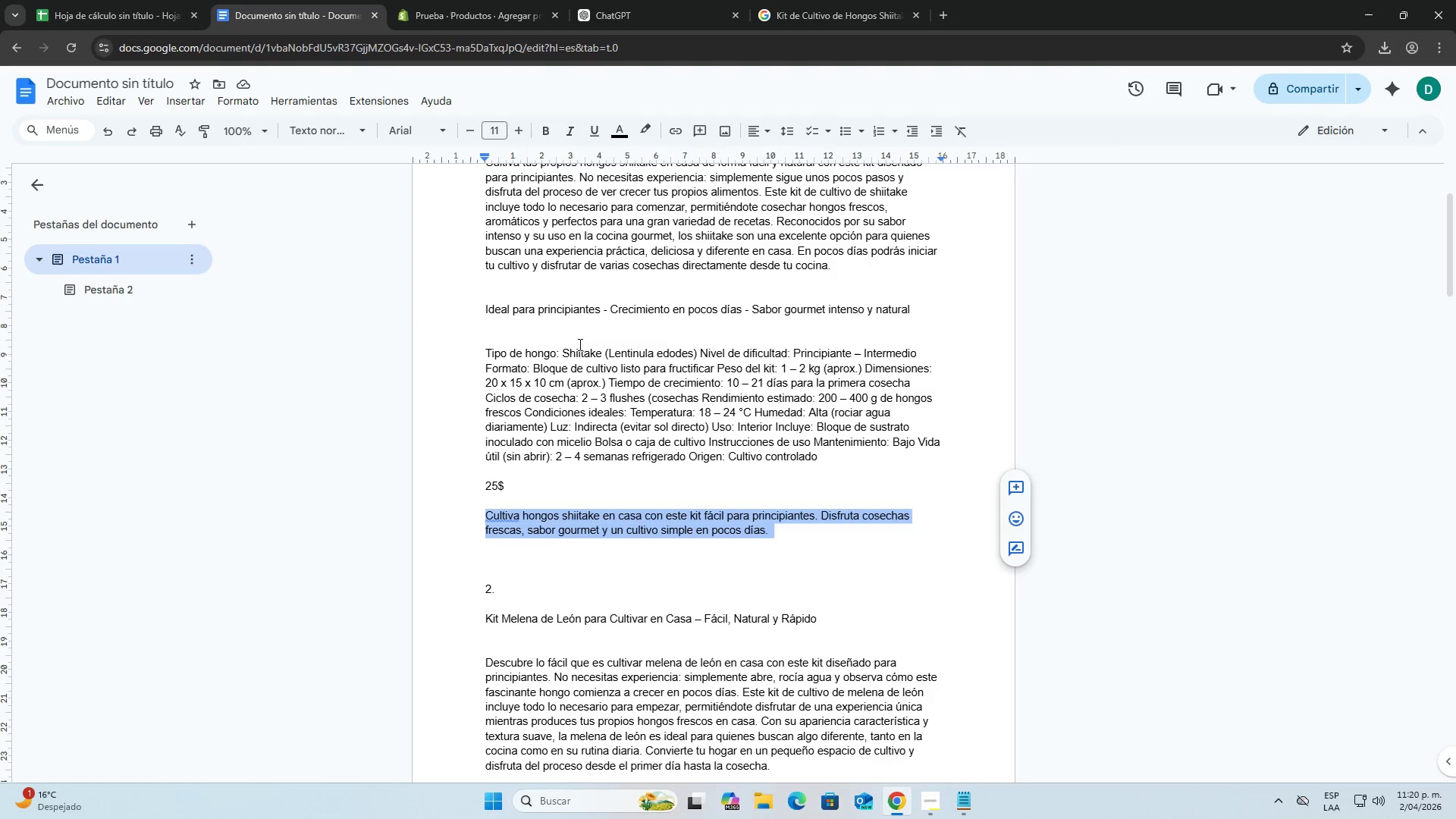 
left_click([468, 454])
 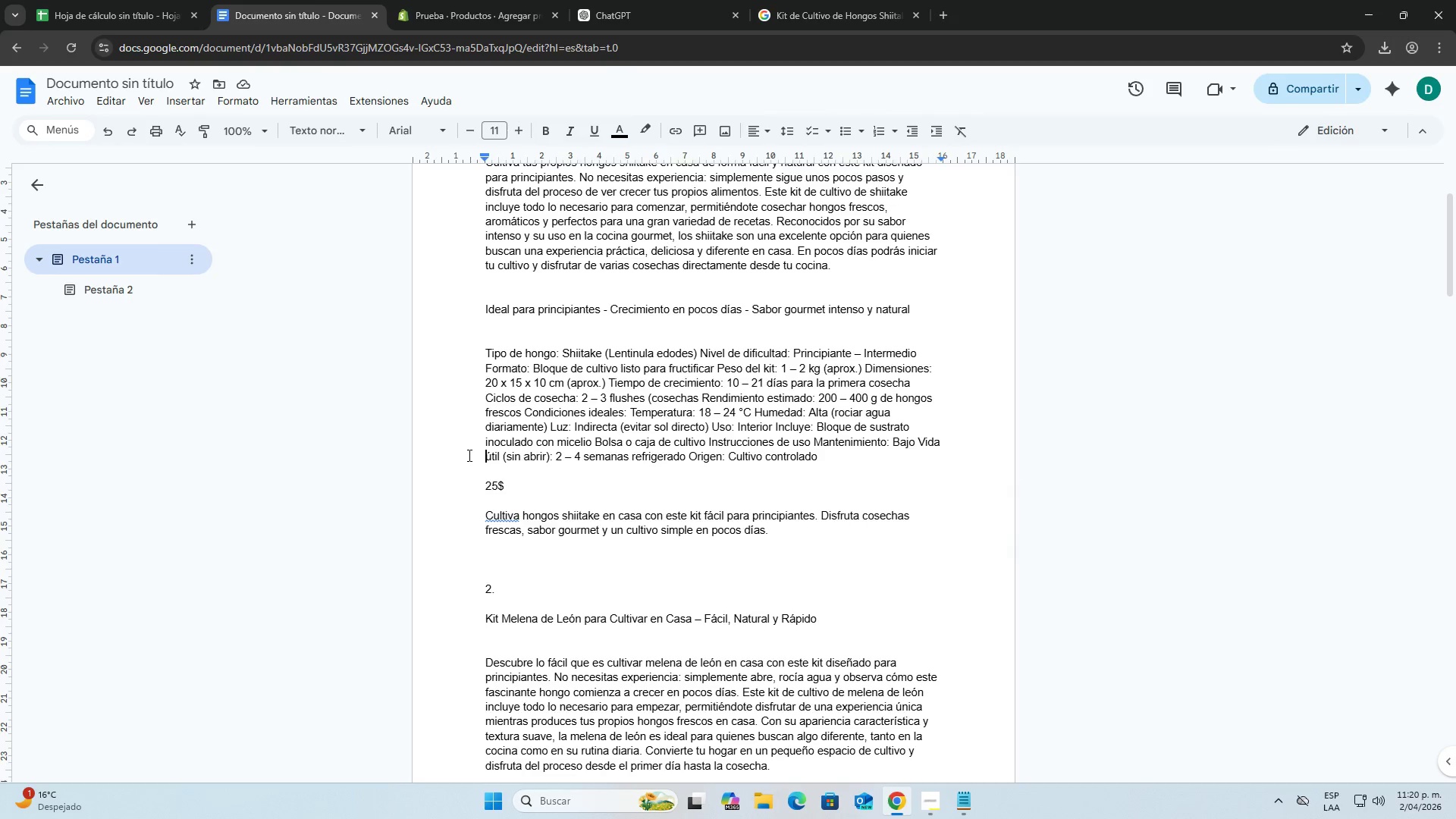 
scroll: coordinate [468, 455], scroll_direction: down, amount: 2.0
 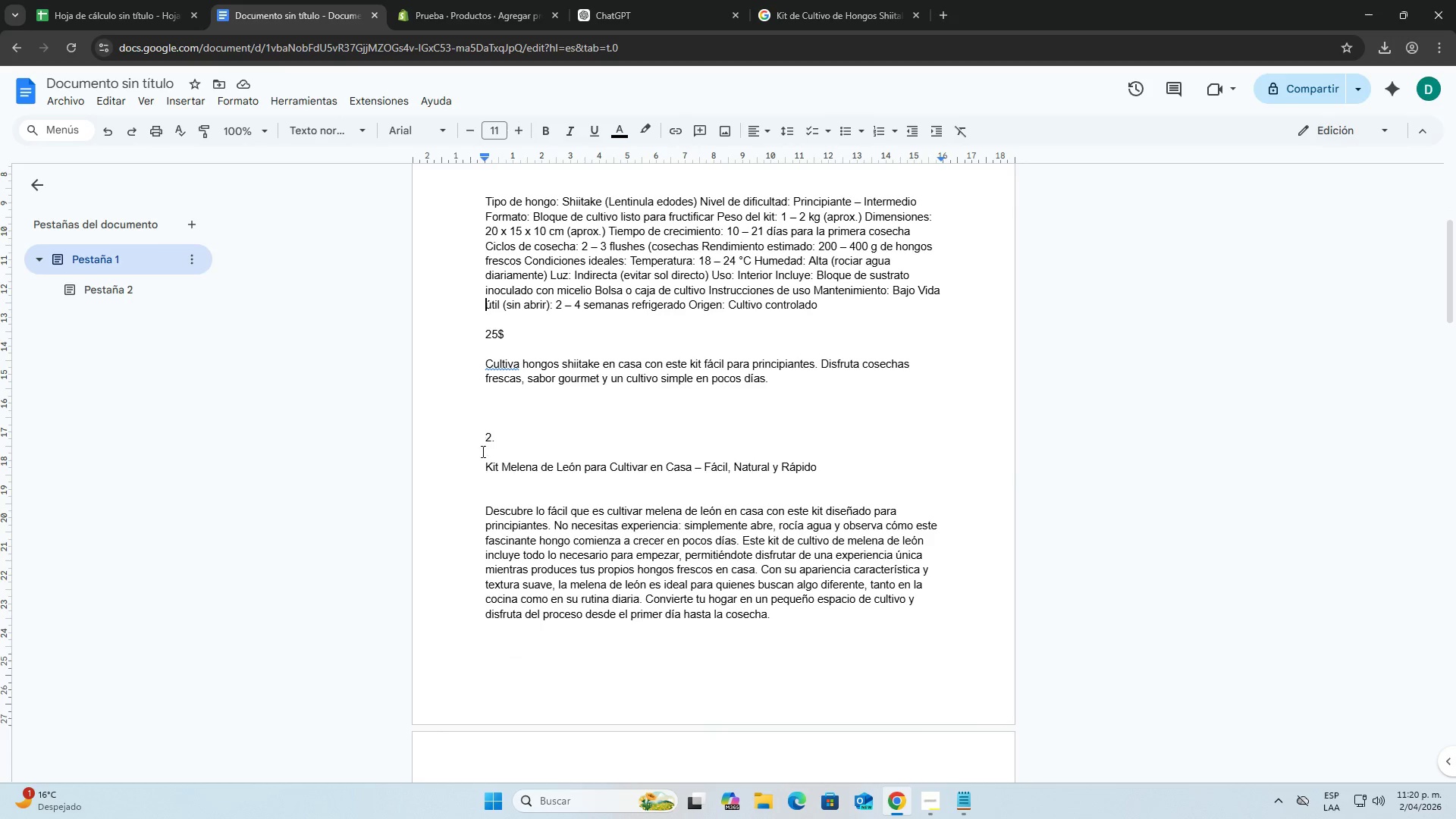 
left_click_drag(start_coordinate=[481, 466], to_coordinate=[816, 469])
 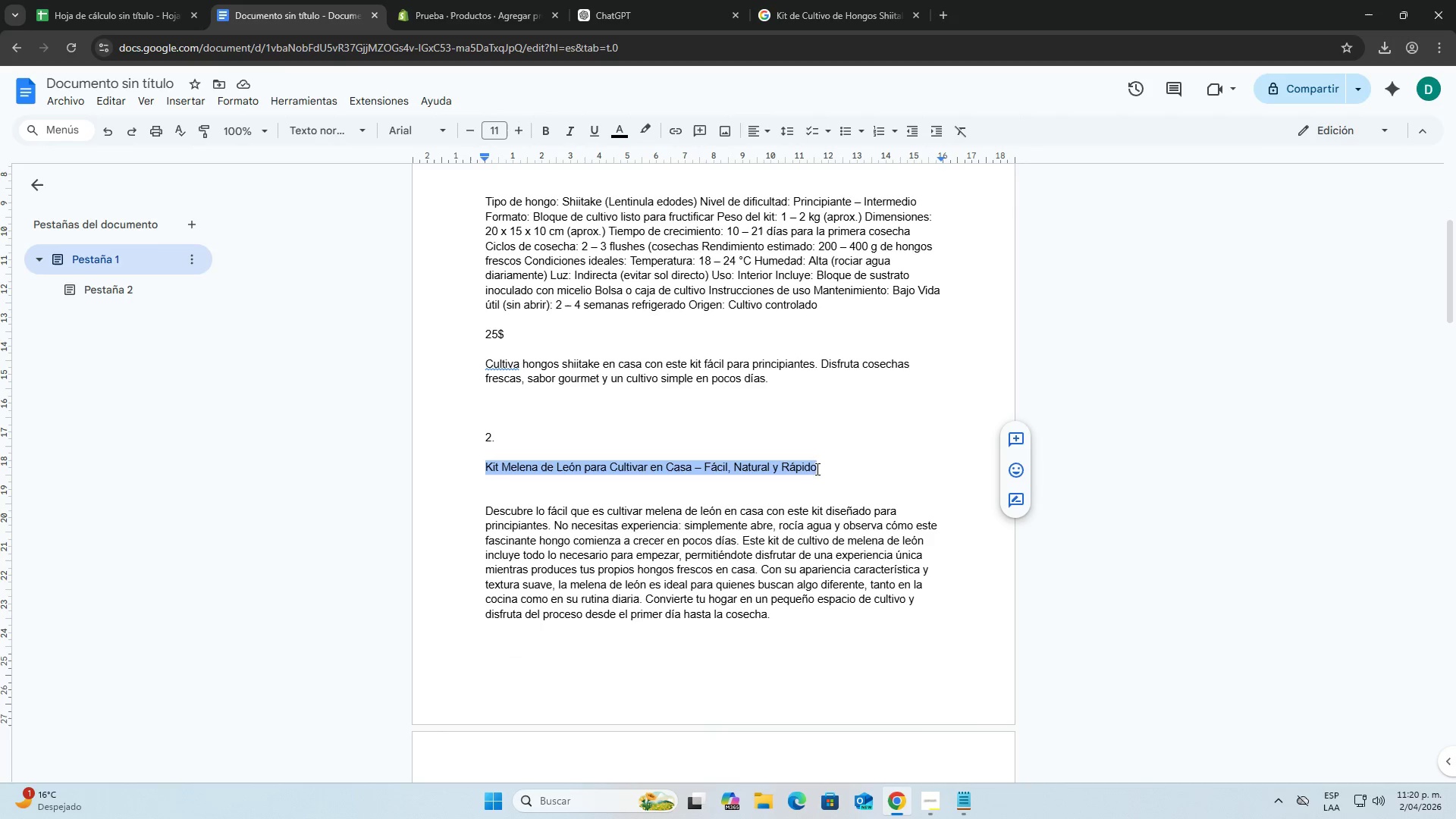 
key(Control+C)
 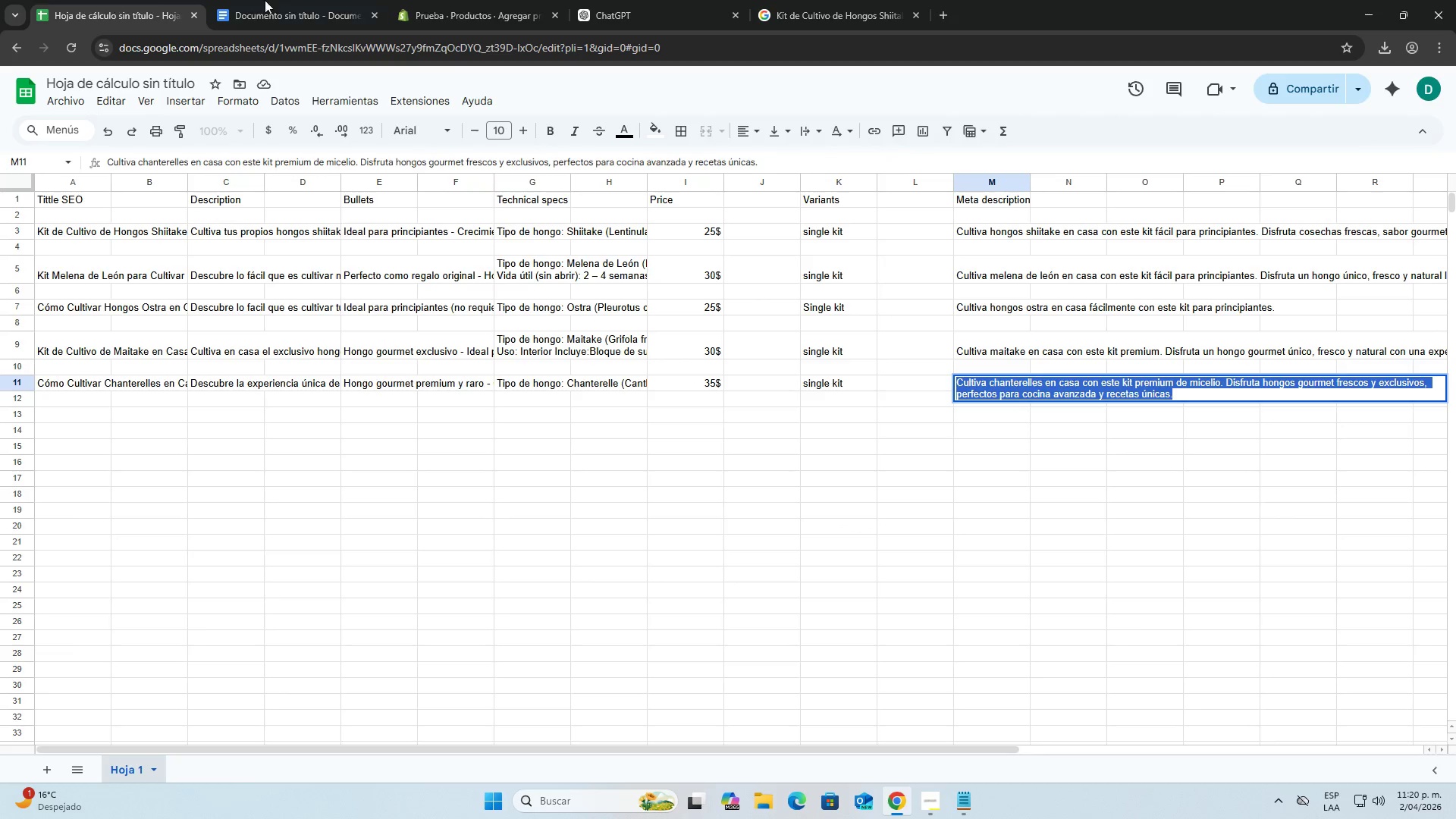 
double_click([469, 0])
 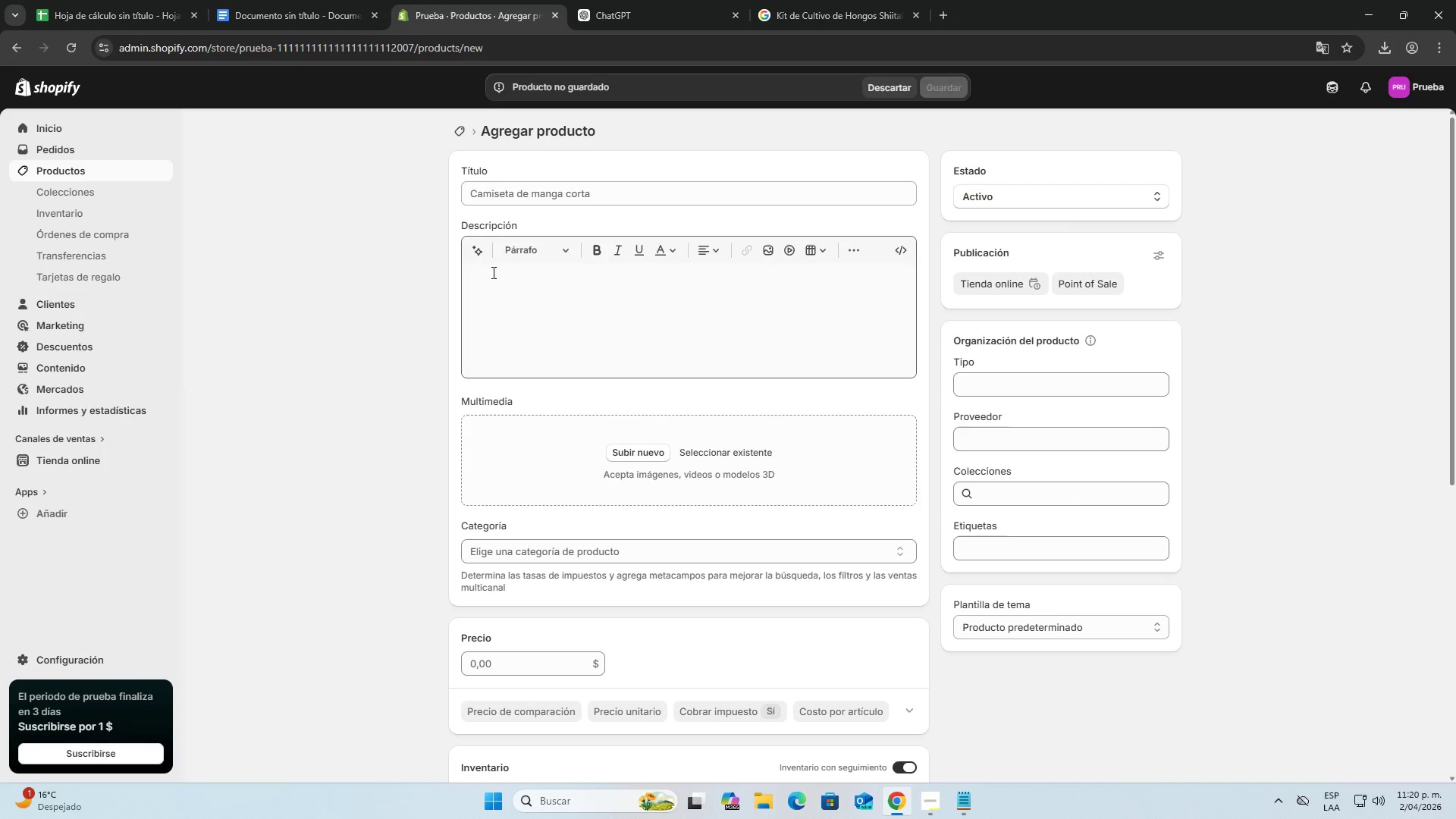 
left_click([507, 196])
 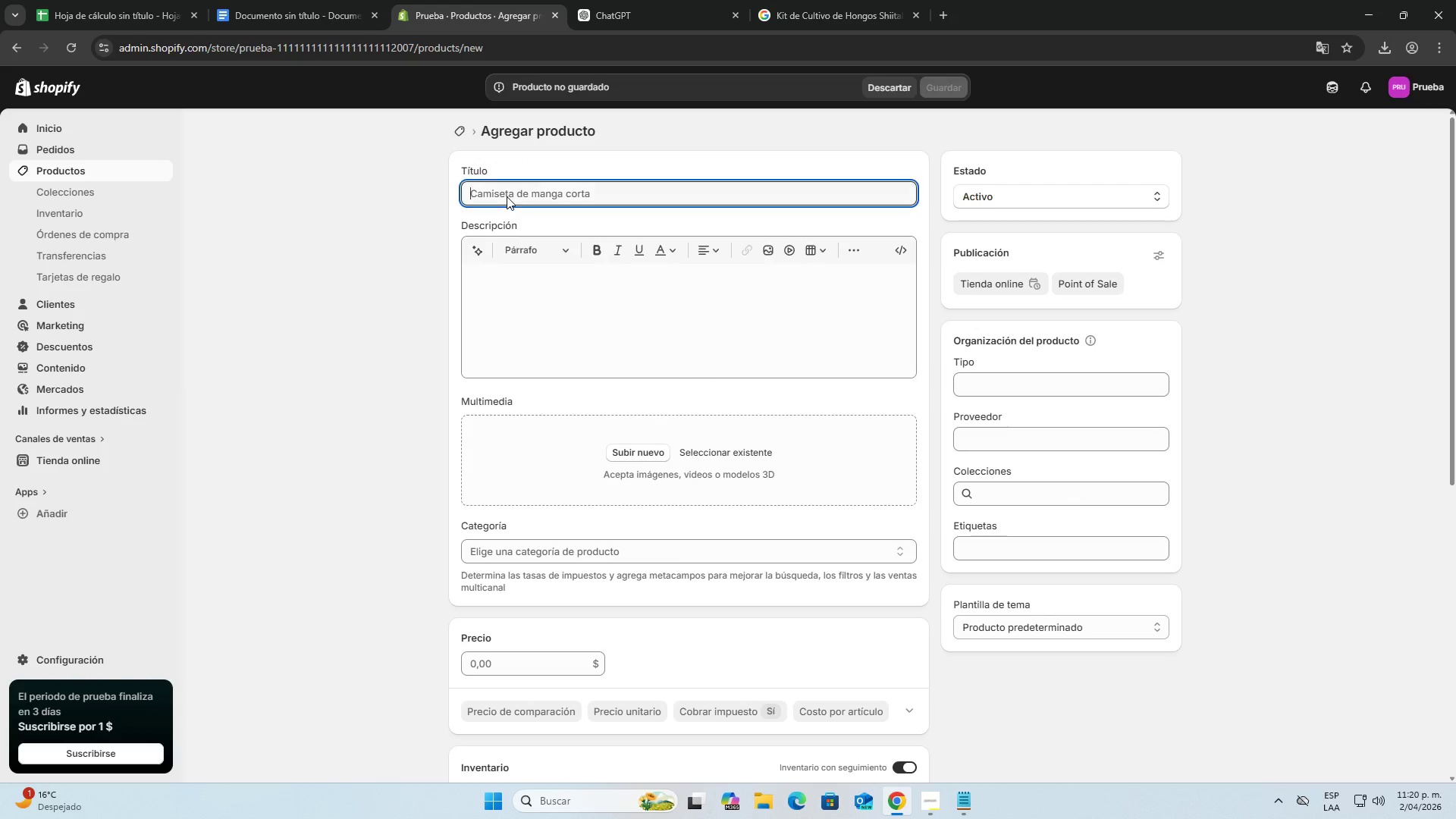 
key(Control+ControlLeft)
 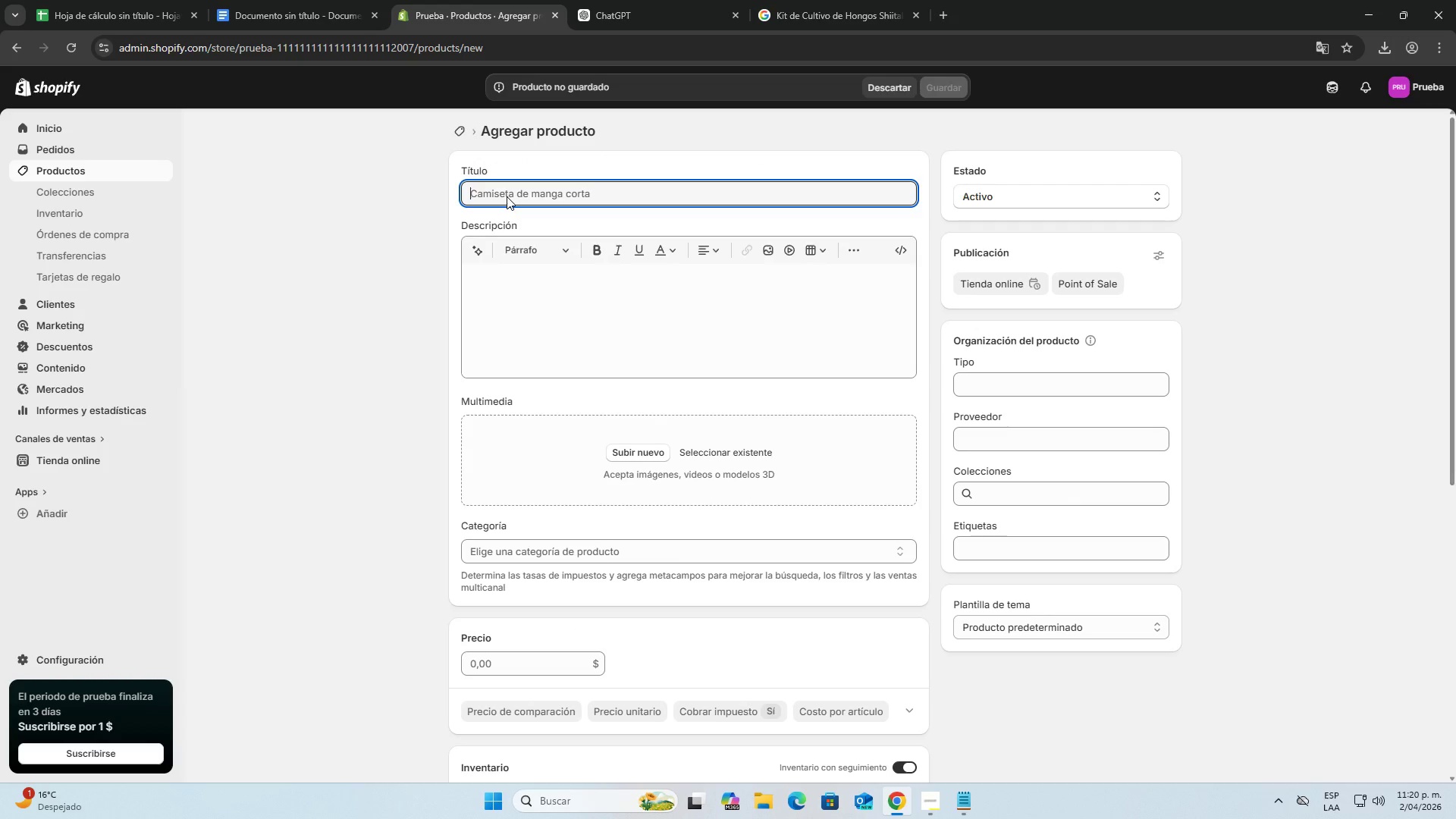 
key(Control+V)
 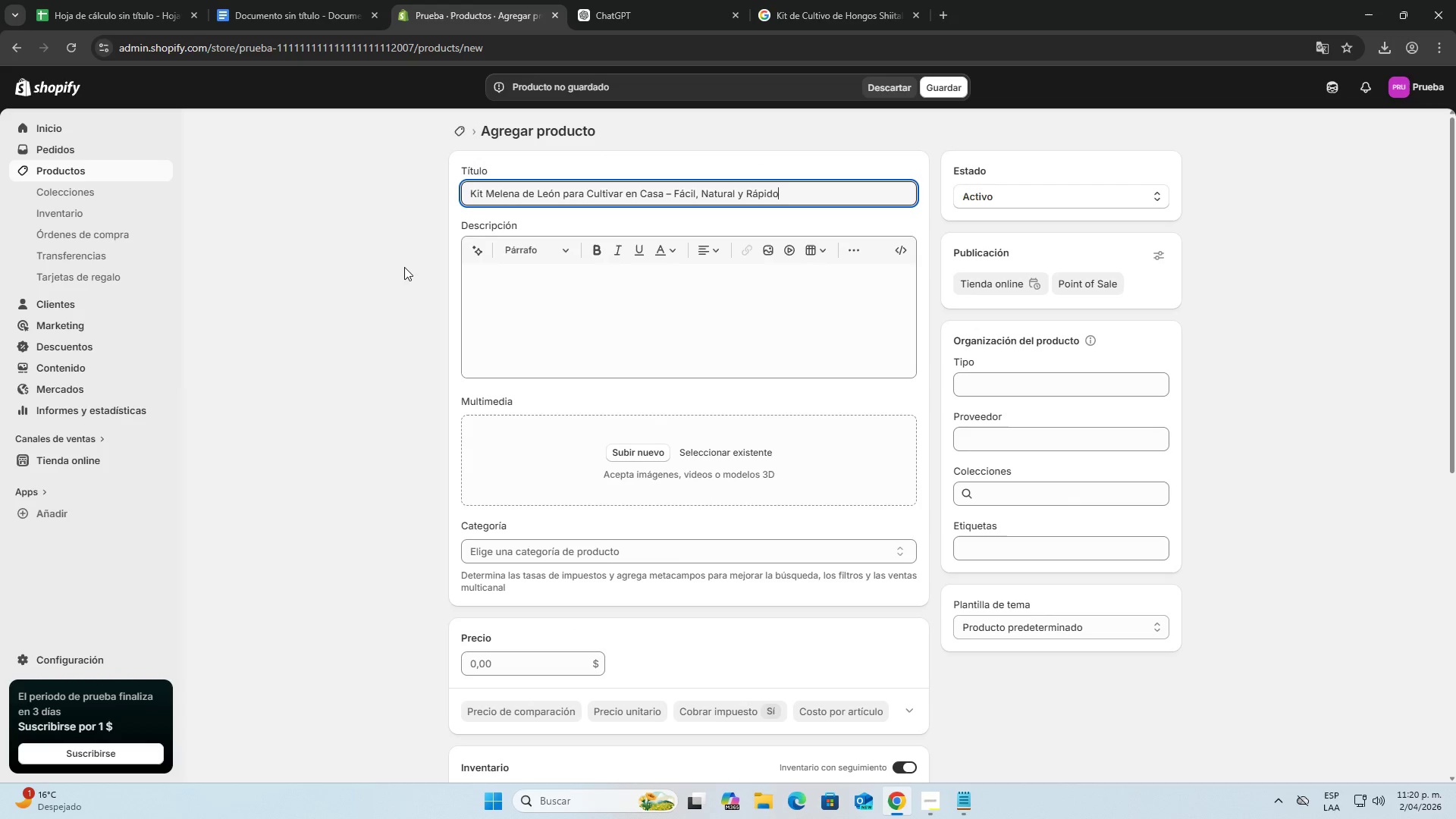 
left_click([404, 267])
 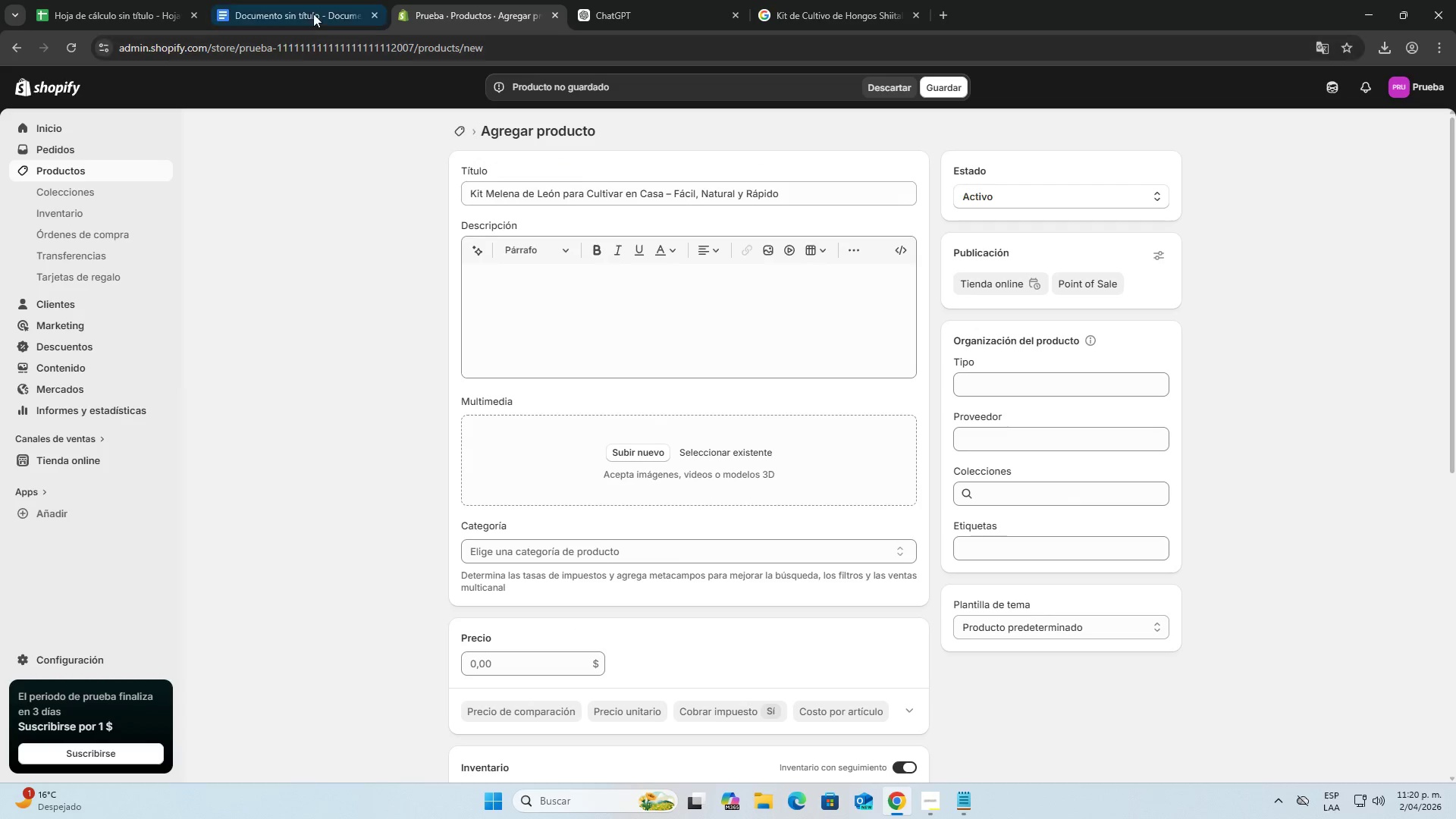 
left_click([310, 11])
 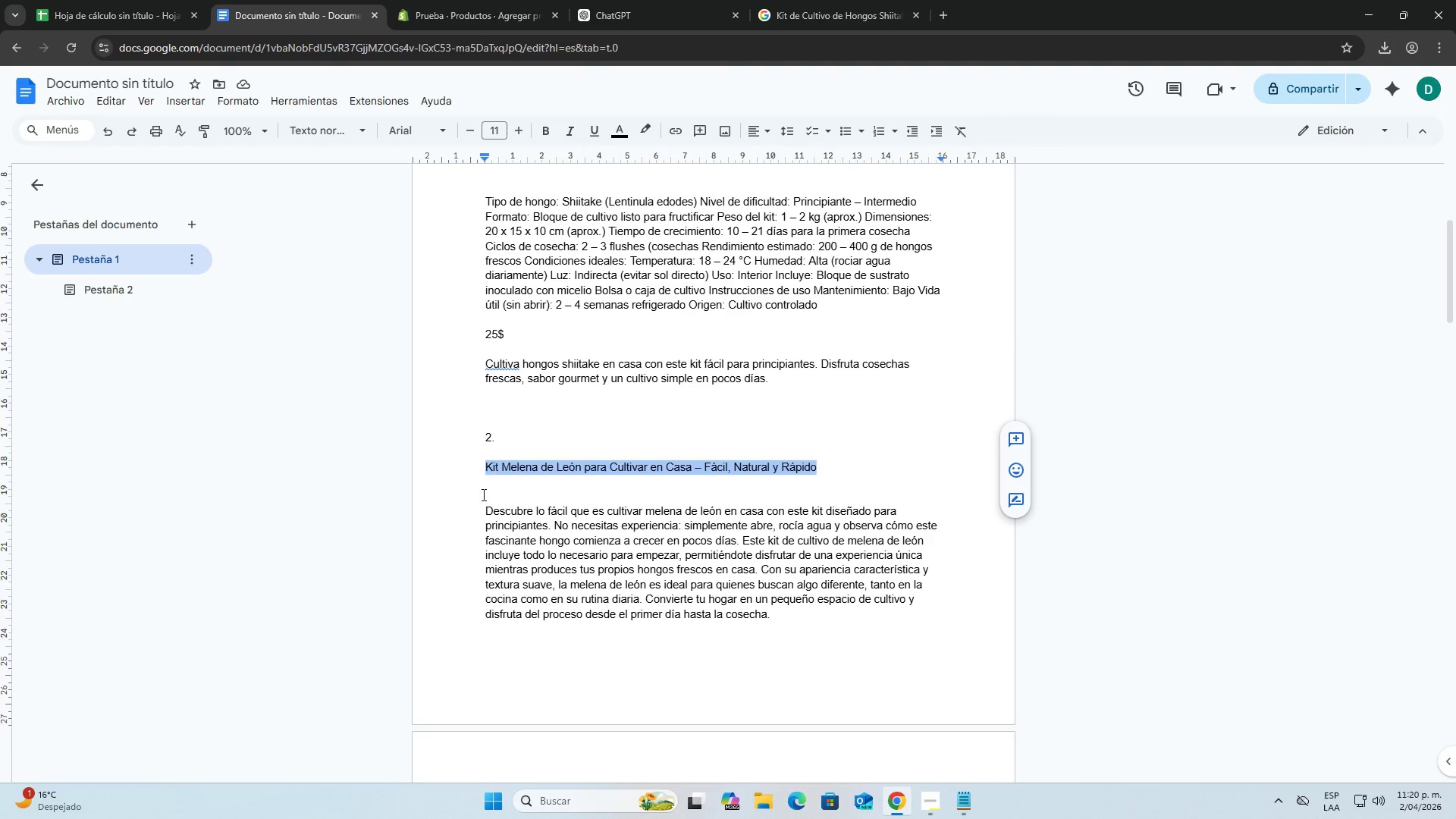 
left_click_drag(start_coordinate=[484, 507], to_coordinate=[816, 626])
 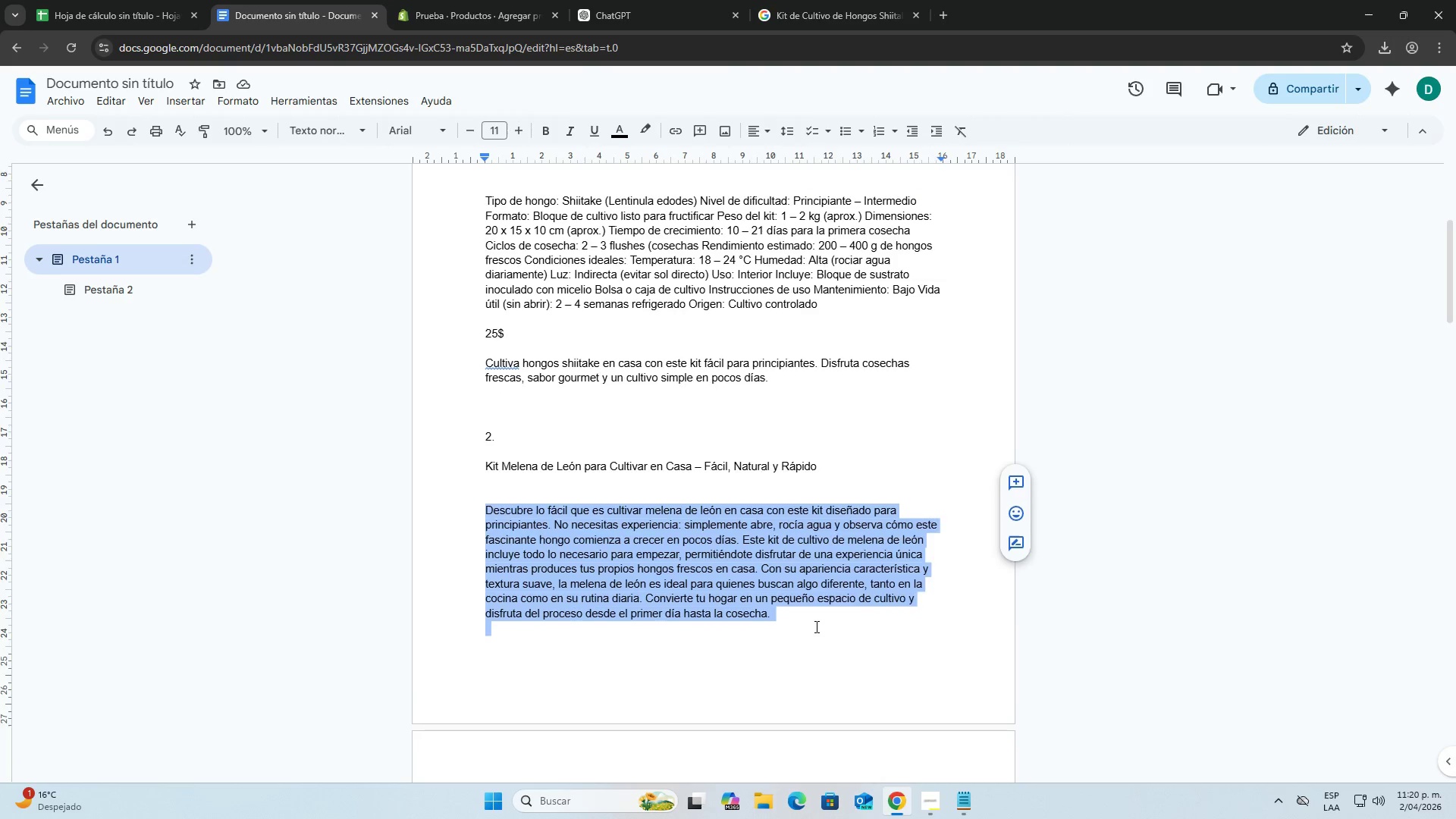 
left_click_drag(start_coordinate=[787, 426], to_coordinate=[783, 419])
 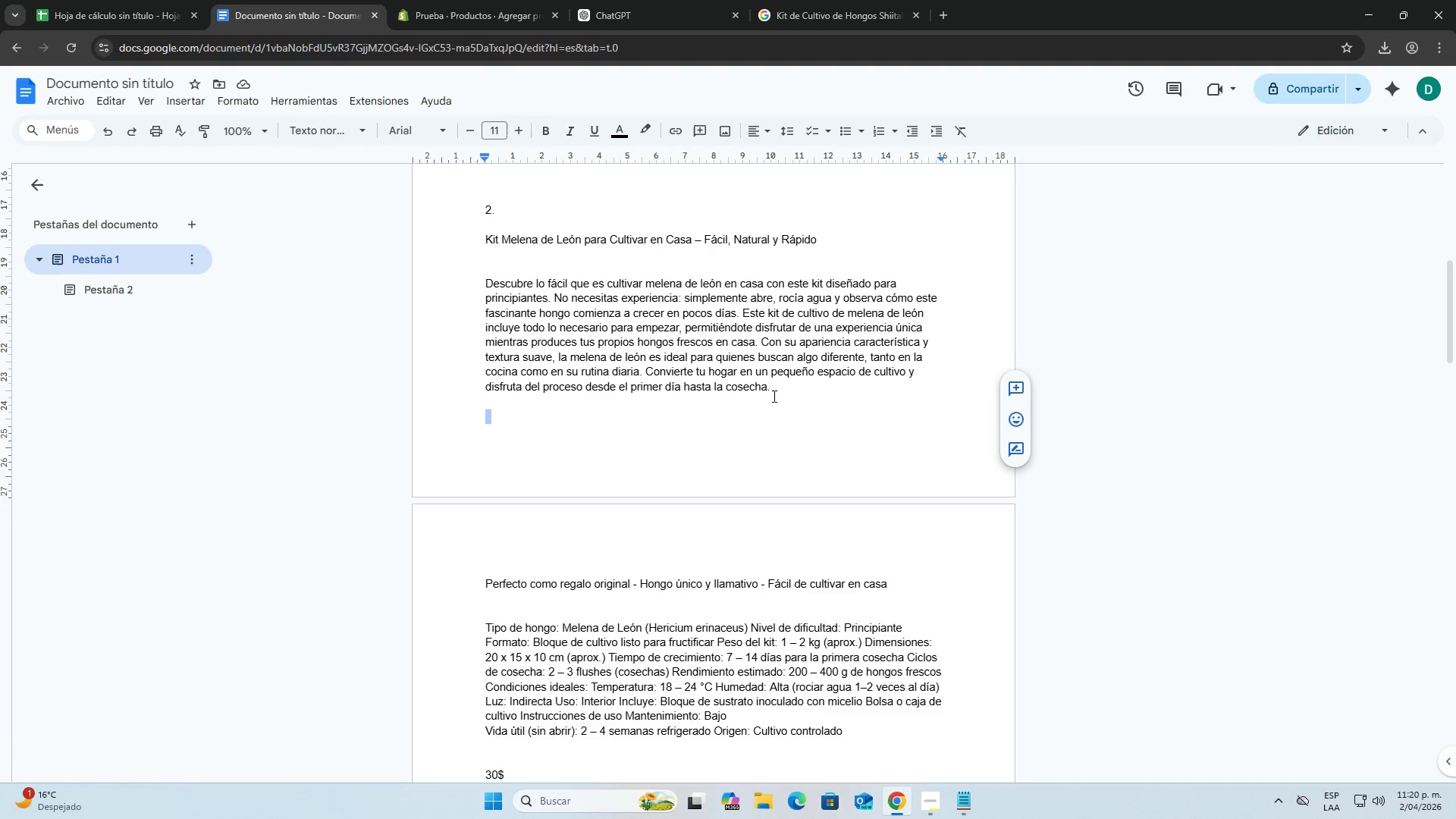 
scroll: coordinate [806, 614], scroll_direction: down, amount: 3.0
 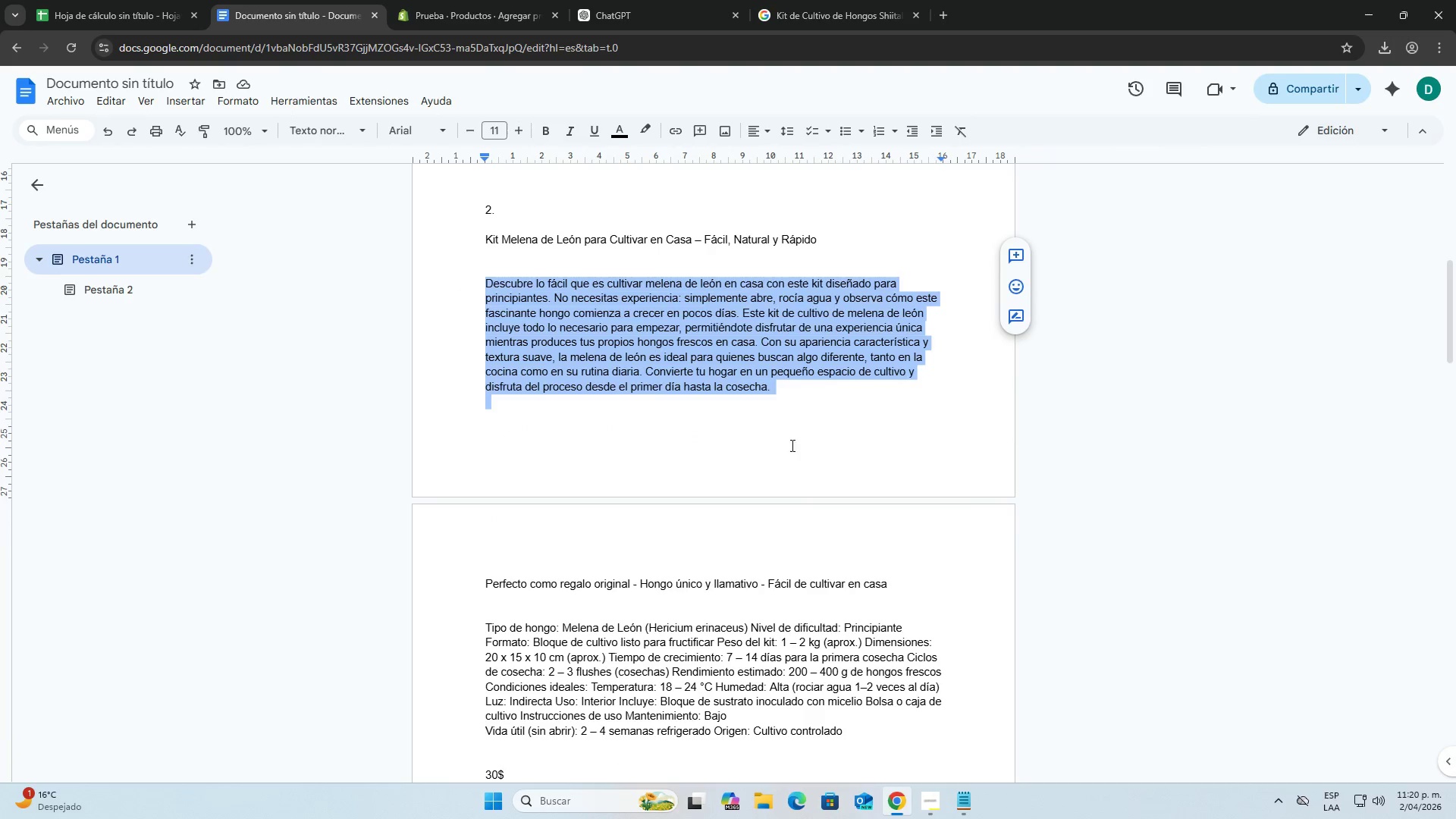 
left_click_drag(start_coordinate=[773, 394], to_coordinate=[480, 287])
 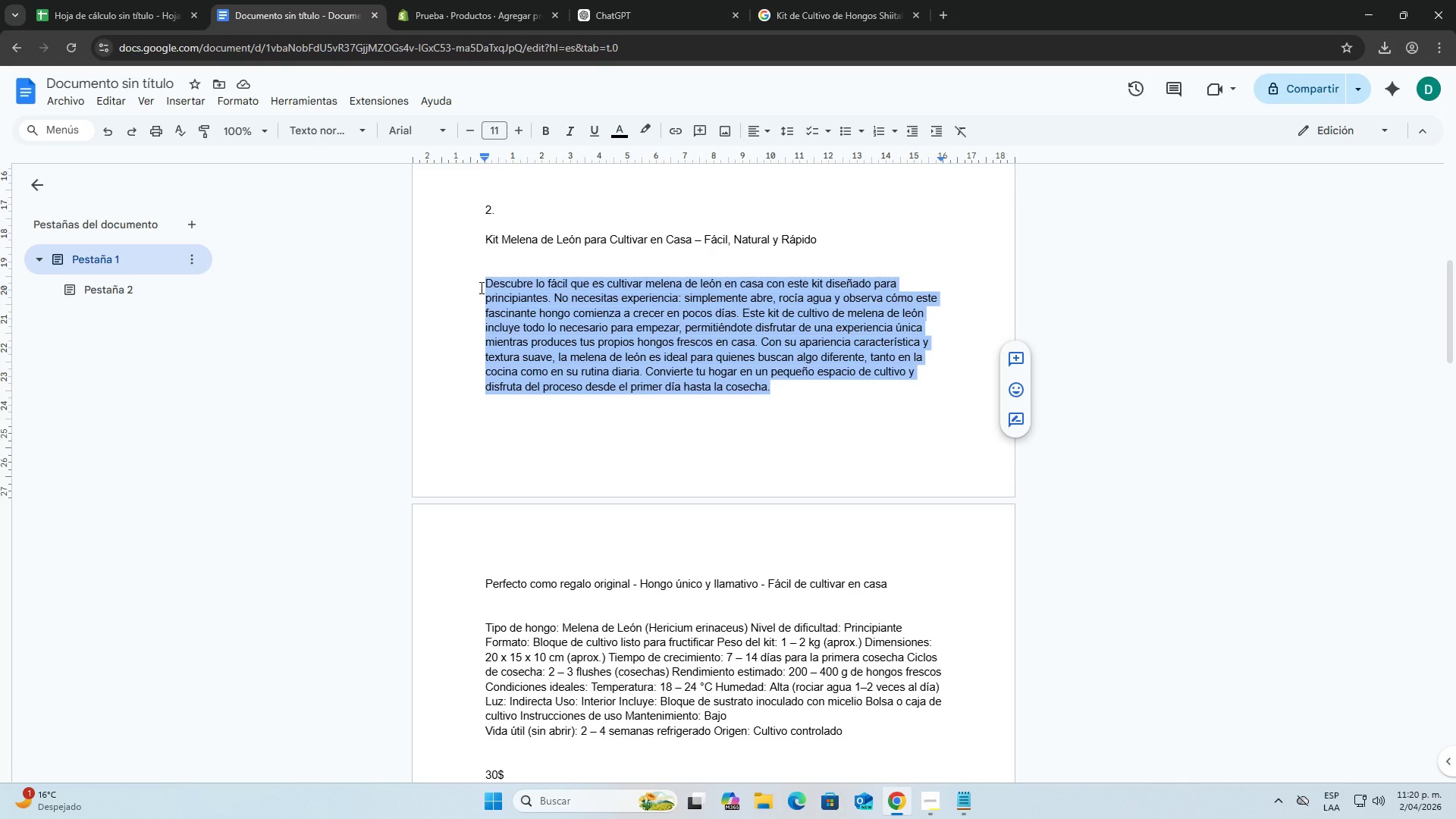 
key(Control+C)
 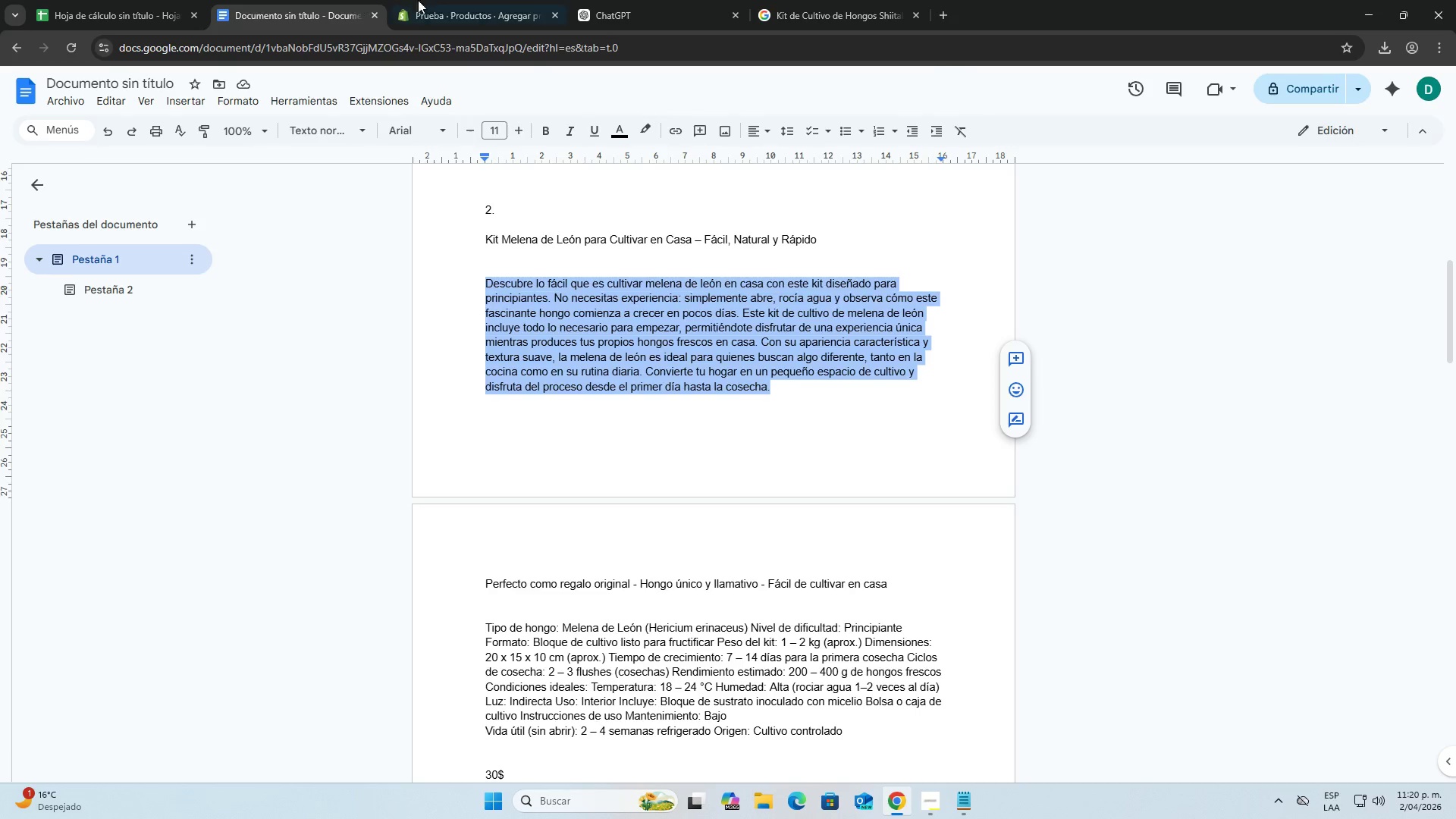 
left_click([438, 0])
 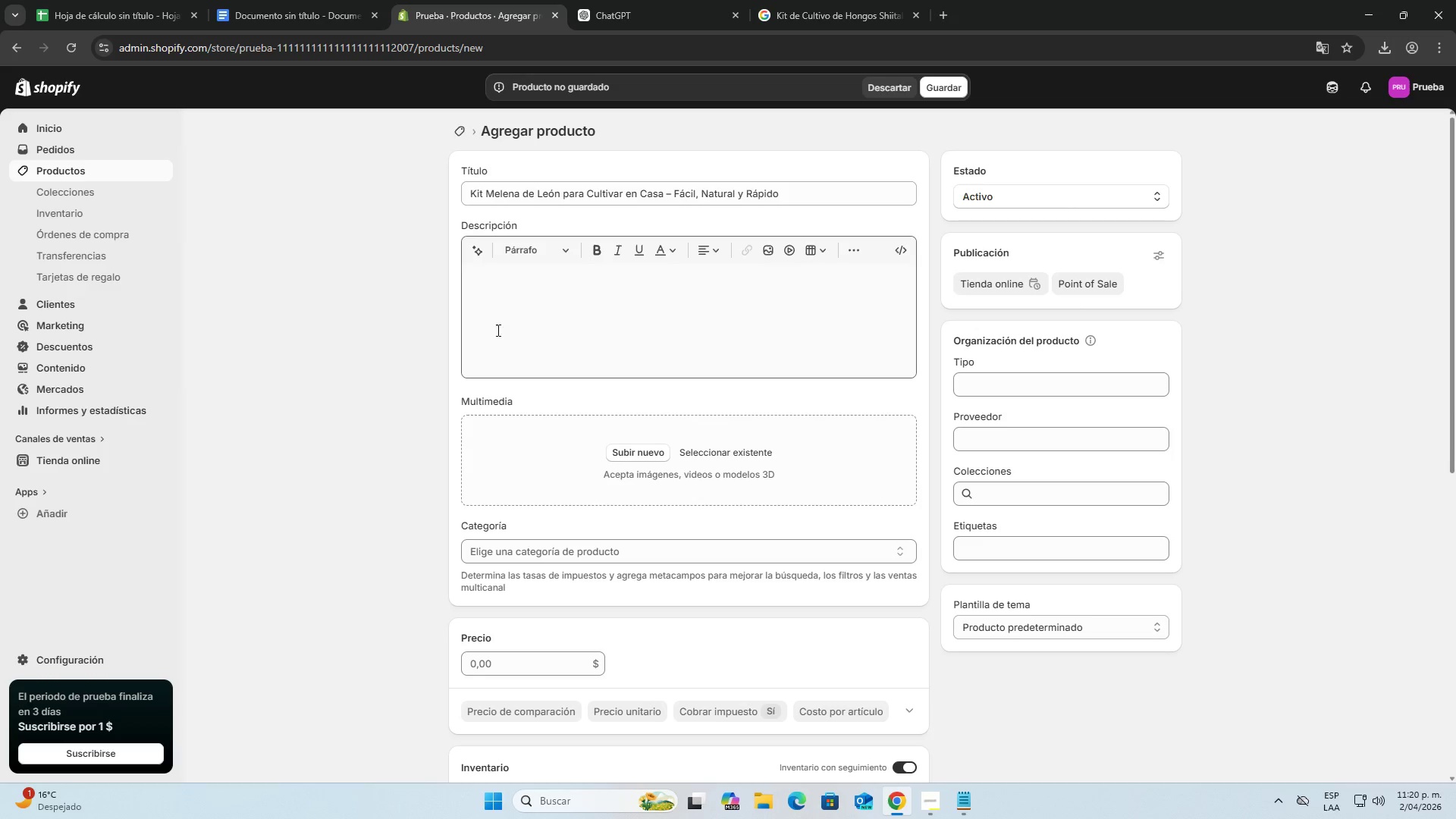 
left_click([489, 300])
 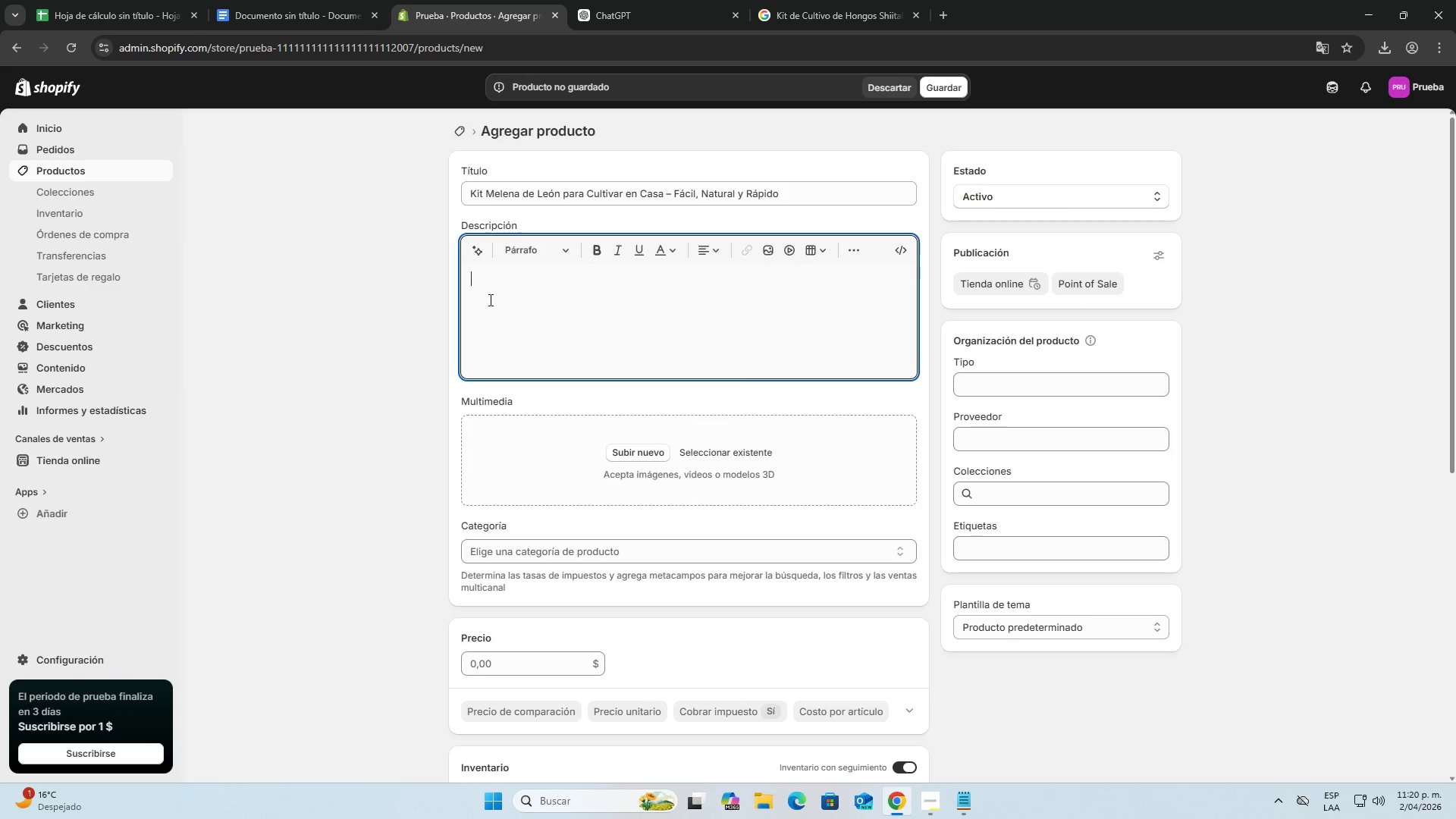 
key(Control+ControlLeft)
 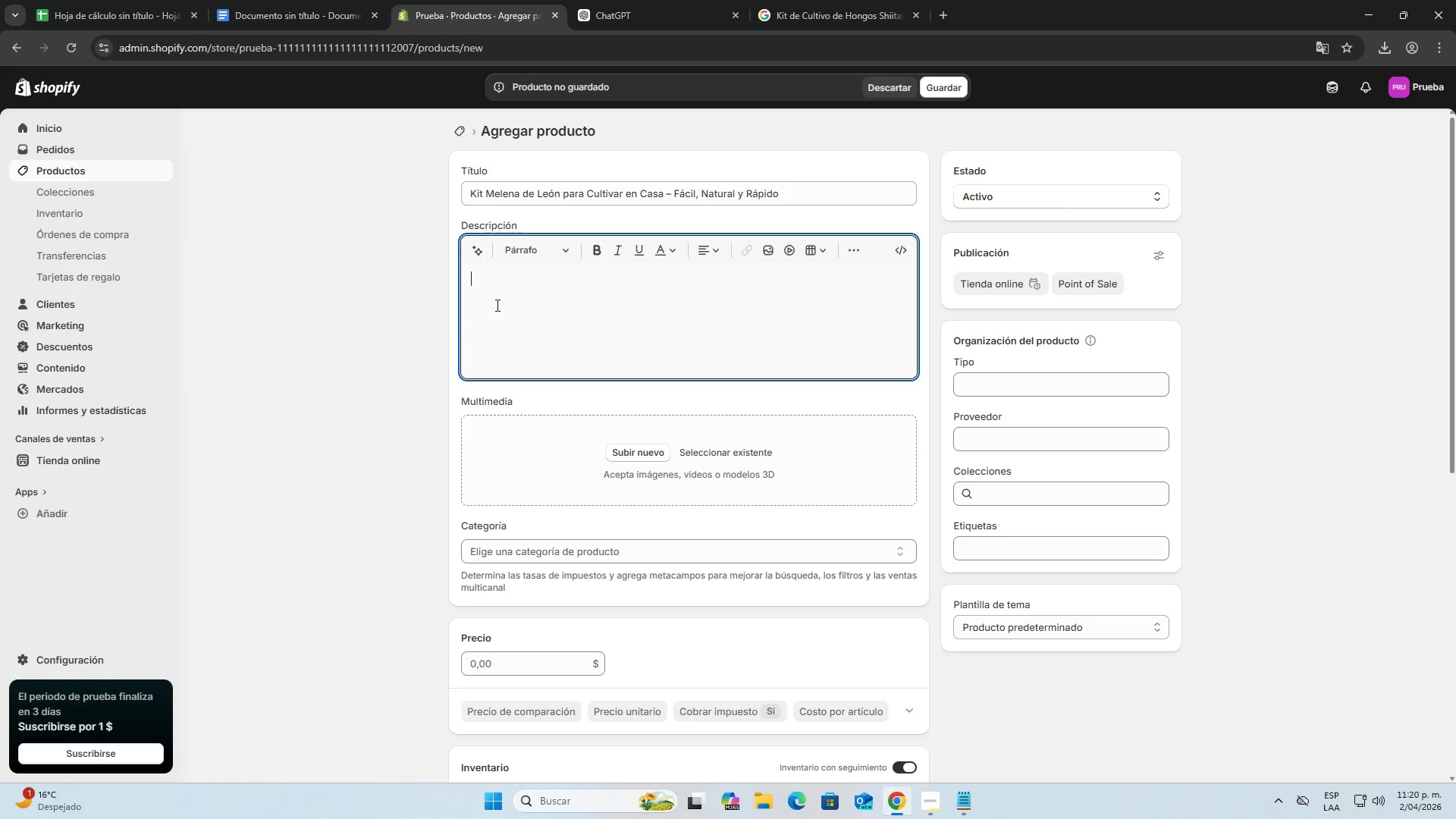 
key(Control+V)
 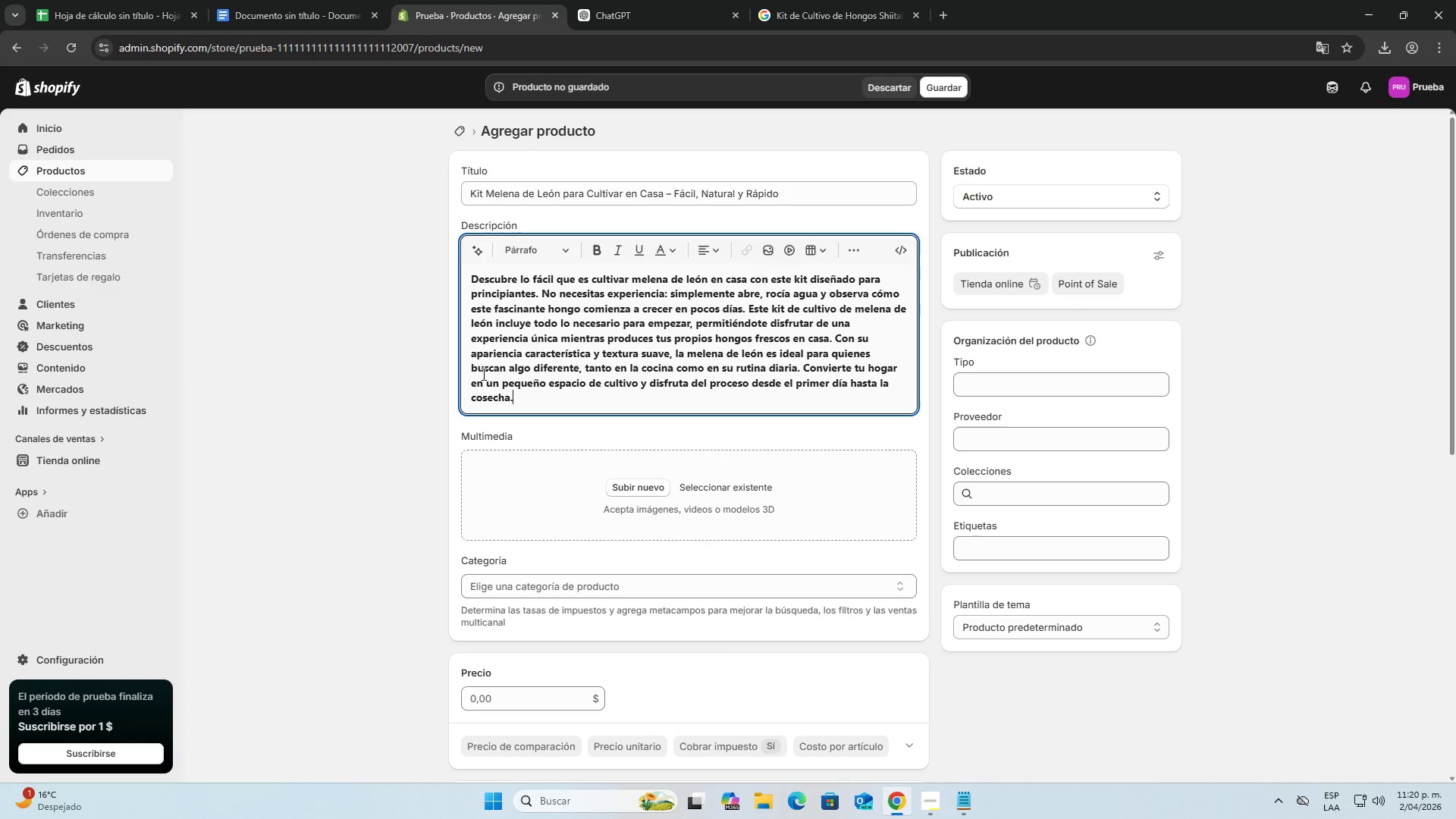 
key(Enter)
 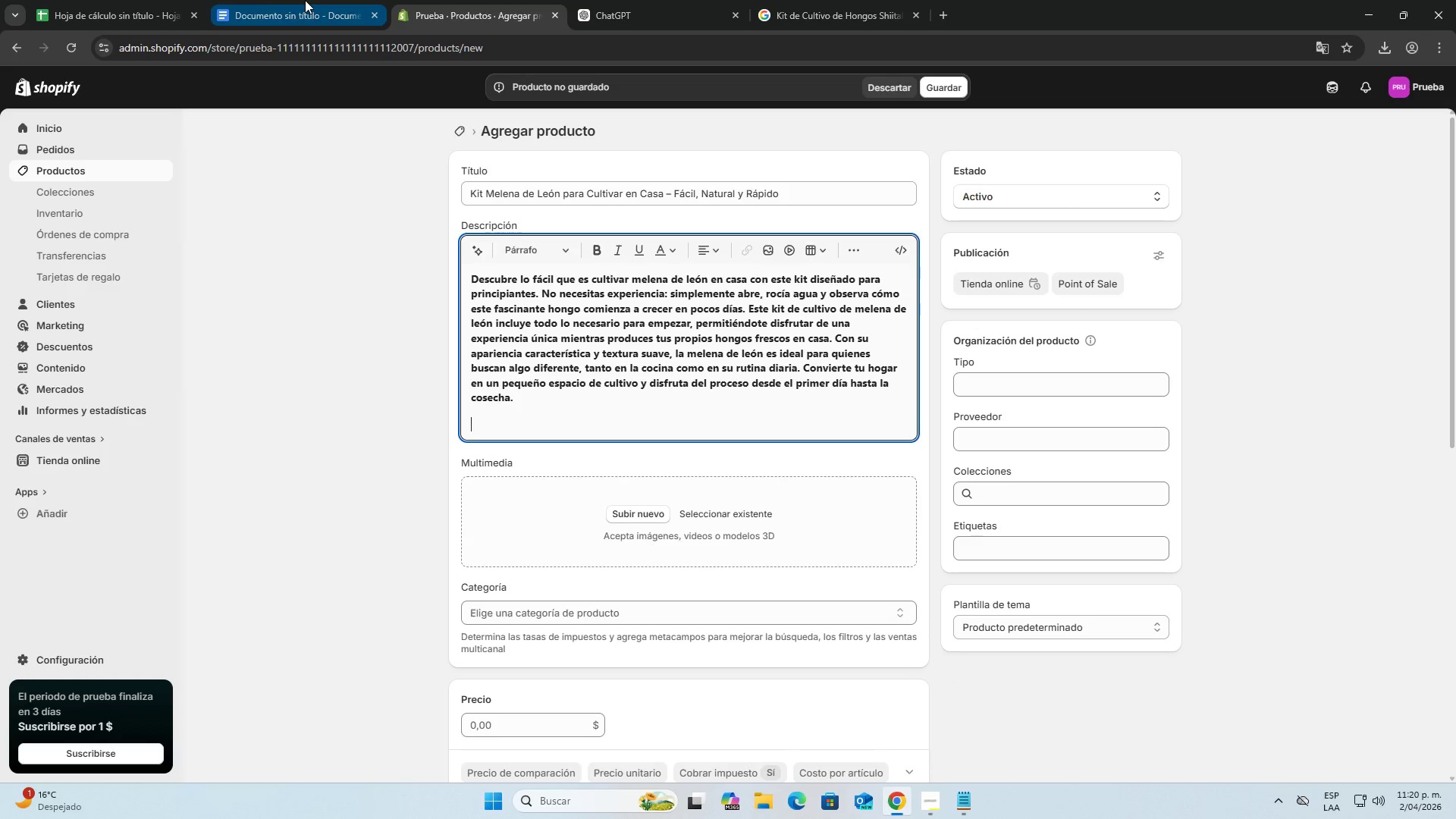 
left_click([305, 0])
 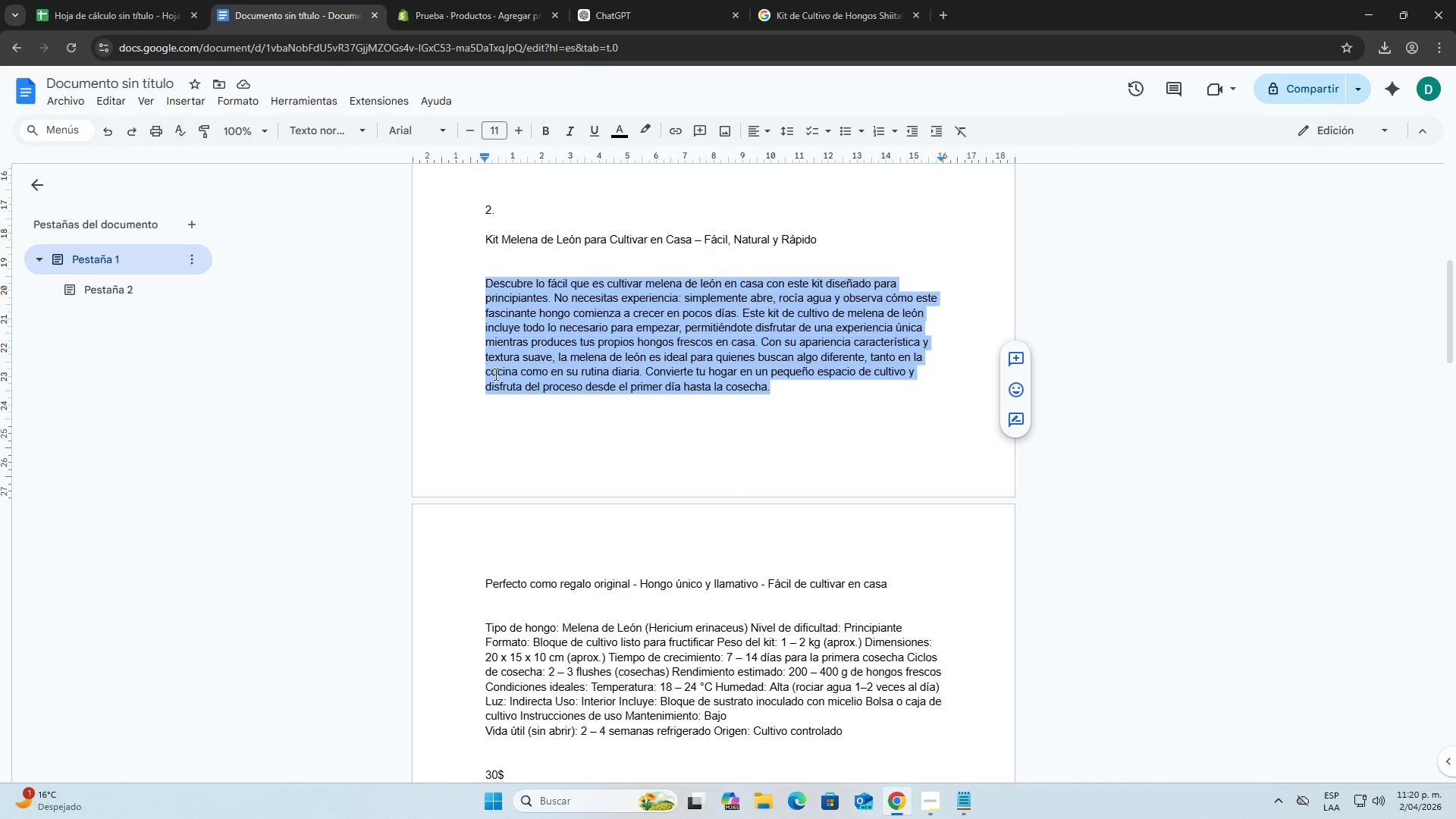 
scroll: coordinate [501, 375], scroll_direction: down, amount: 2.0
 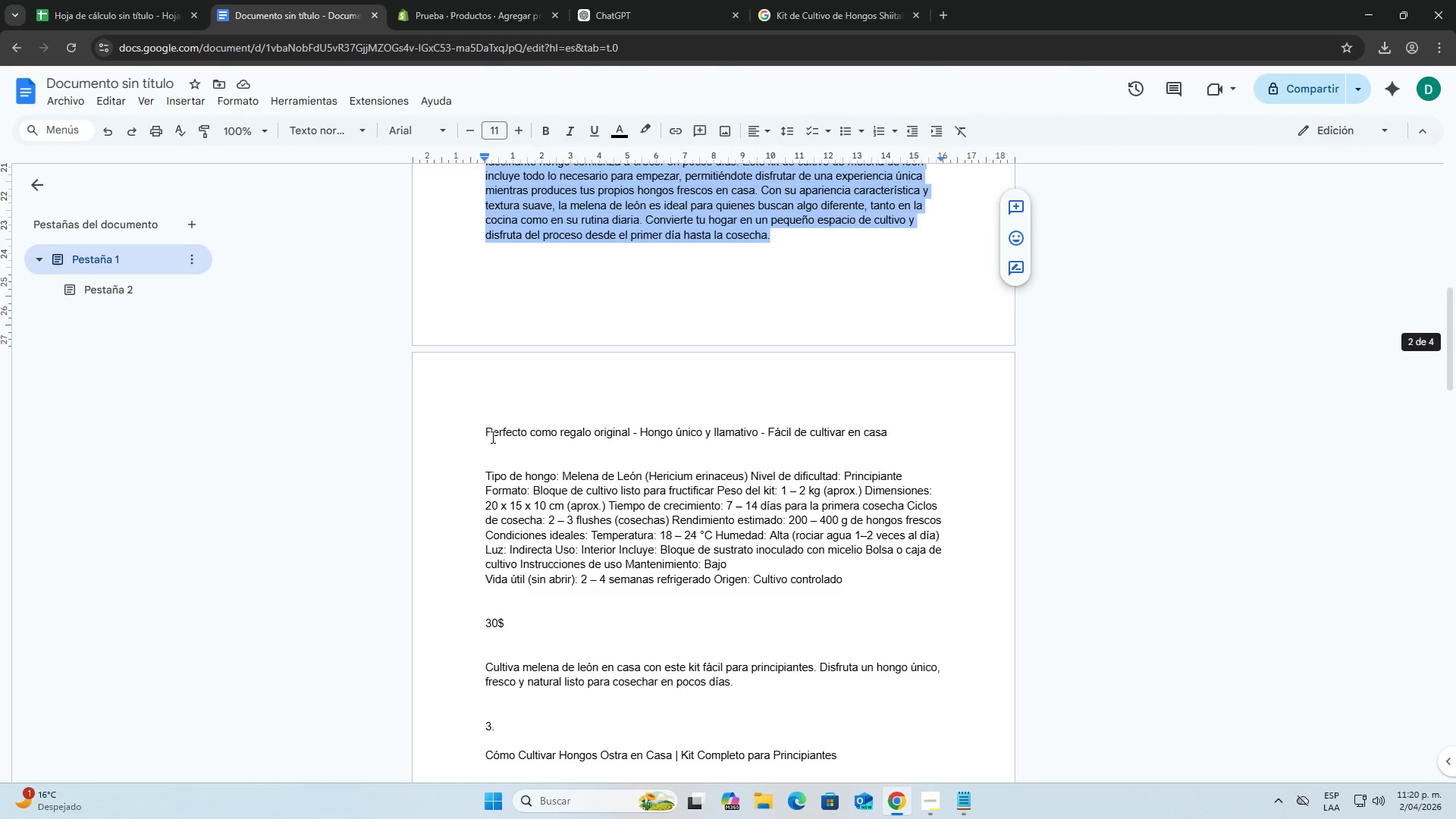 
left_click_drag(start_coordinate=[467, 434], to_coordinate=[914, 419])
 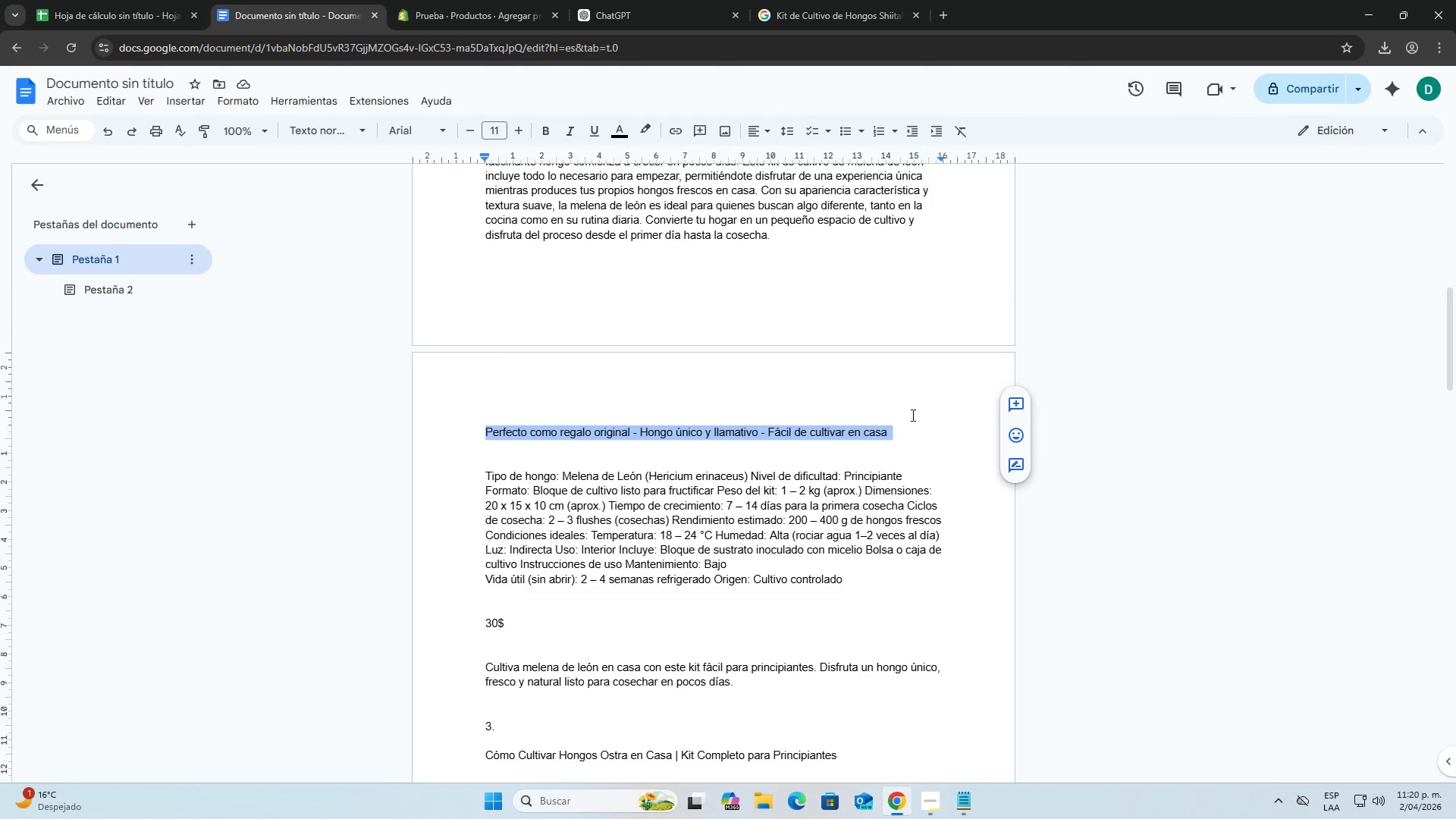 
key(Control+C)
 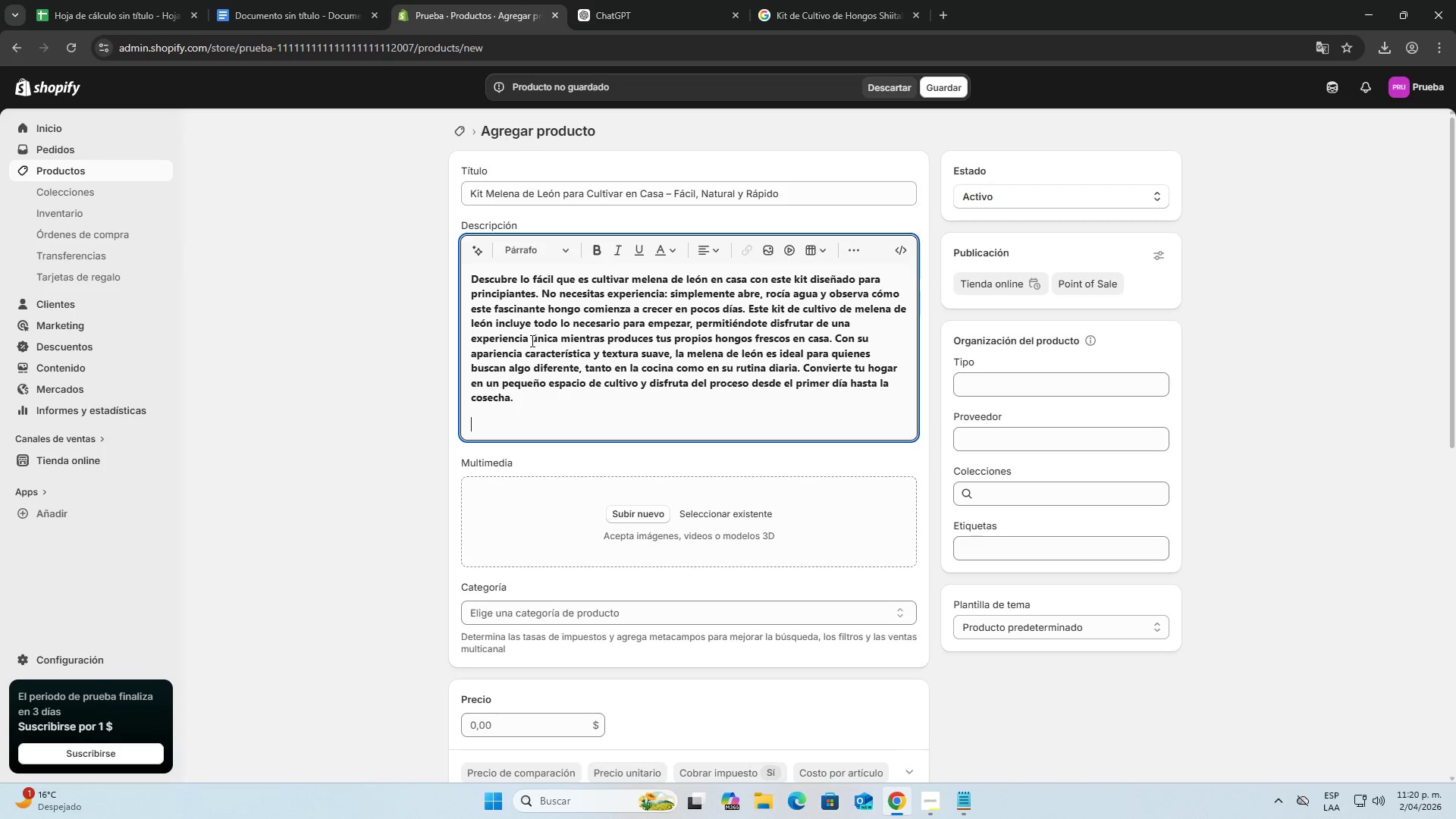 
key(Control+ControlLeft)
 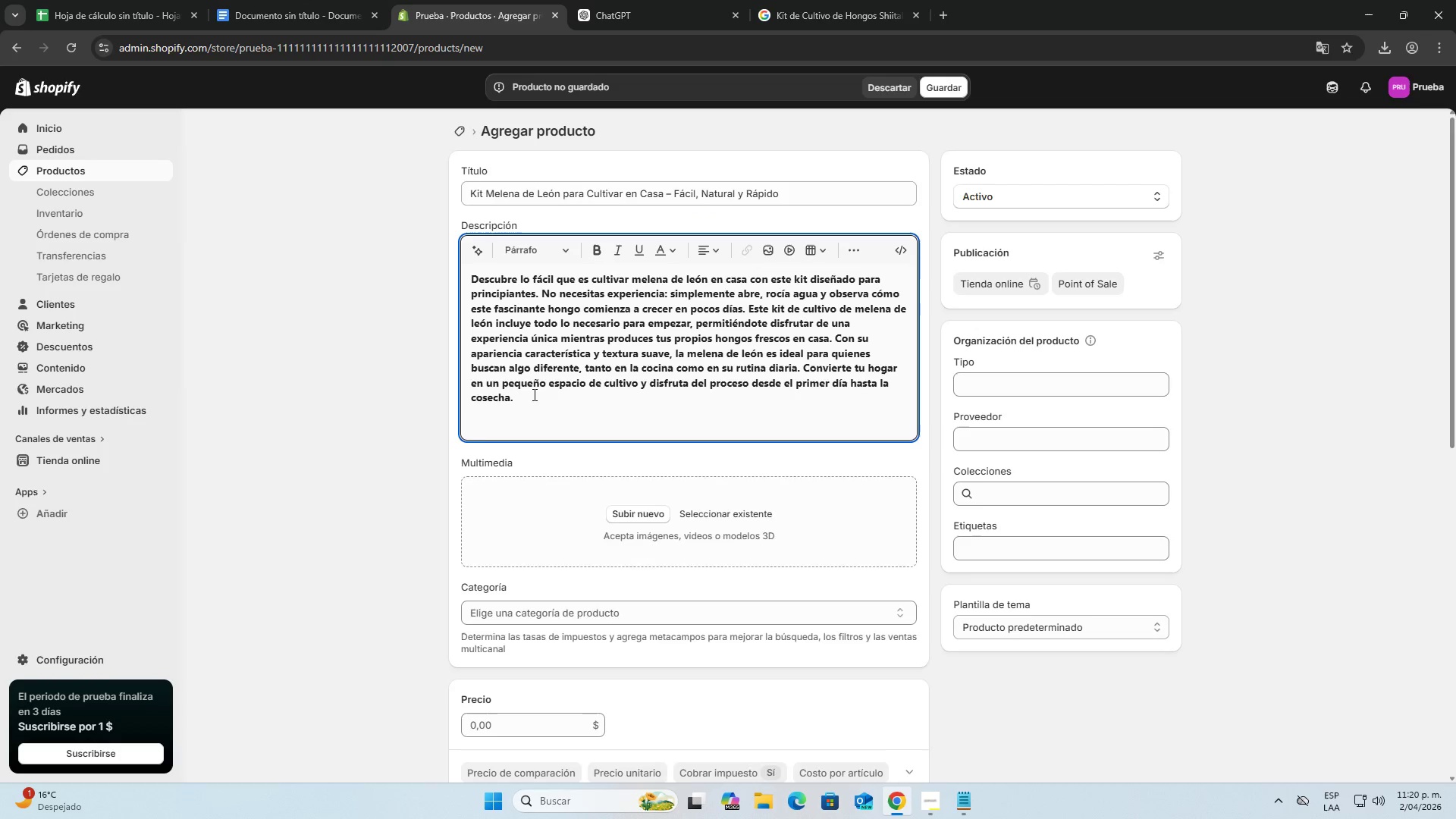 
key(Control+V)
 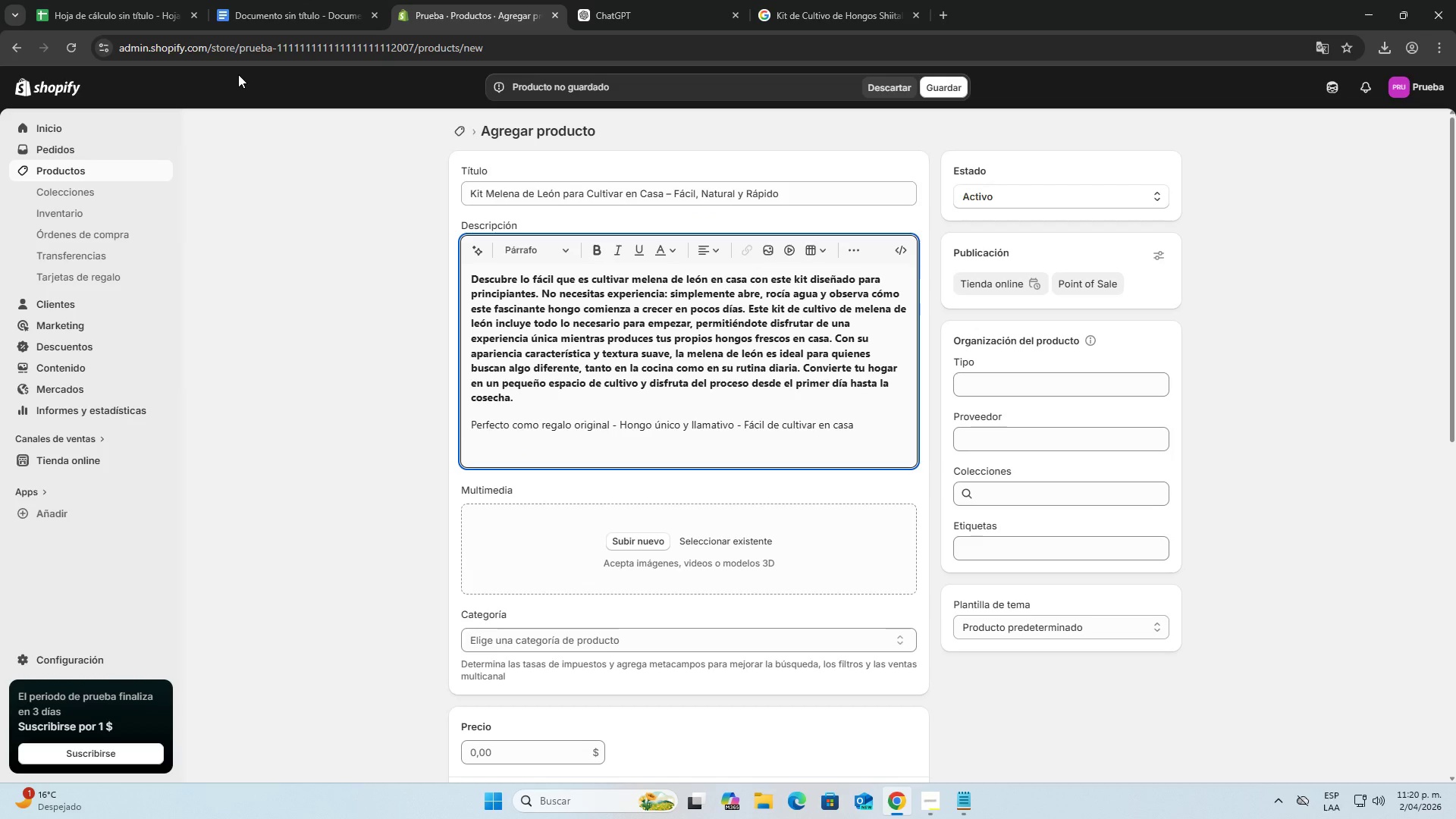 
left_click([280, 0])
 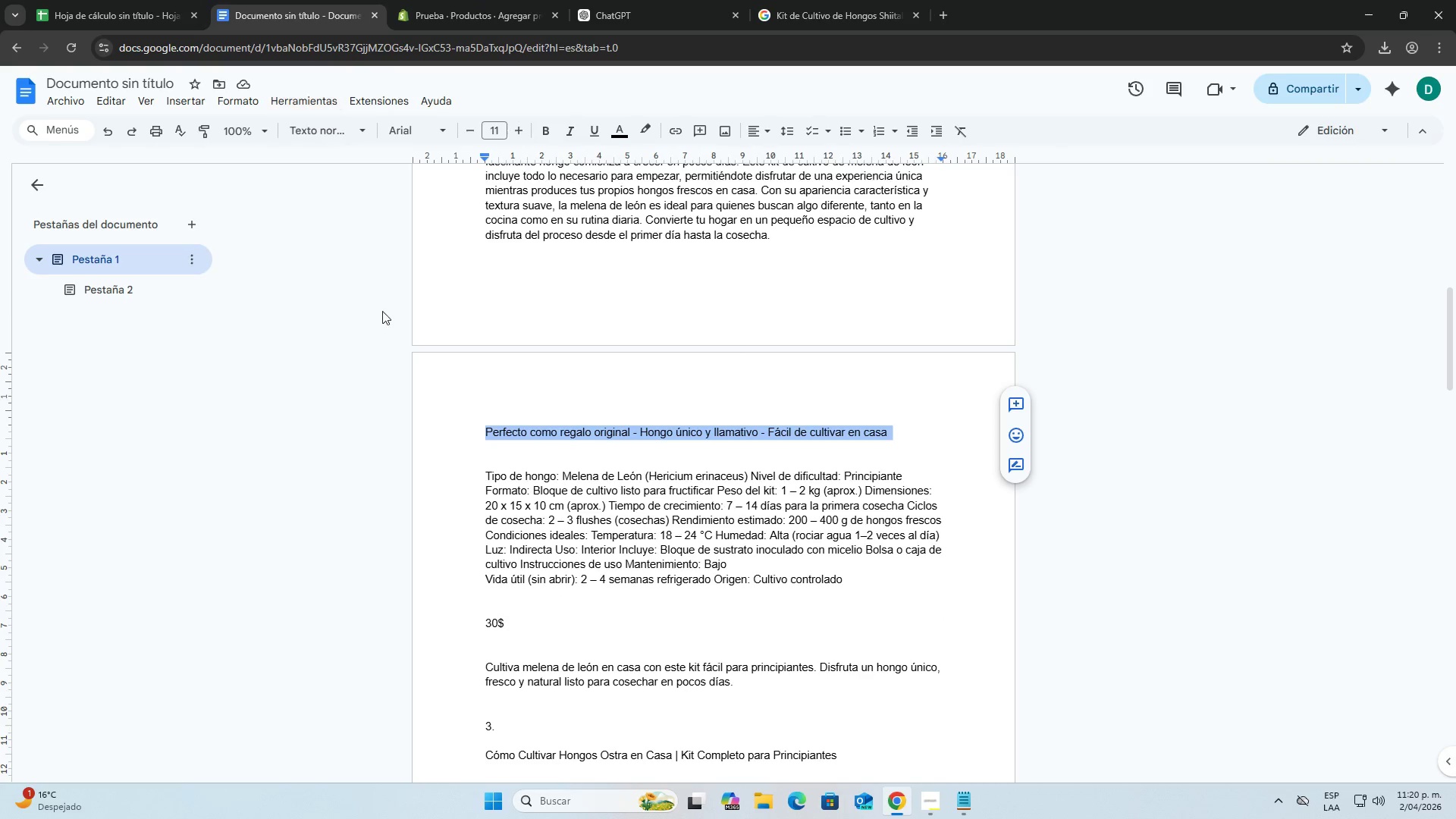 
scroll: coordinate [370, 449], scroll_direction: down, amount: 3.0
 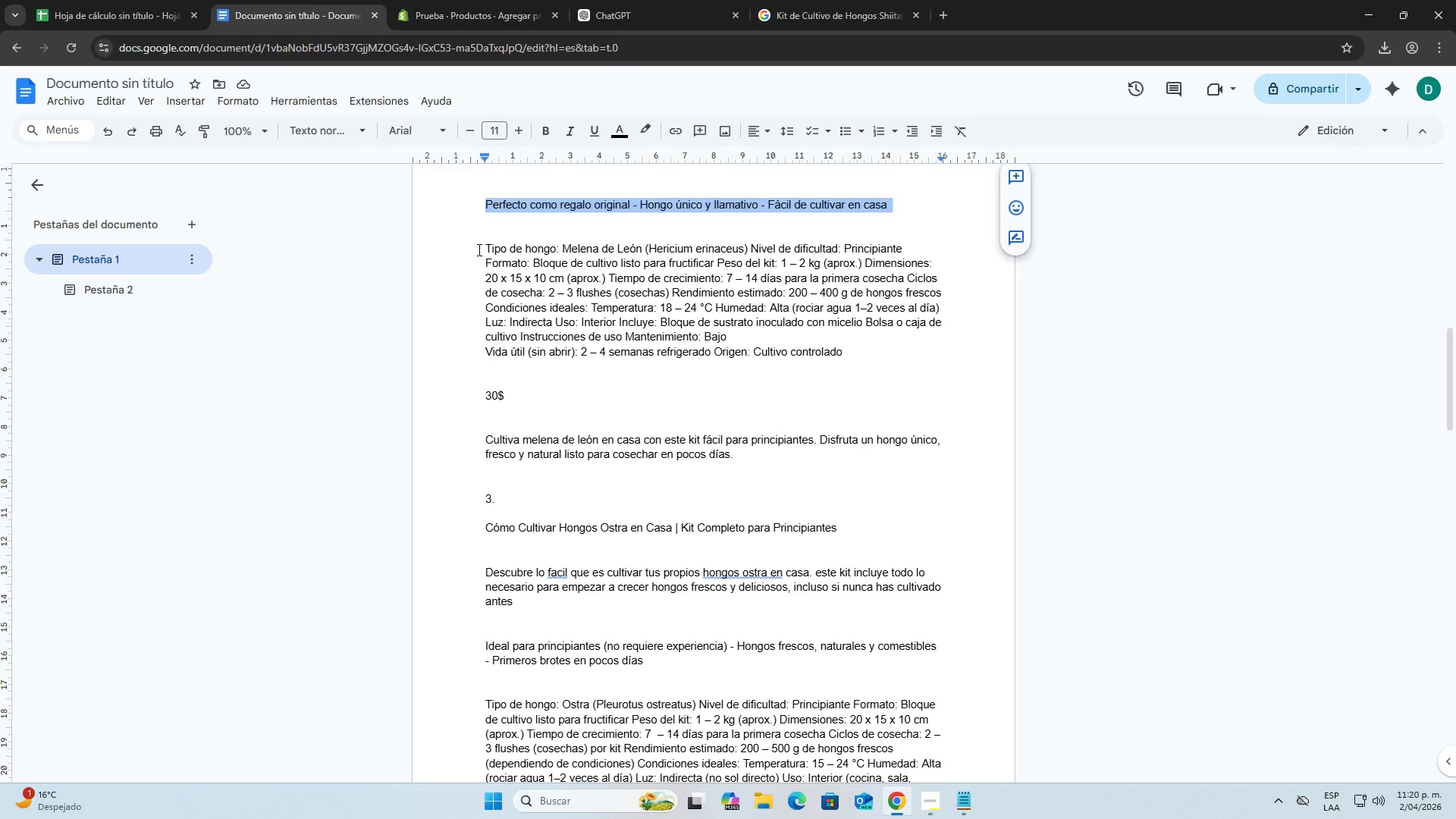 
left_click_drag(start_coordinate=[479, 249], to_coordinate=[849, 363])
 